 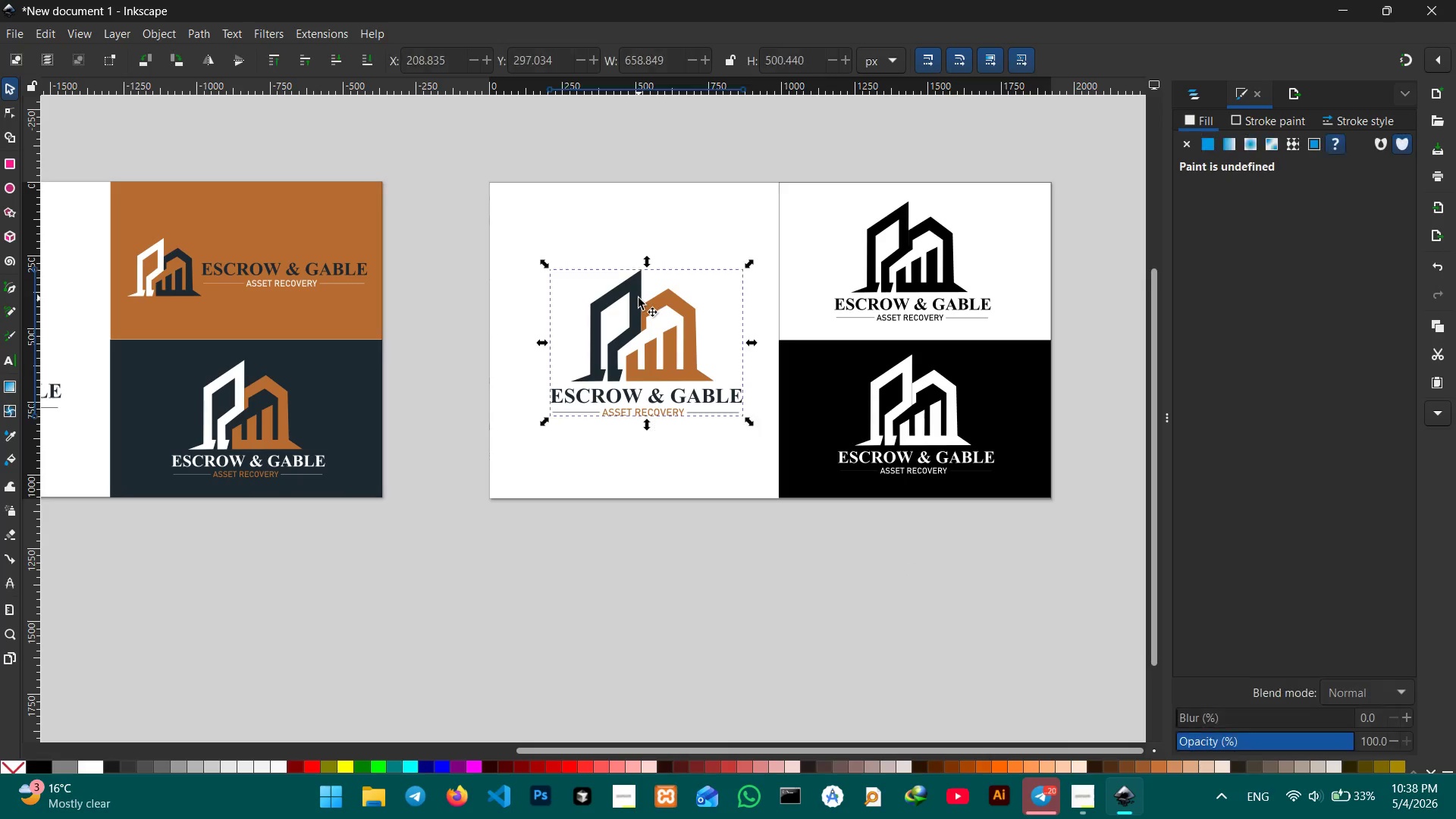 
hold_key(key=Space, duration=1.51)
 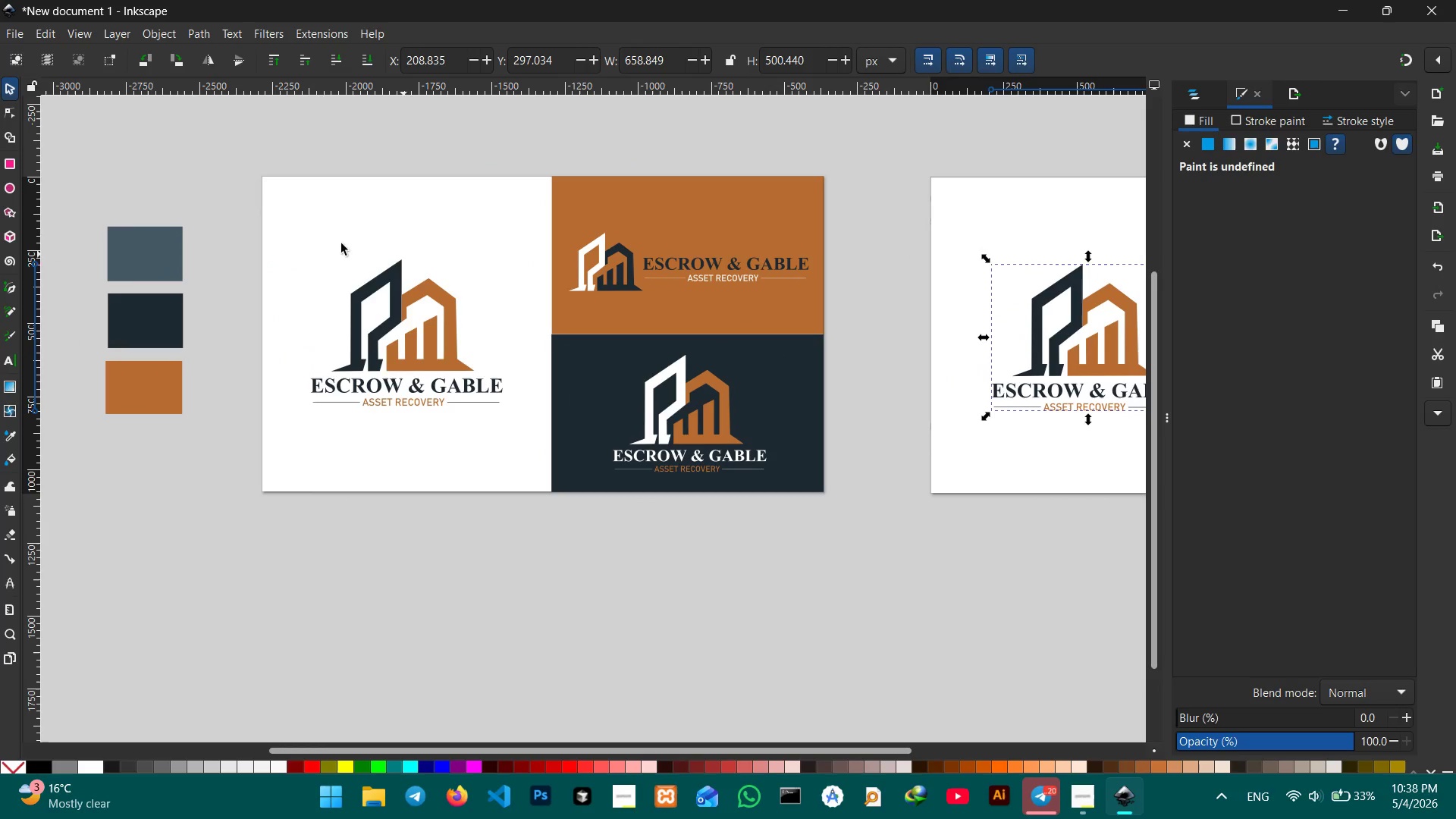 
left_click_drag(start_coordinate=[361, 350], to_coordinate=[955, 375])
 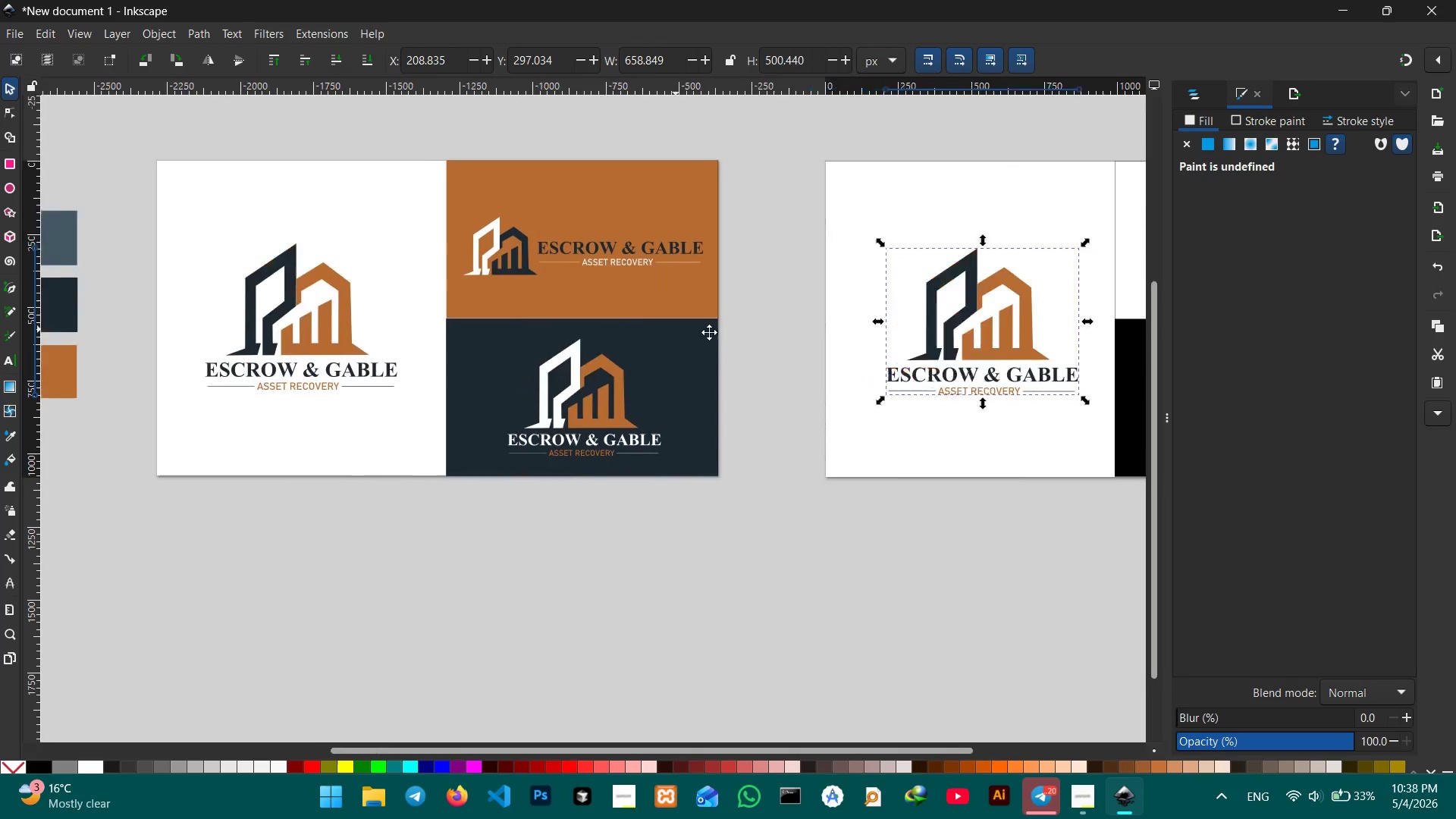 
left_click([781, 345])
 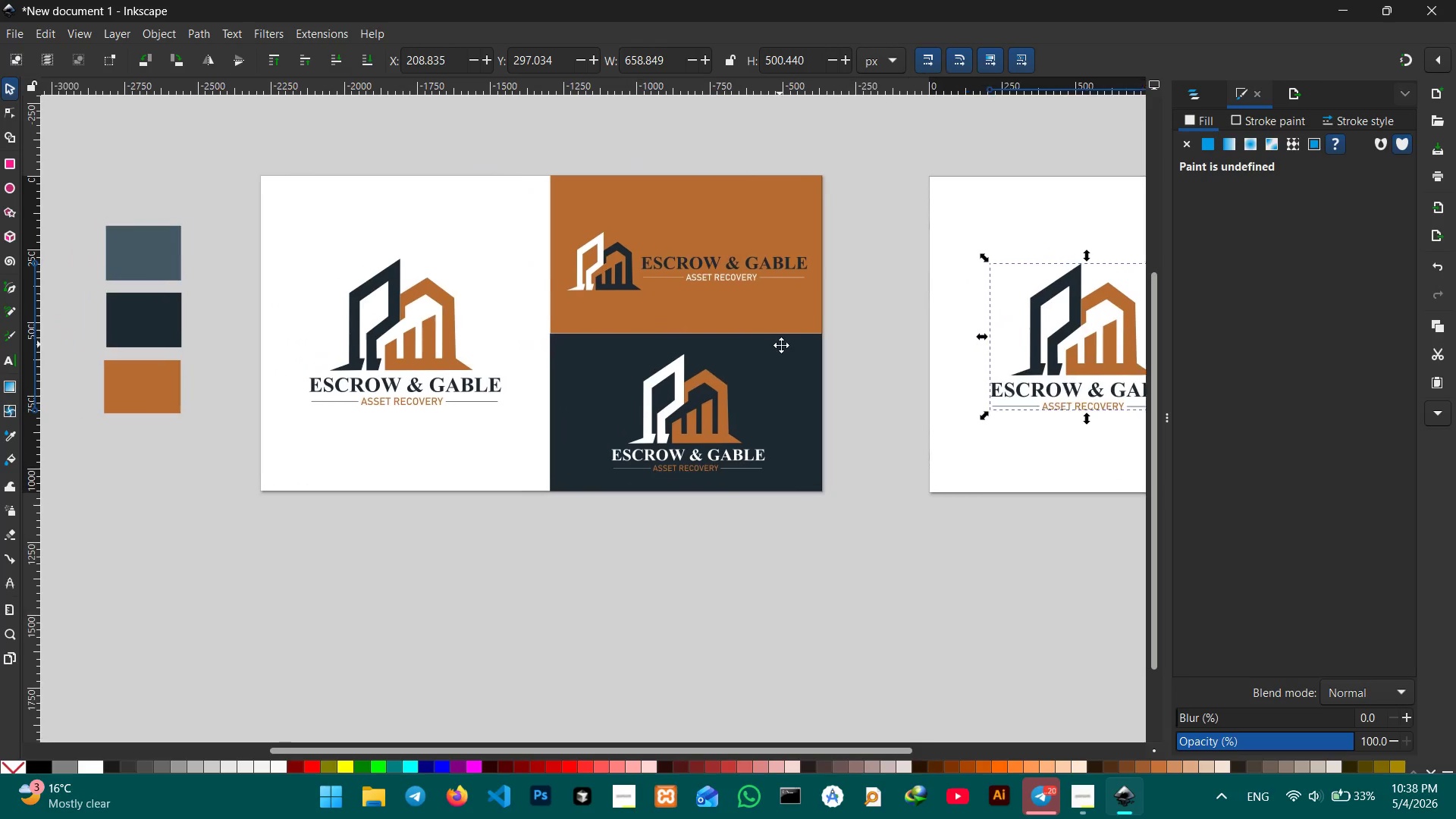 
key(Space)
 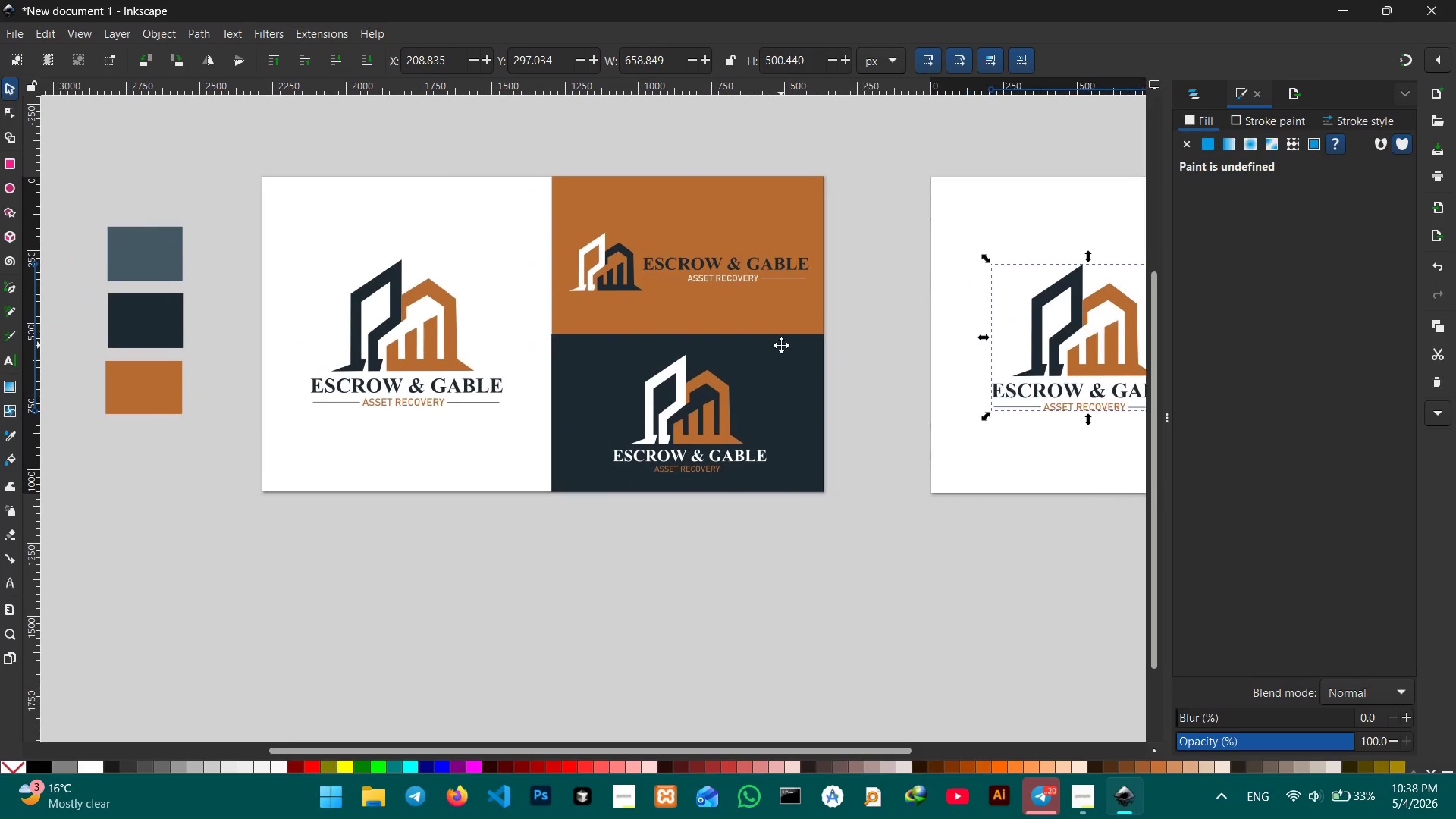 
key(Space)
 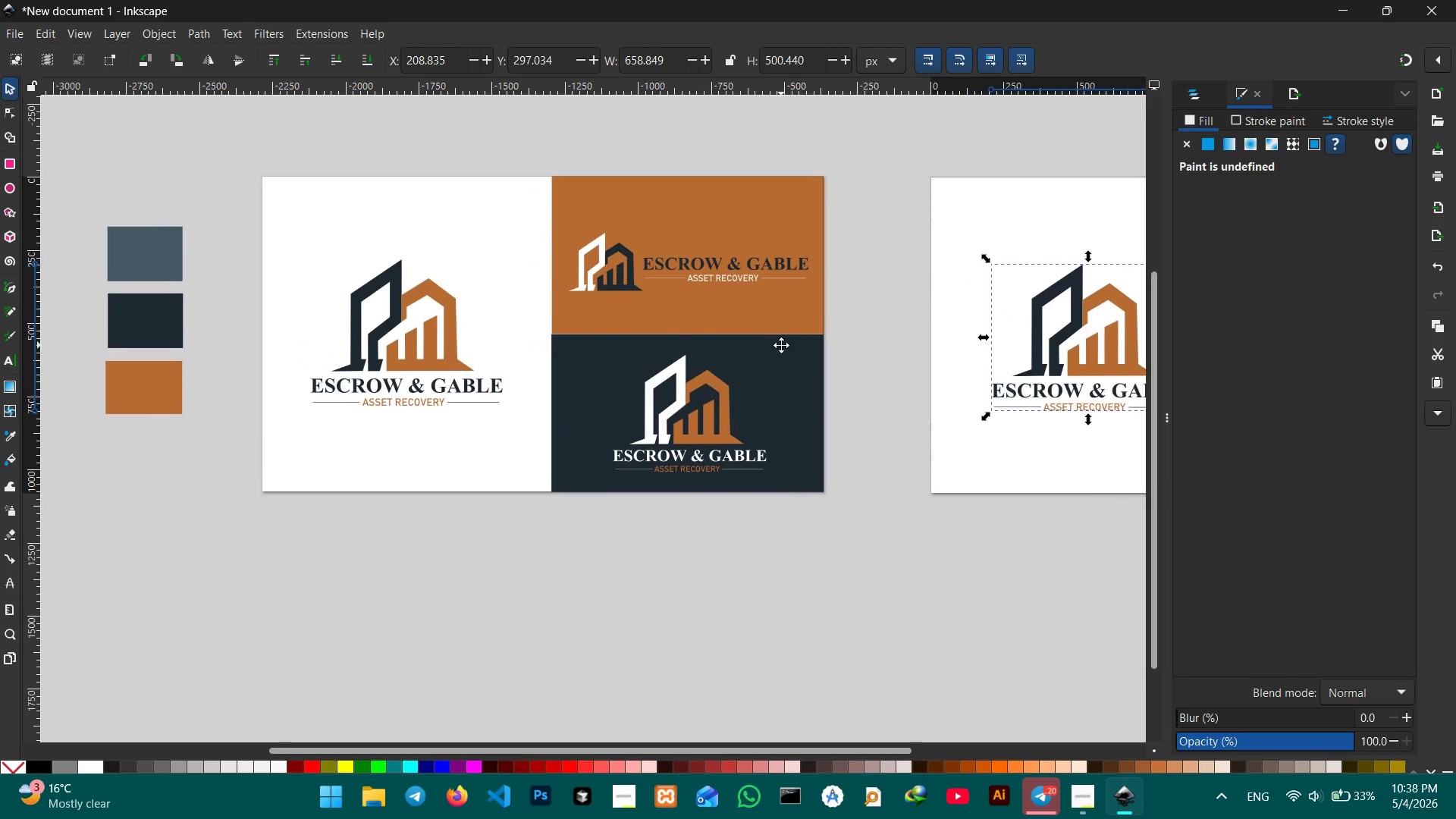 
key(Space)
 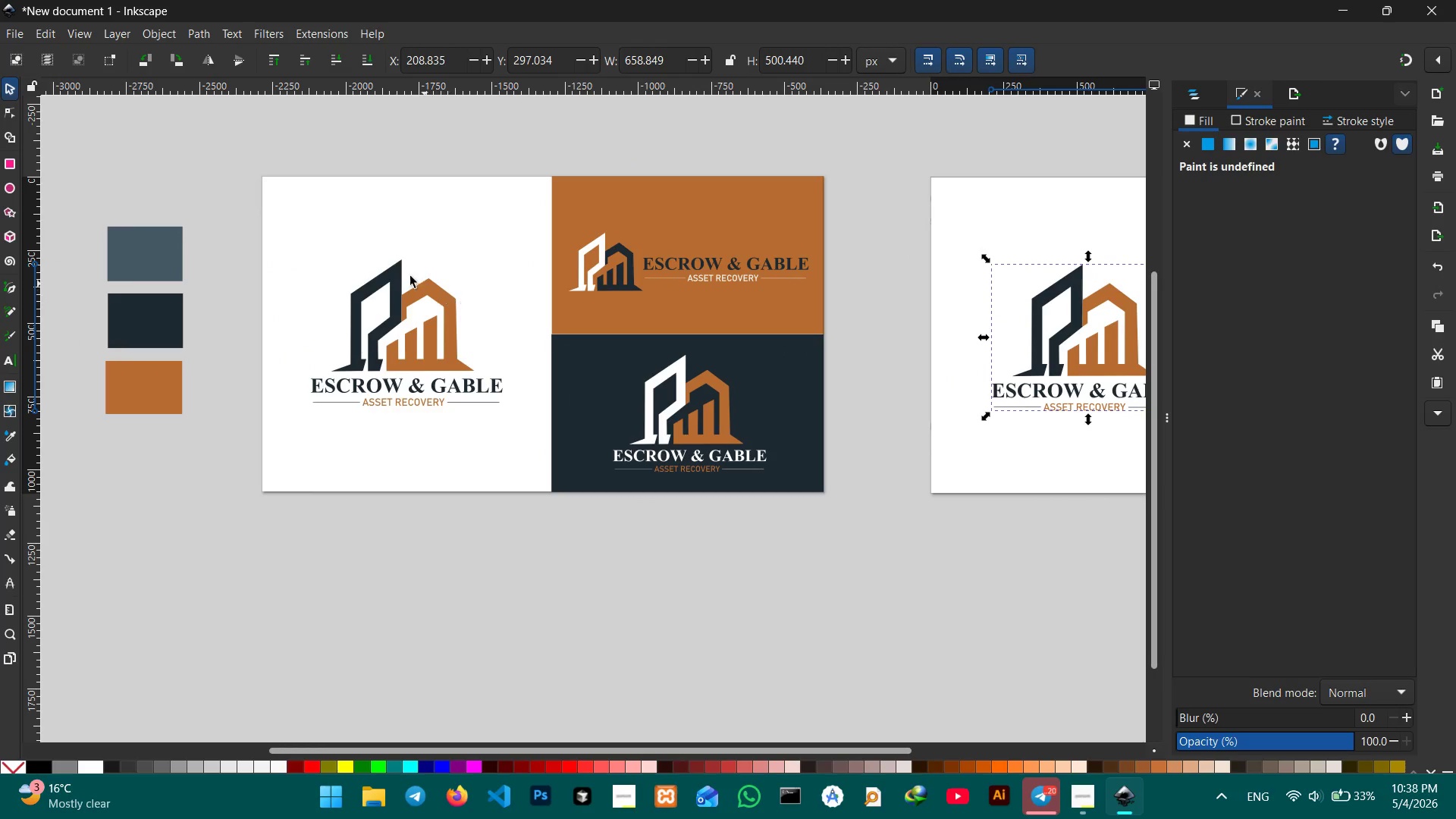 
left_click([401, 272])
 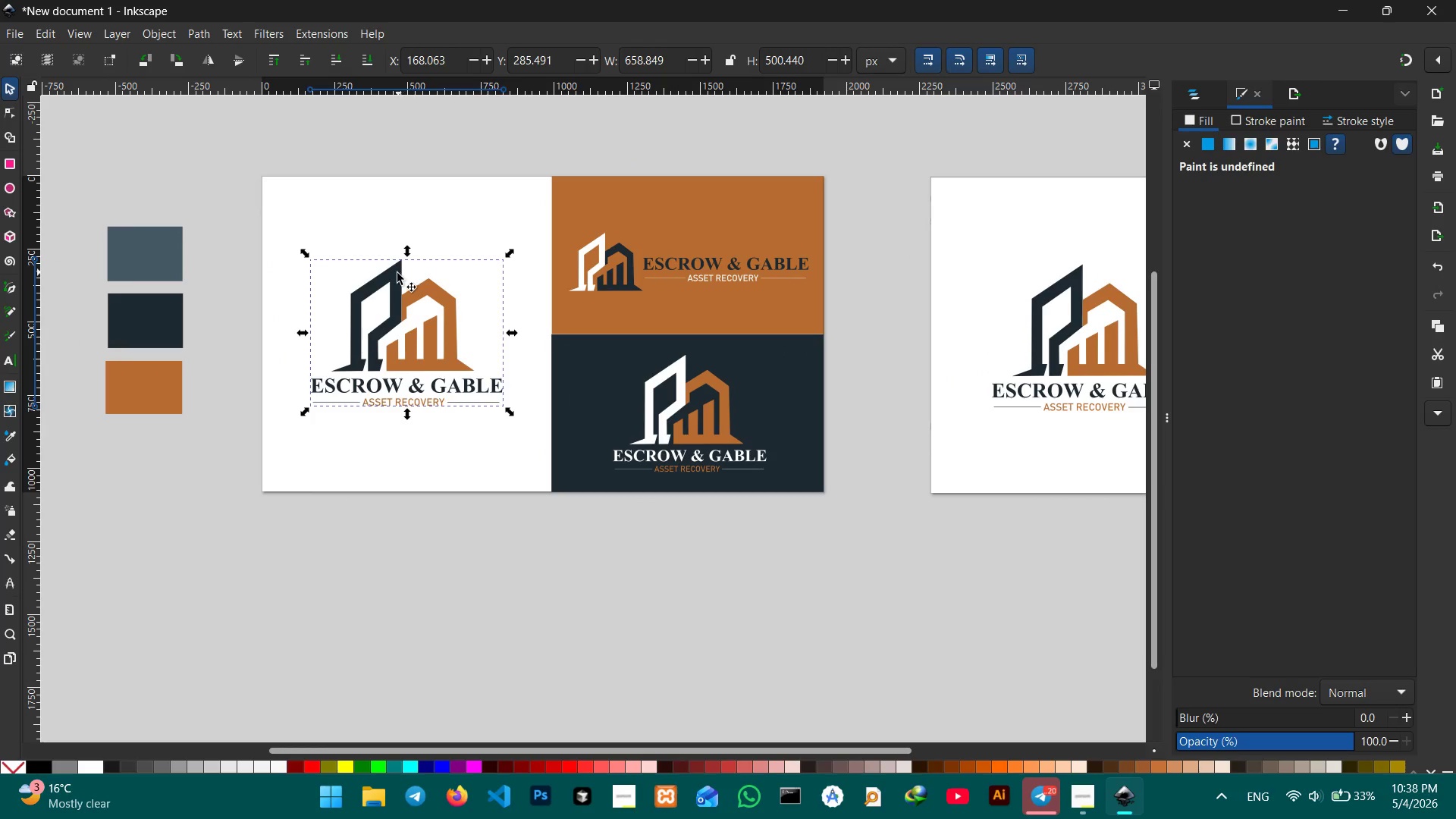 
double_click([397, 273])
 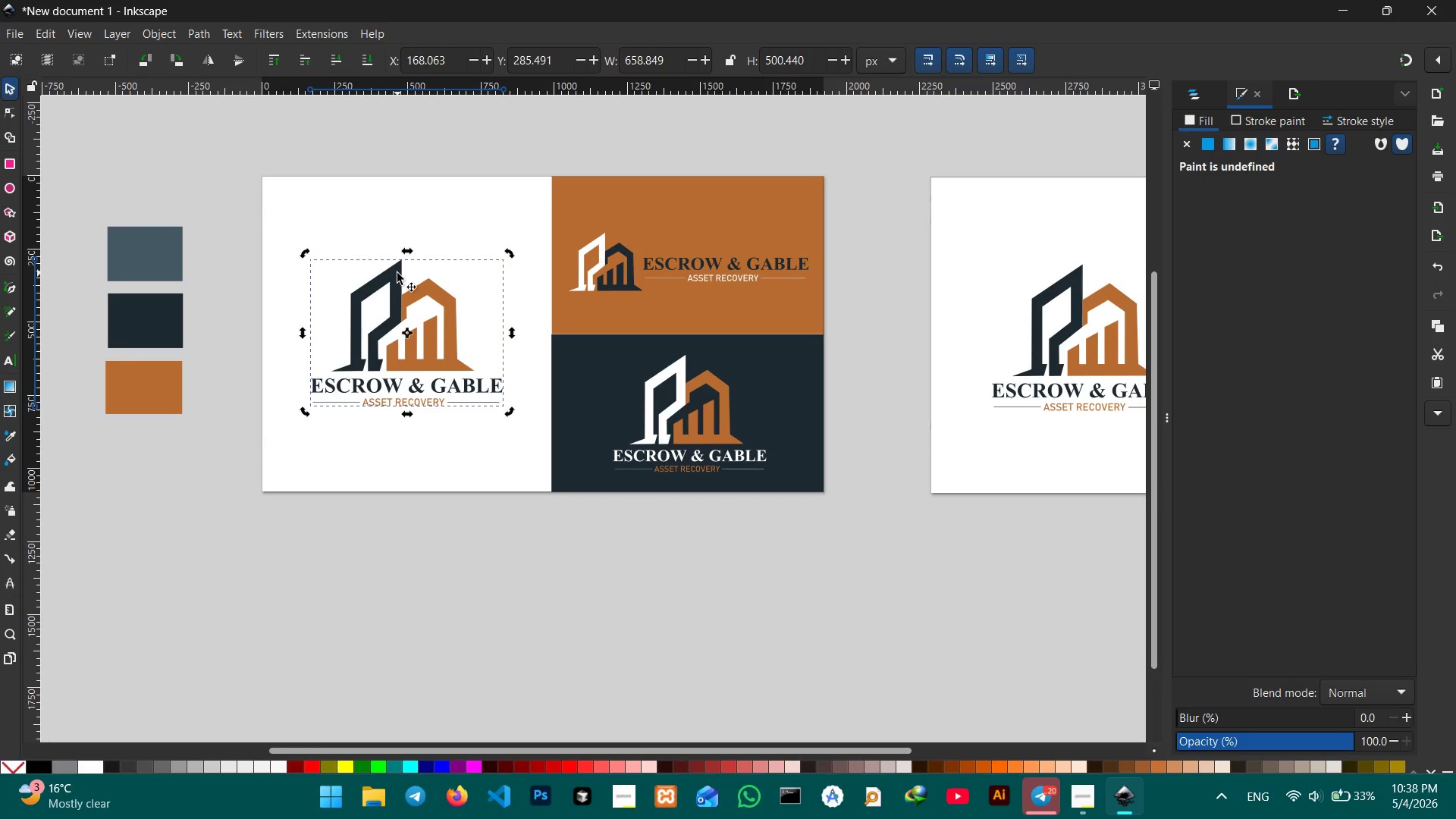 
triple_click([397, 273])
 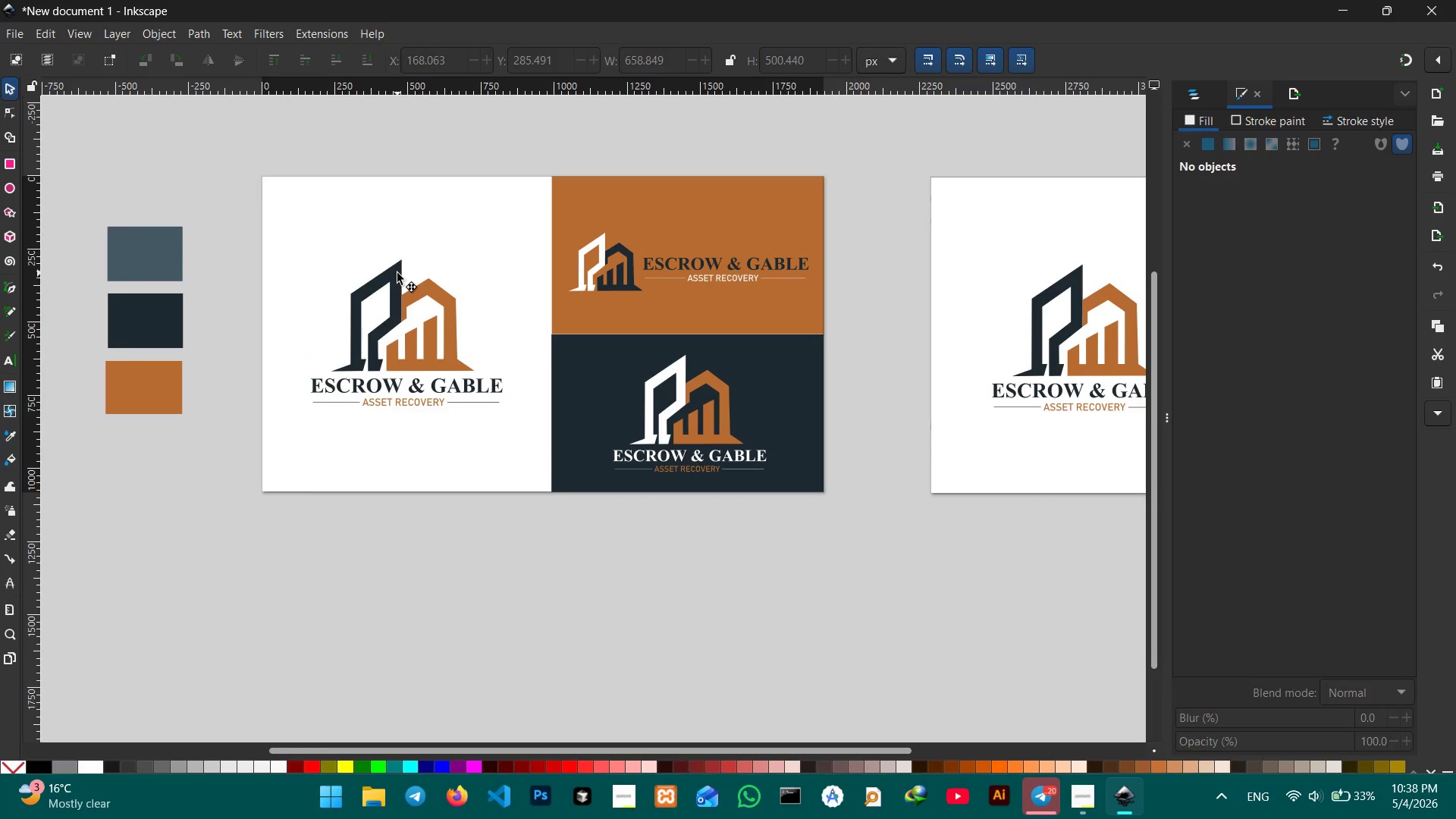 
triple_click([397, 273])
 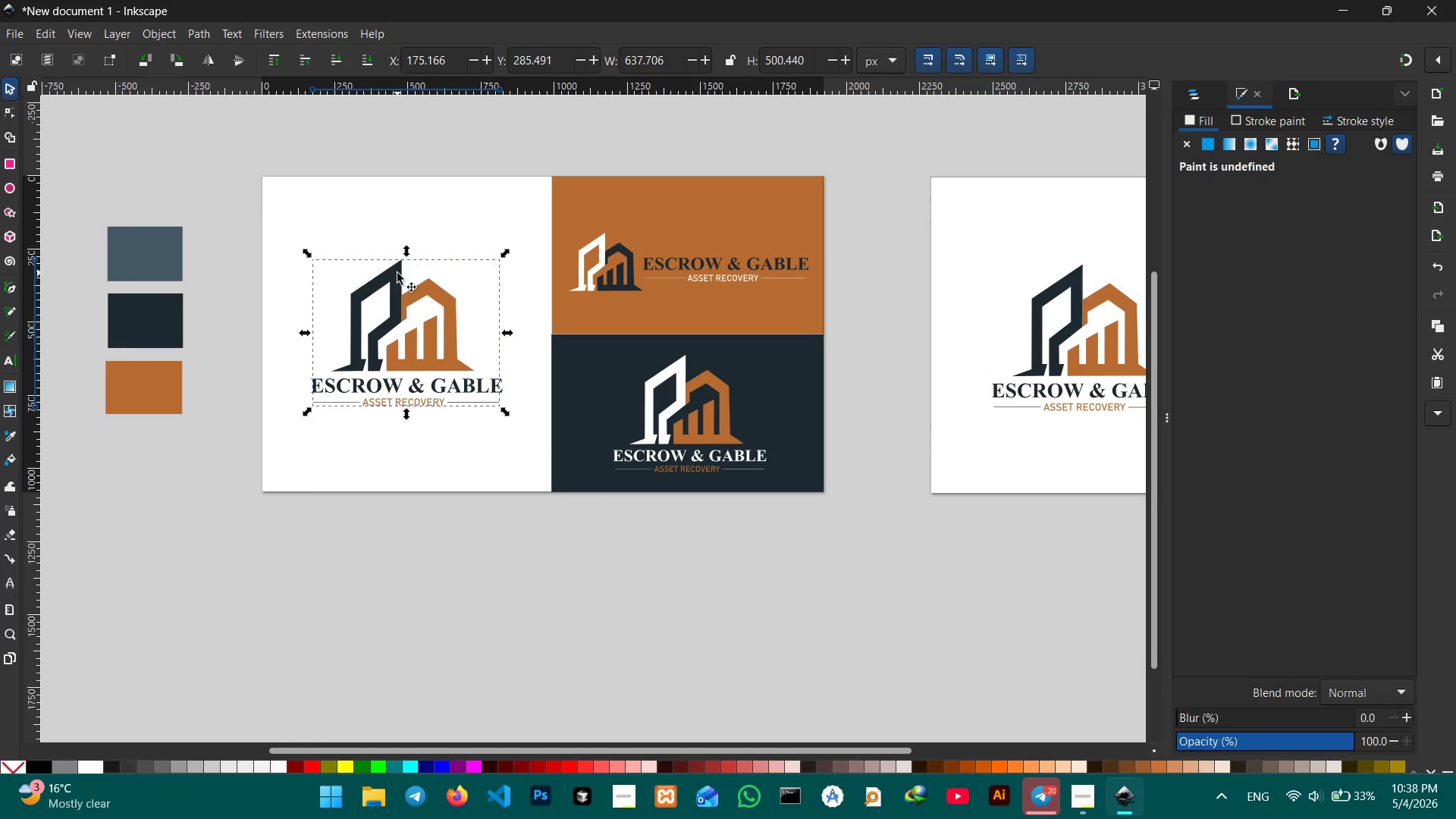 
triple_click([397, 273])
 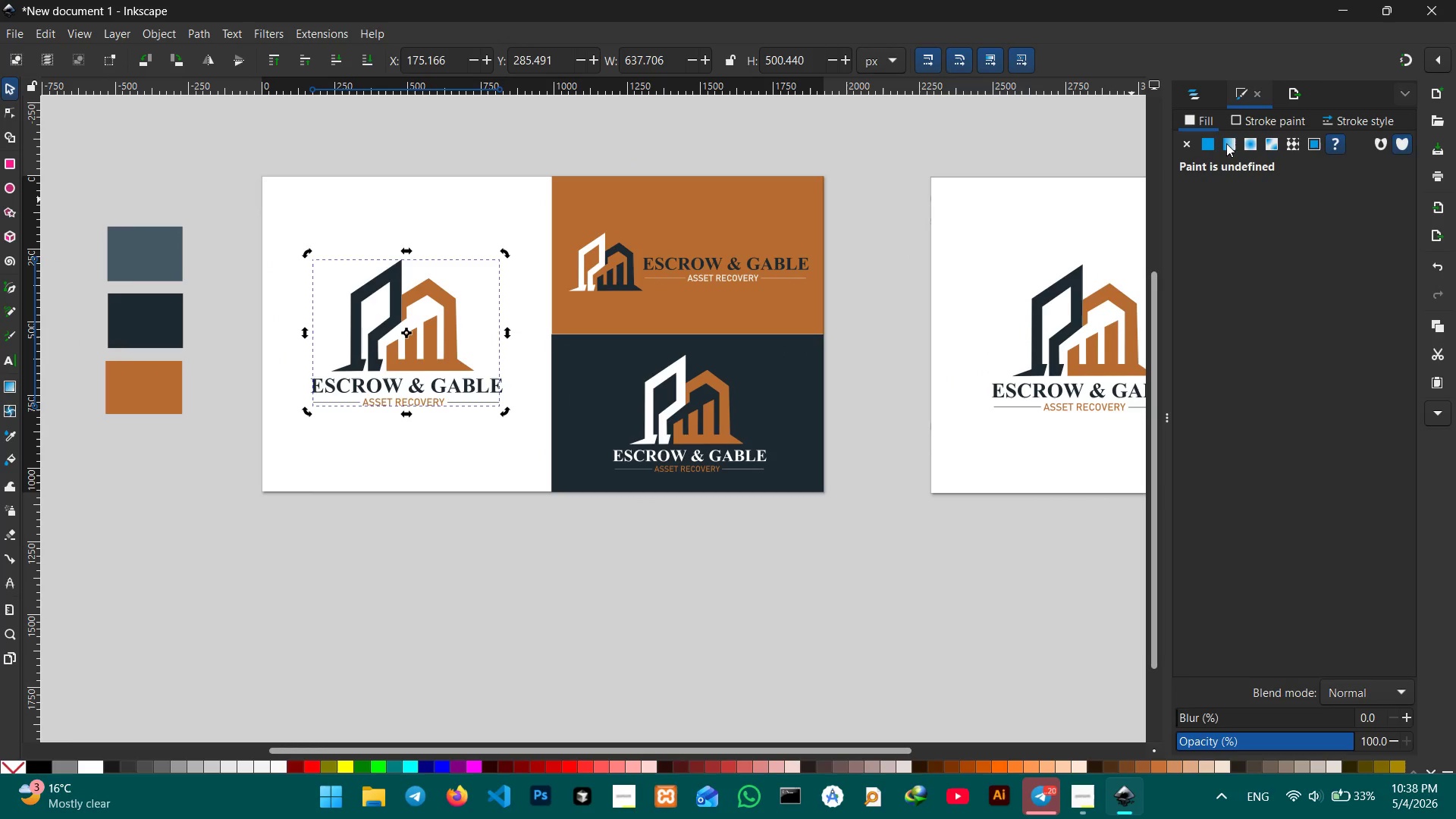 
left_click([1196, 98])
 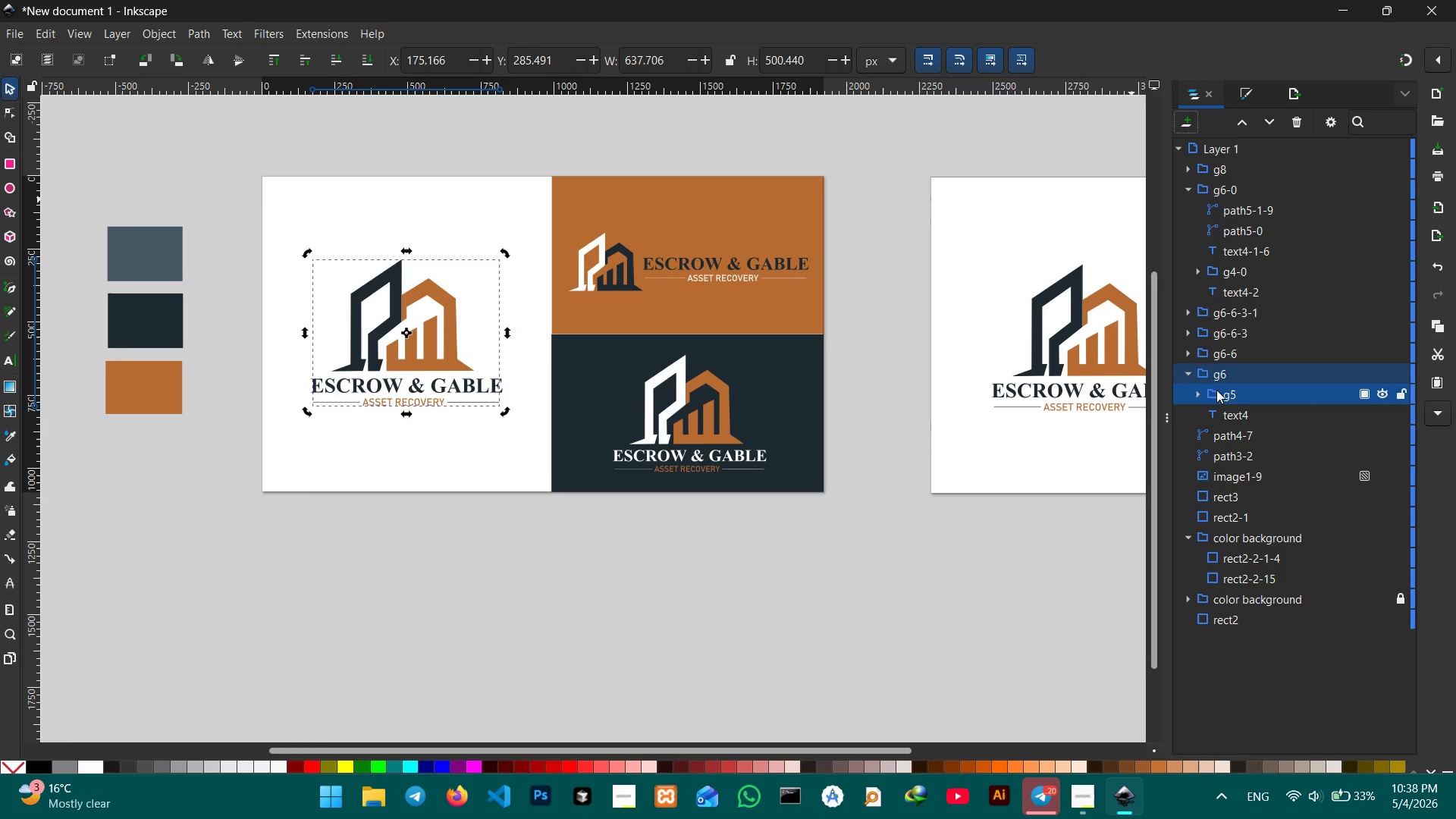 
left_click([1197, 397])
 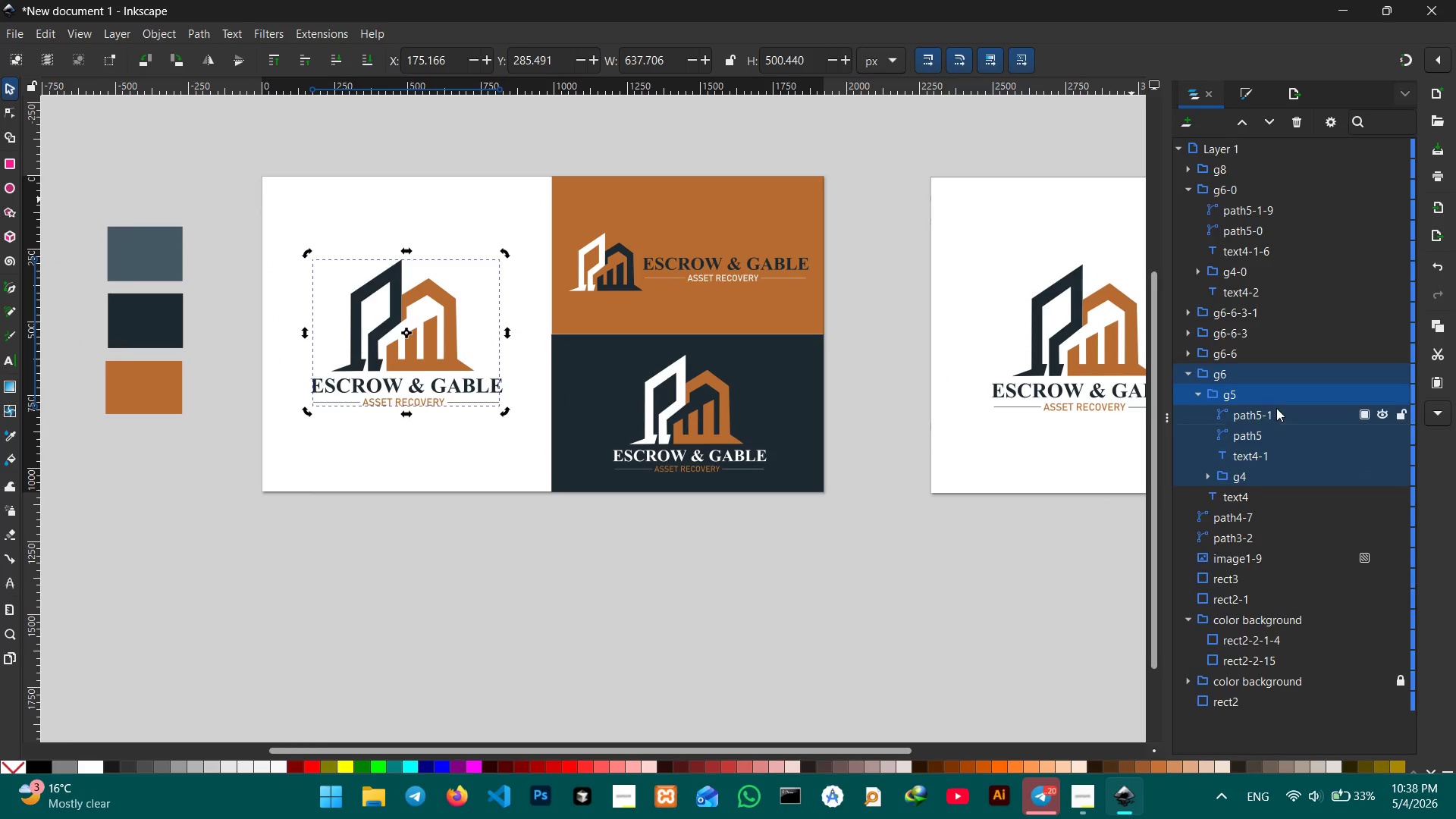 
left_click([1269, 410])
 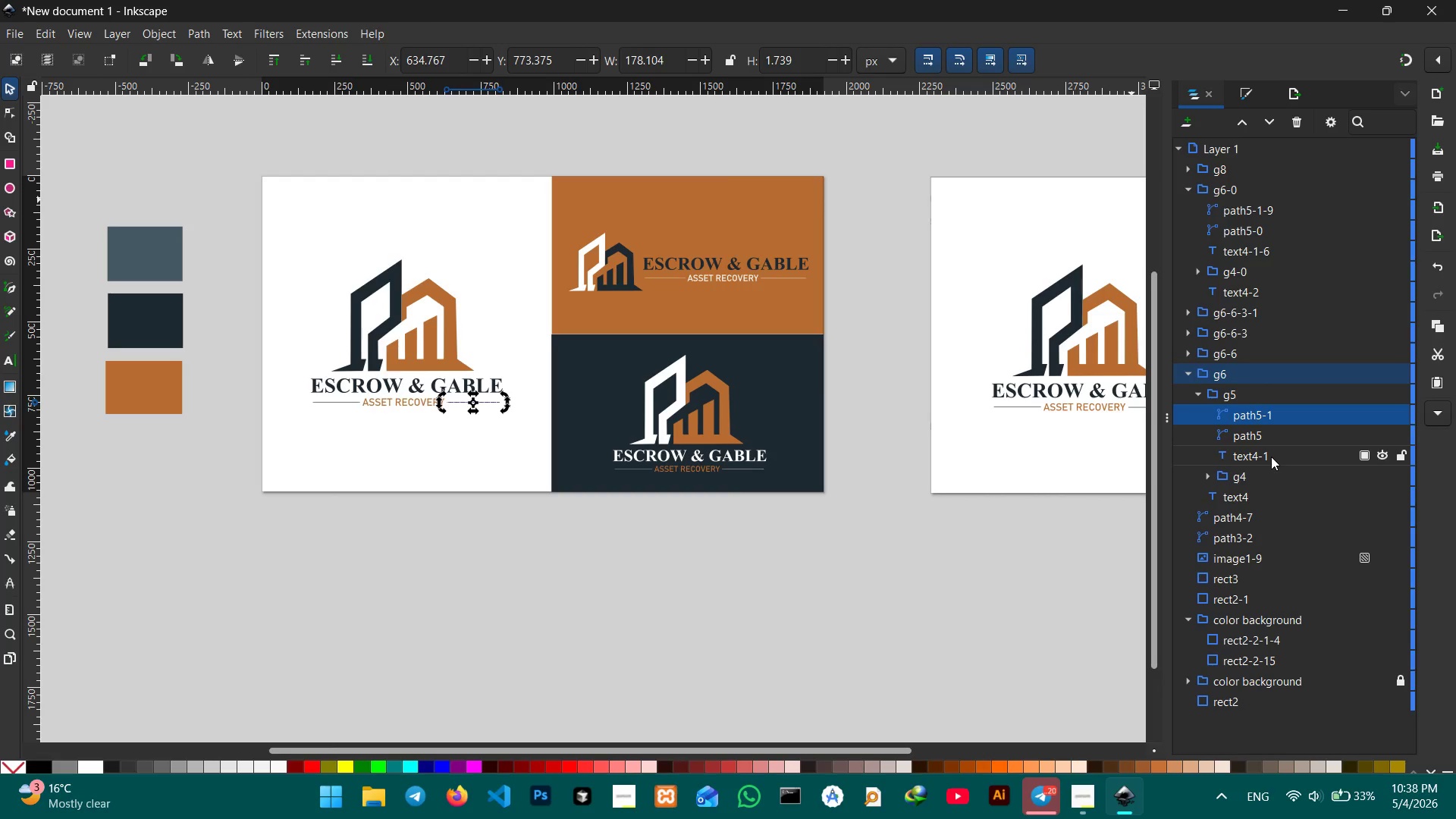 
left_click([1268, 394])
 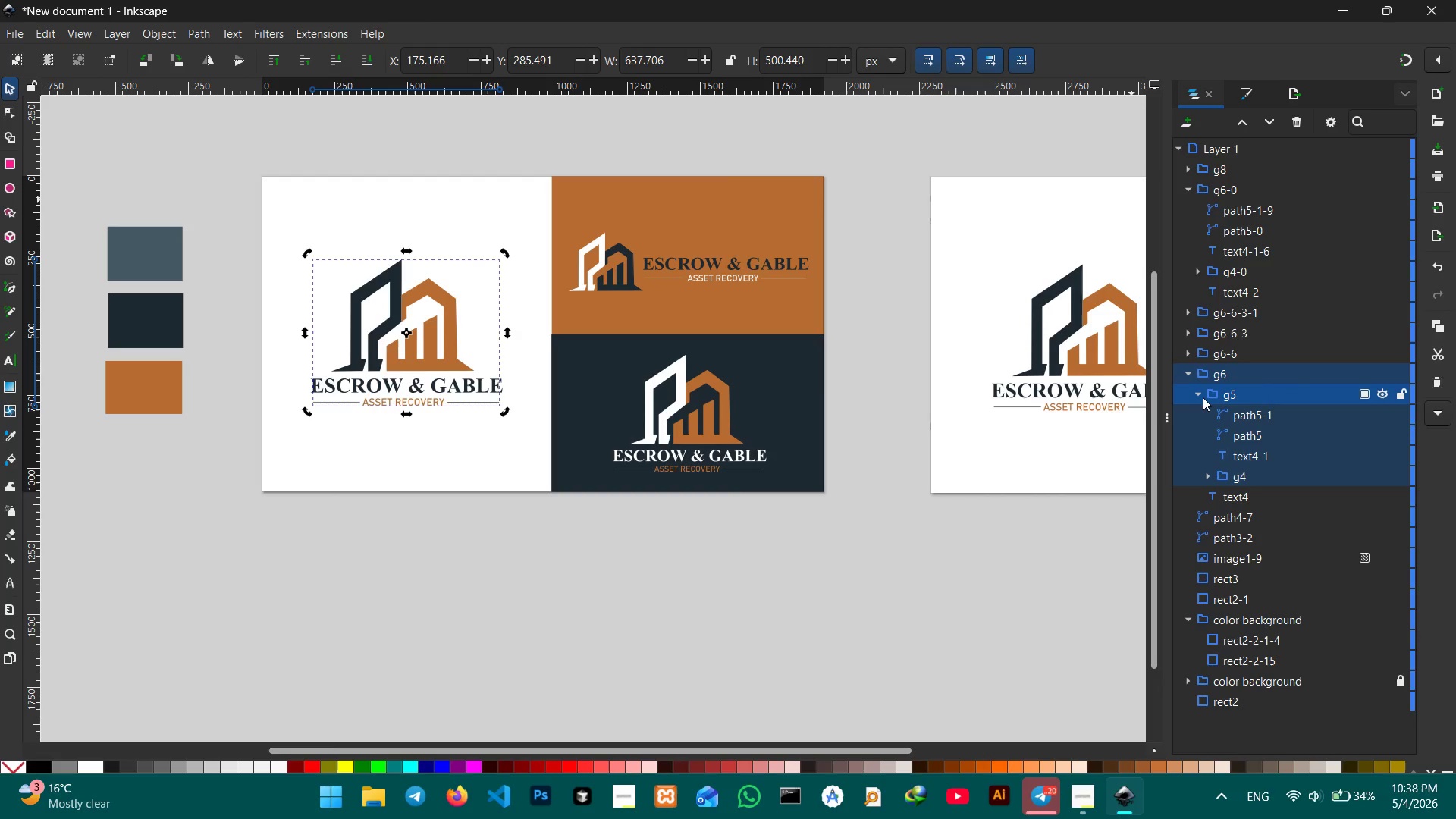 
left_click([1204, 475])
 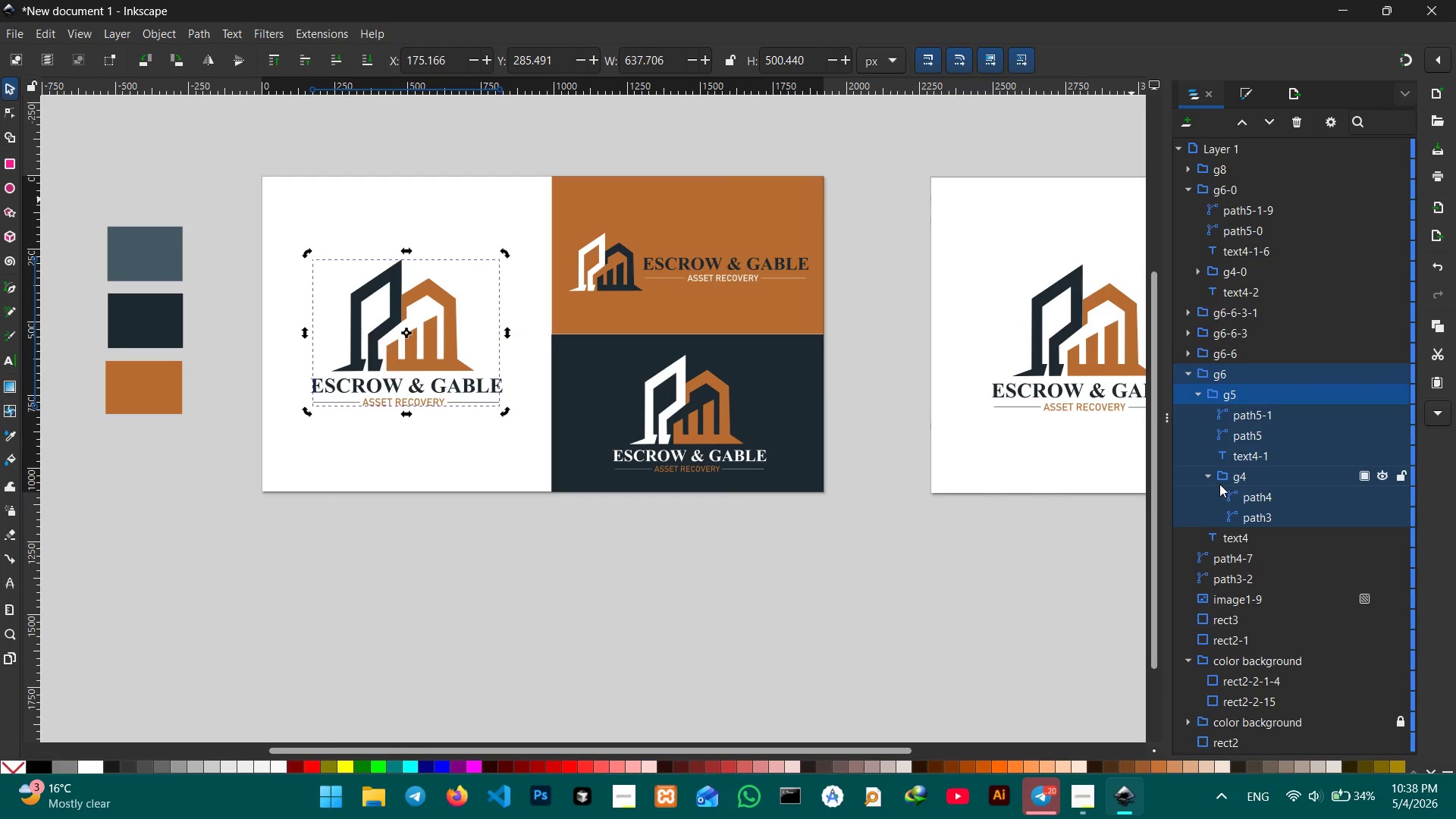 
left_click([1244, 491])
 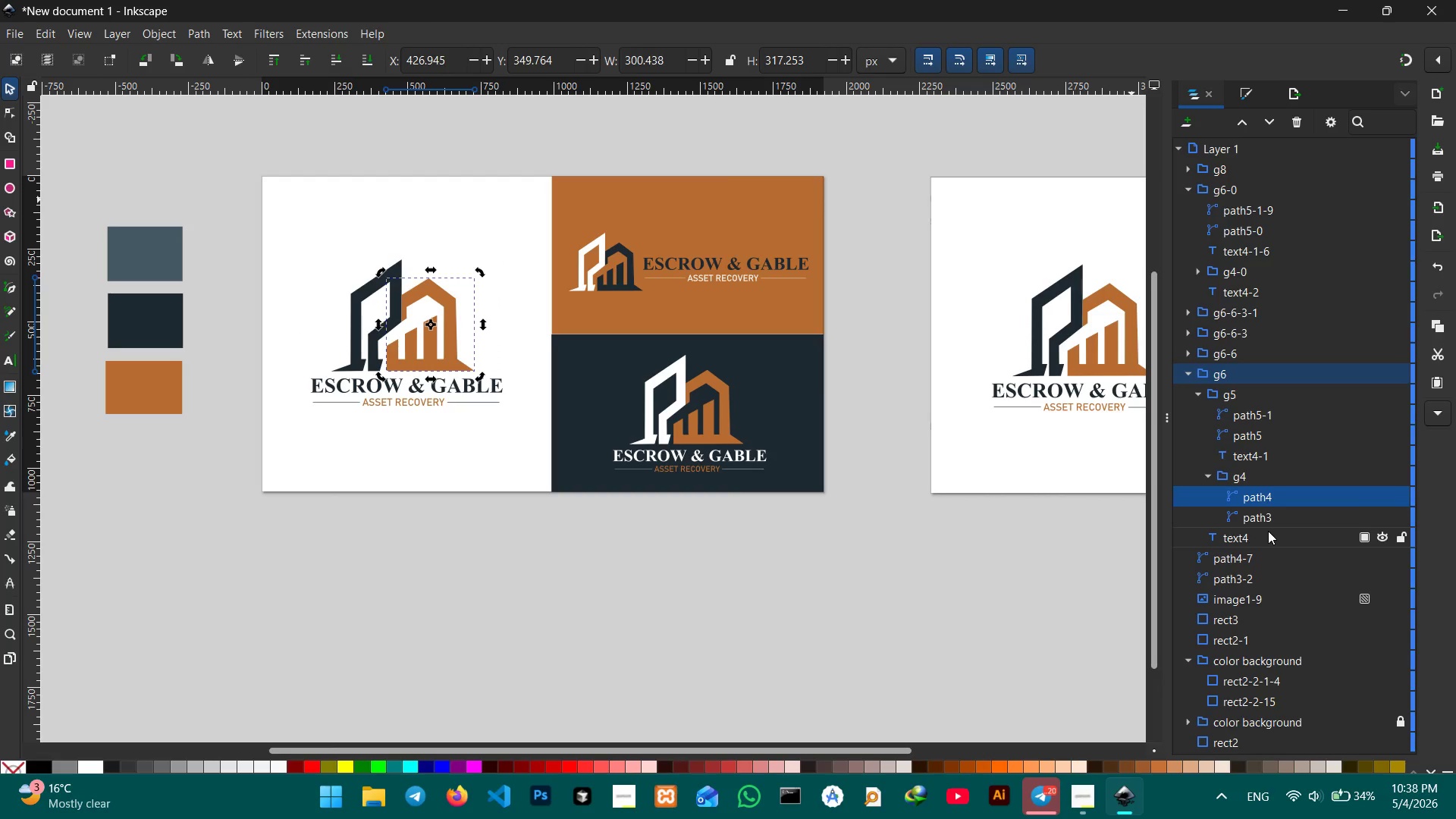 
left_click([1266, 523])
 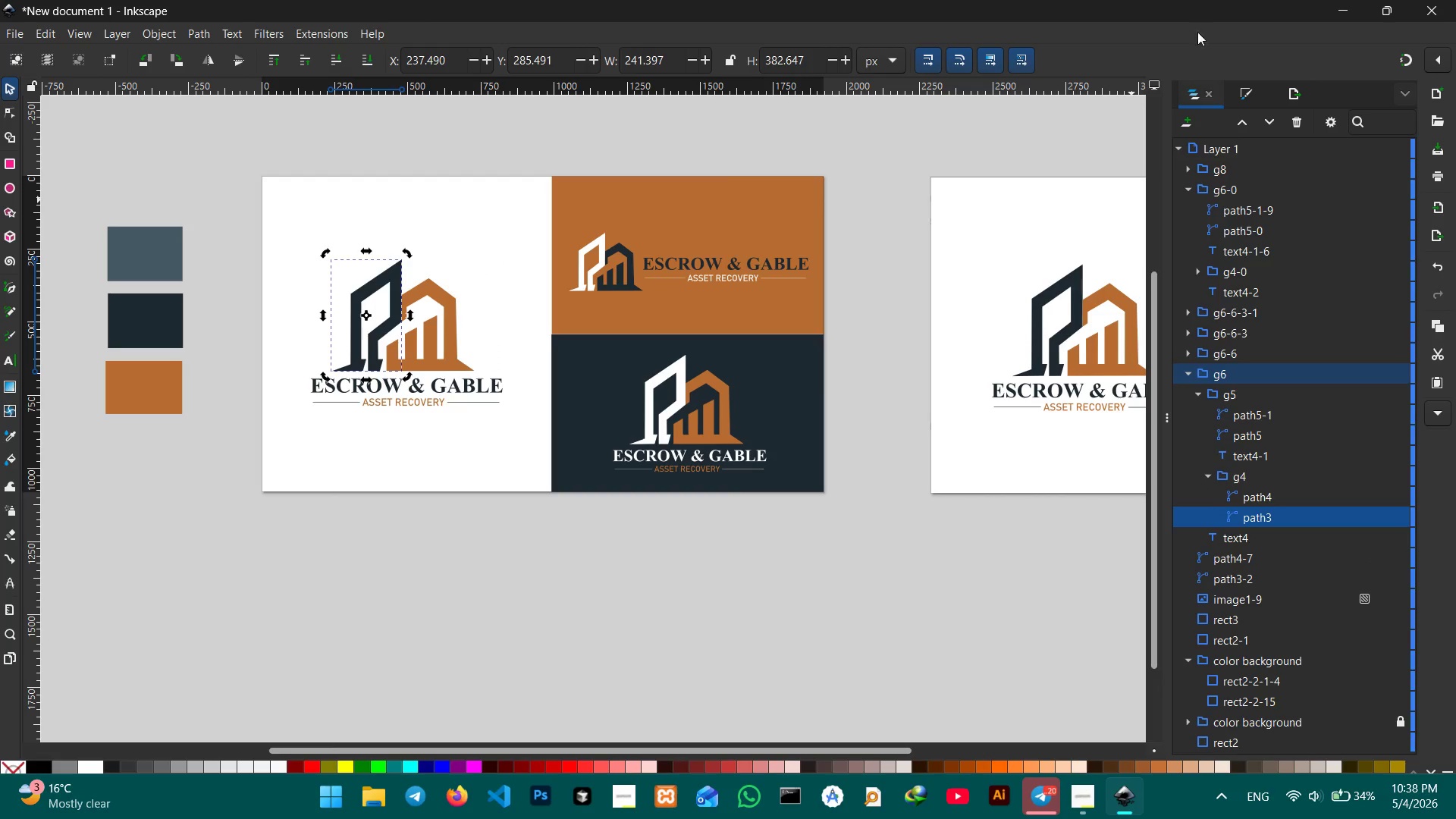 
left_click([1244, 97])
 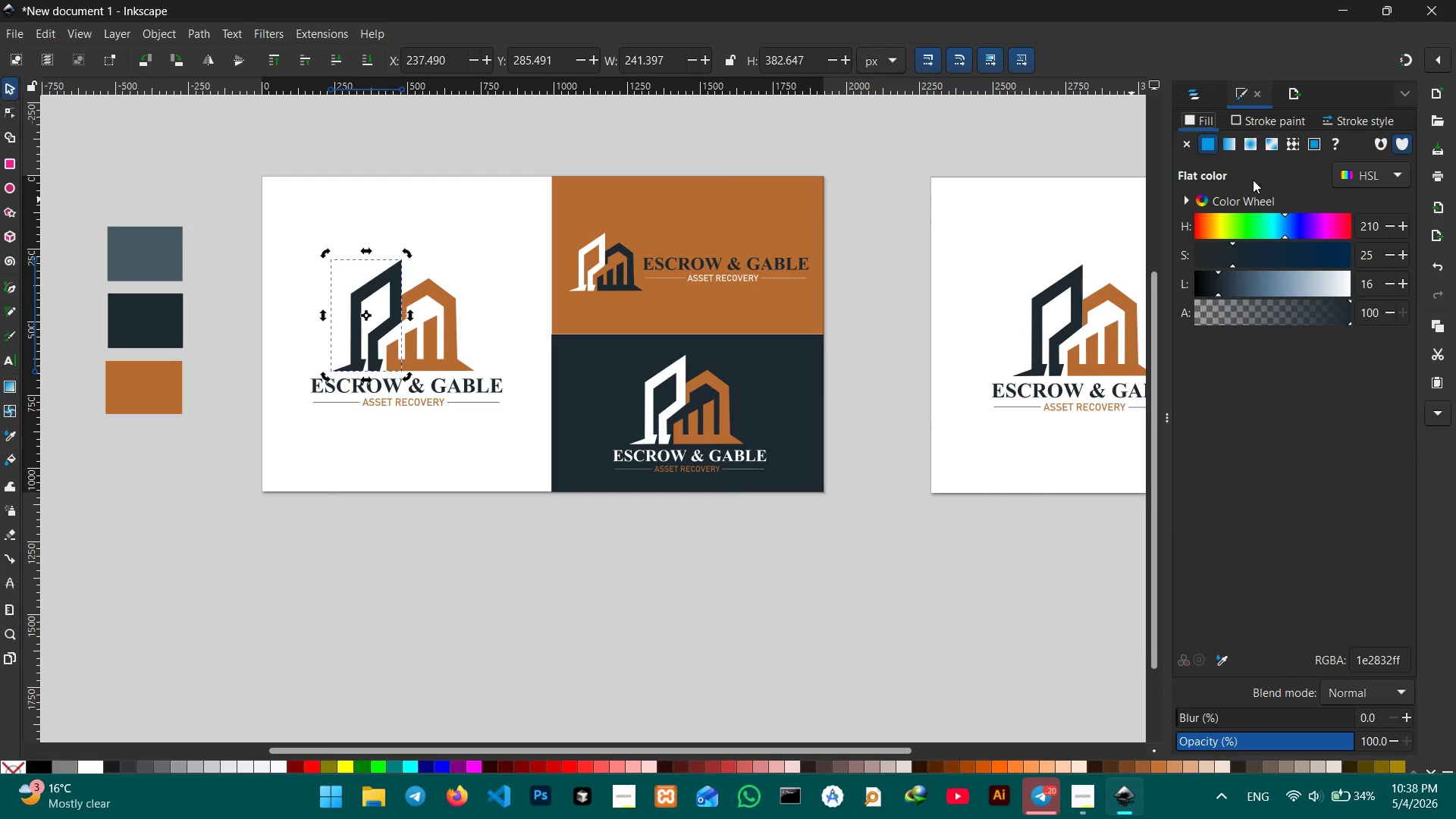 
left_click([1232, 148])
 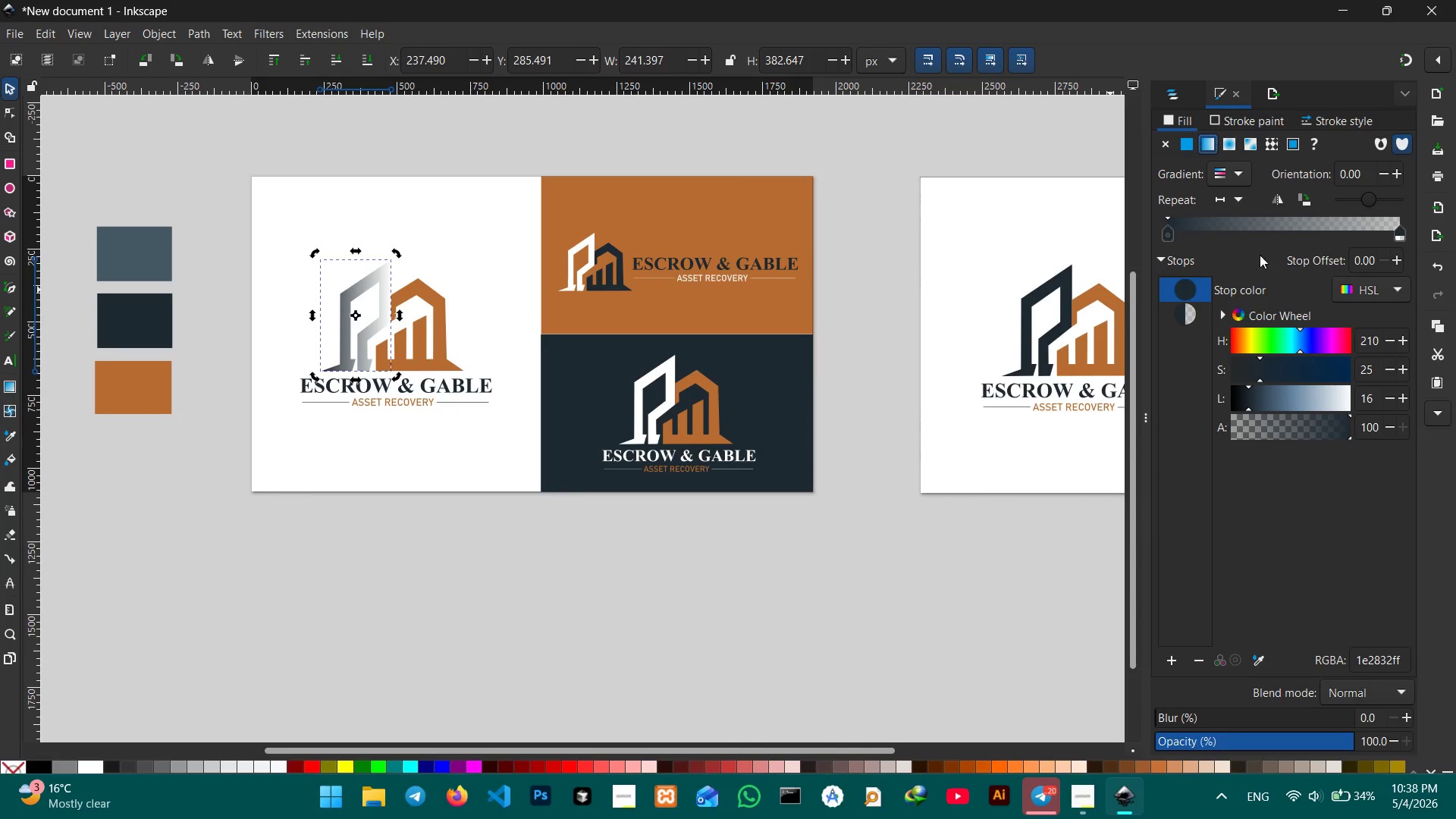 
wait(5.73)
 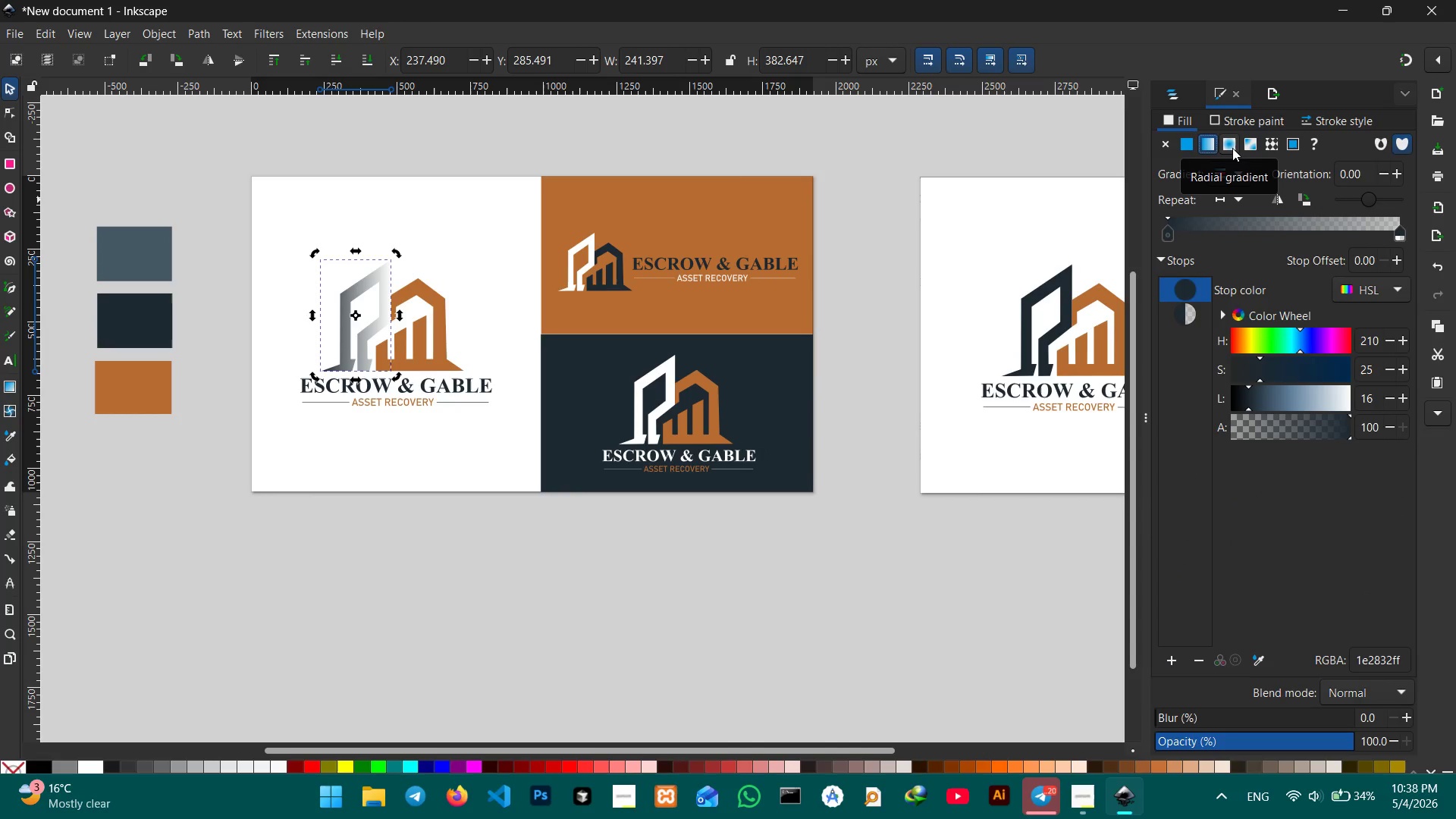 
left_click([1404, 236])
 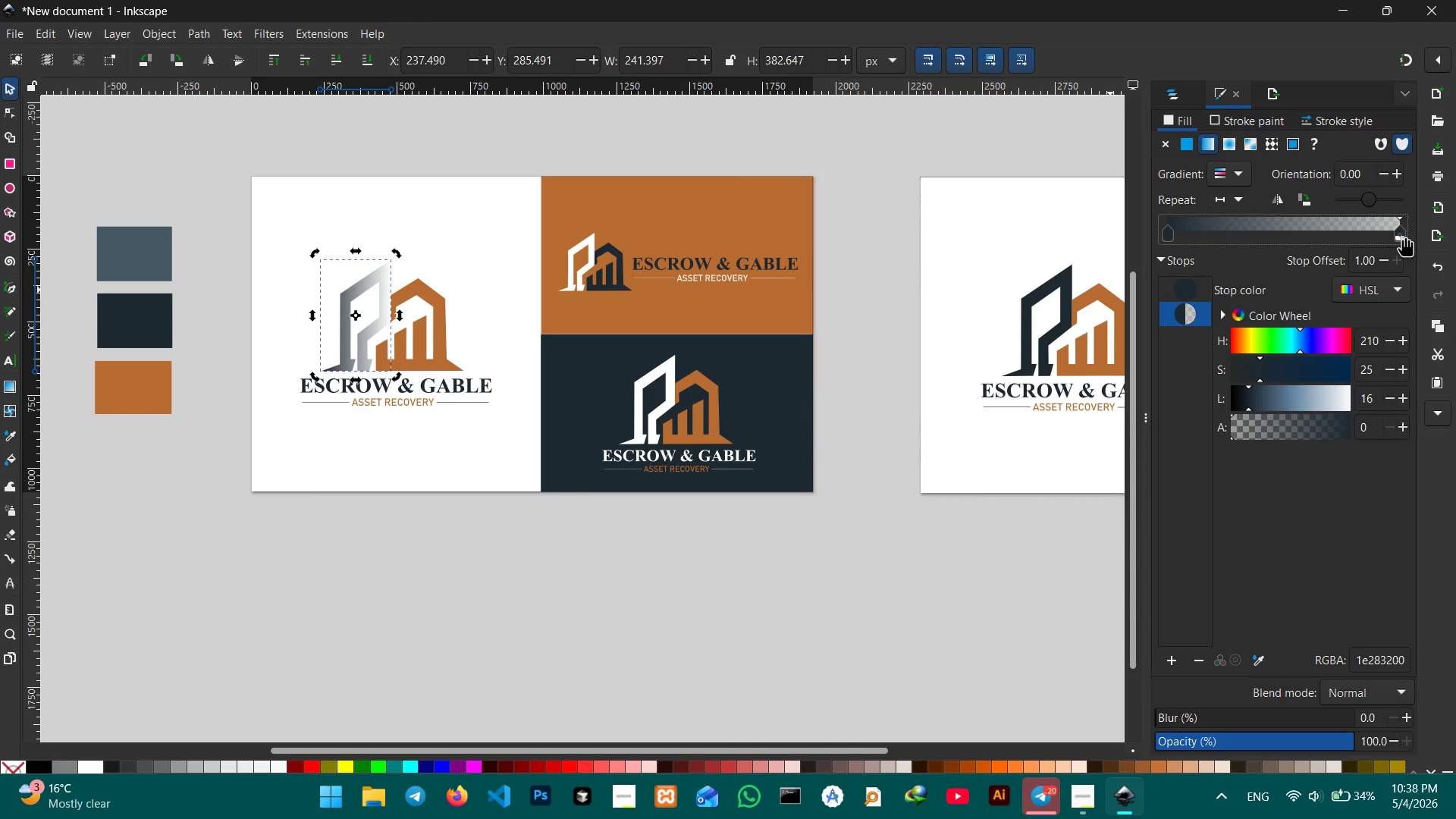 
left_click([1404, 230])
 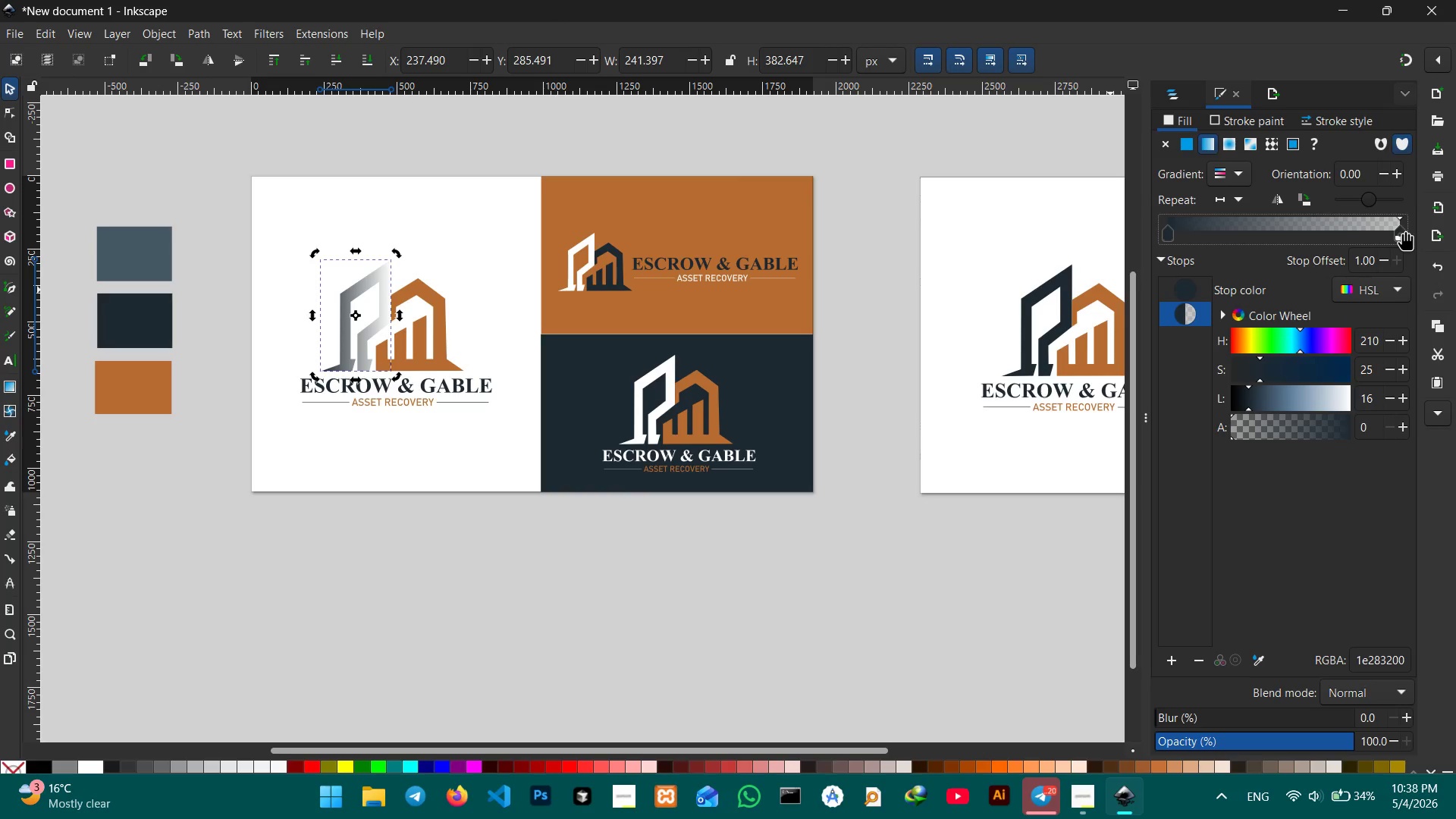 
double_click([1402, 230])
 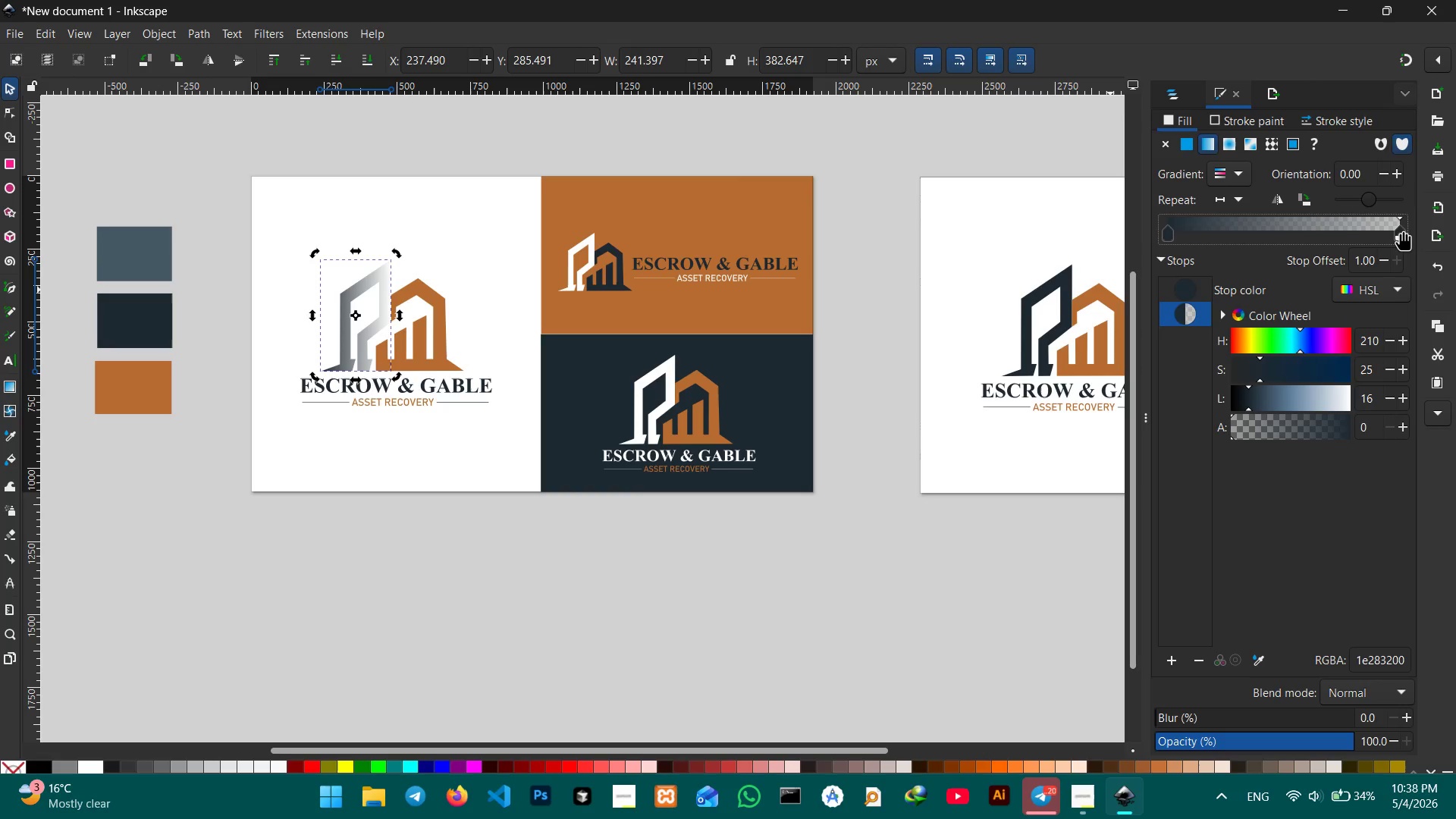 
triple_click([1402, 230])
 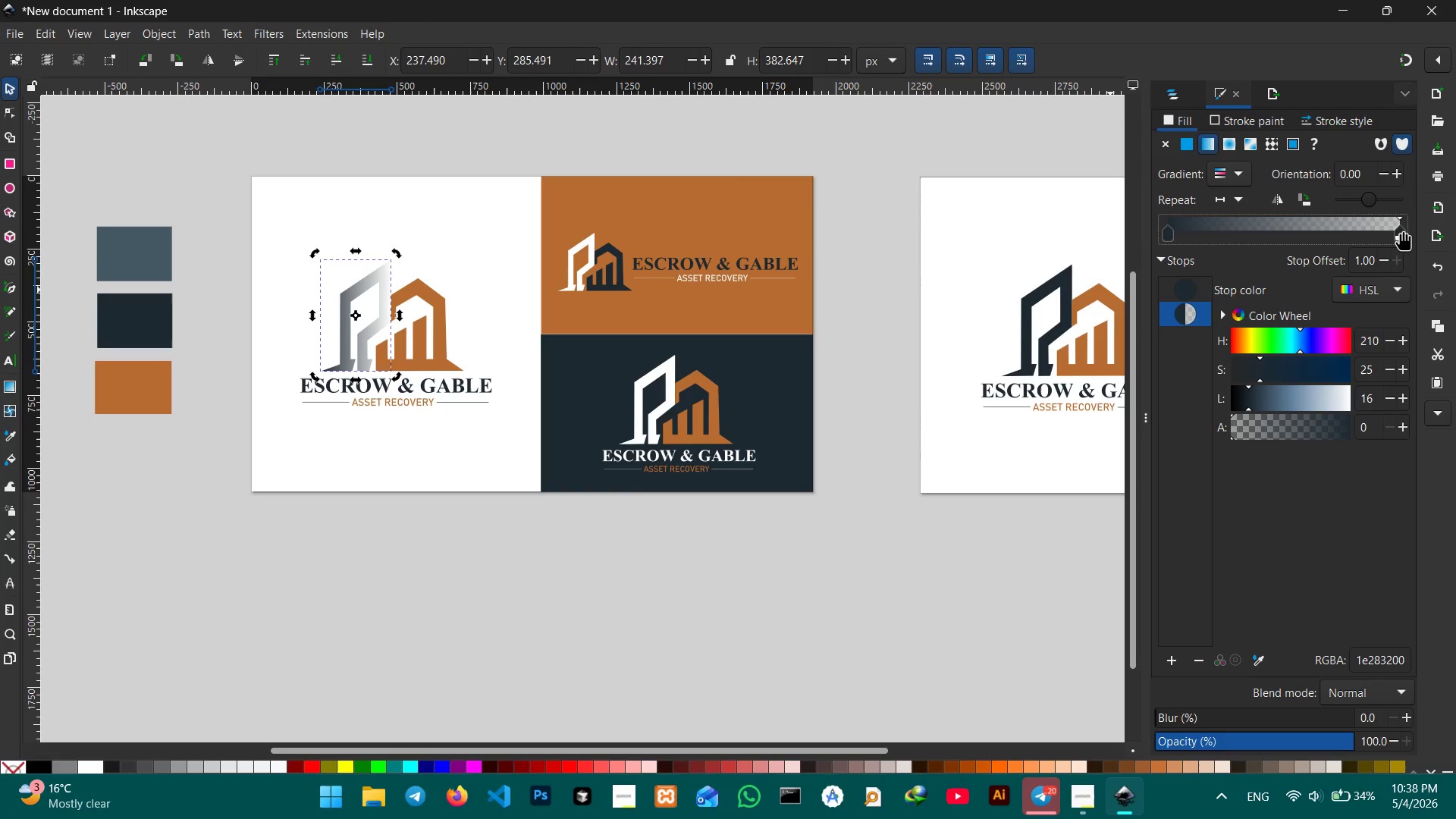 
triple_click([1402, 230])
 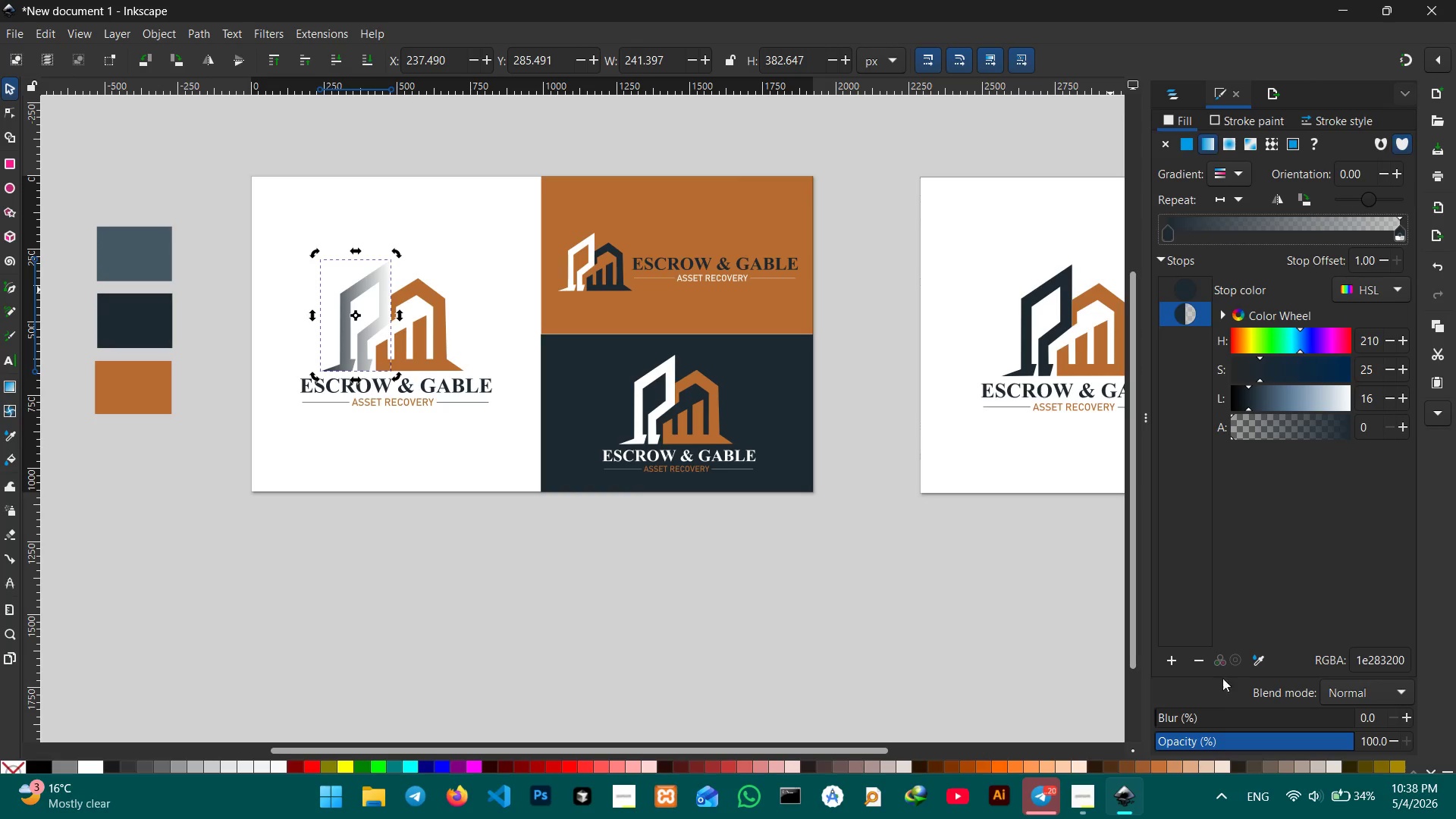 
left_click([1258, 659])
 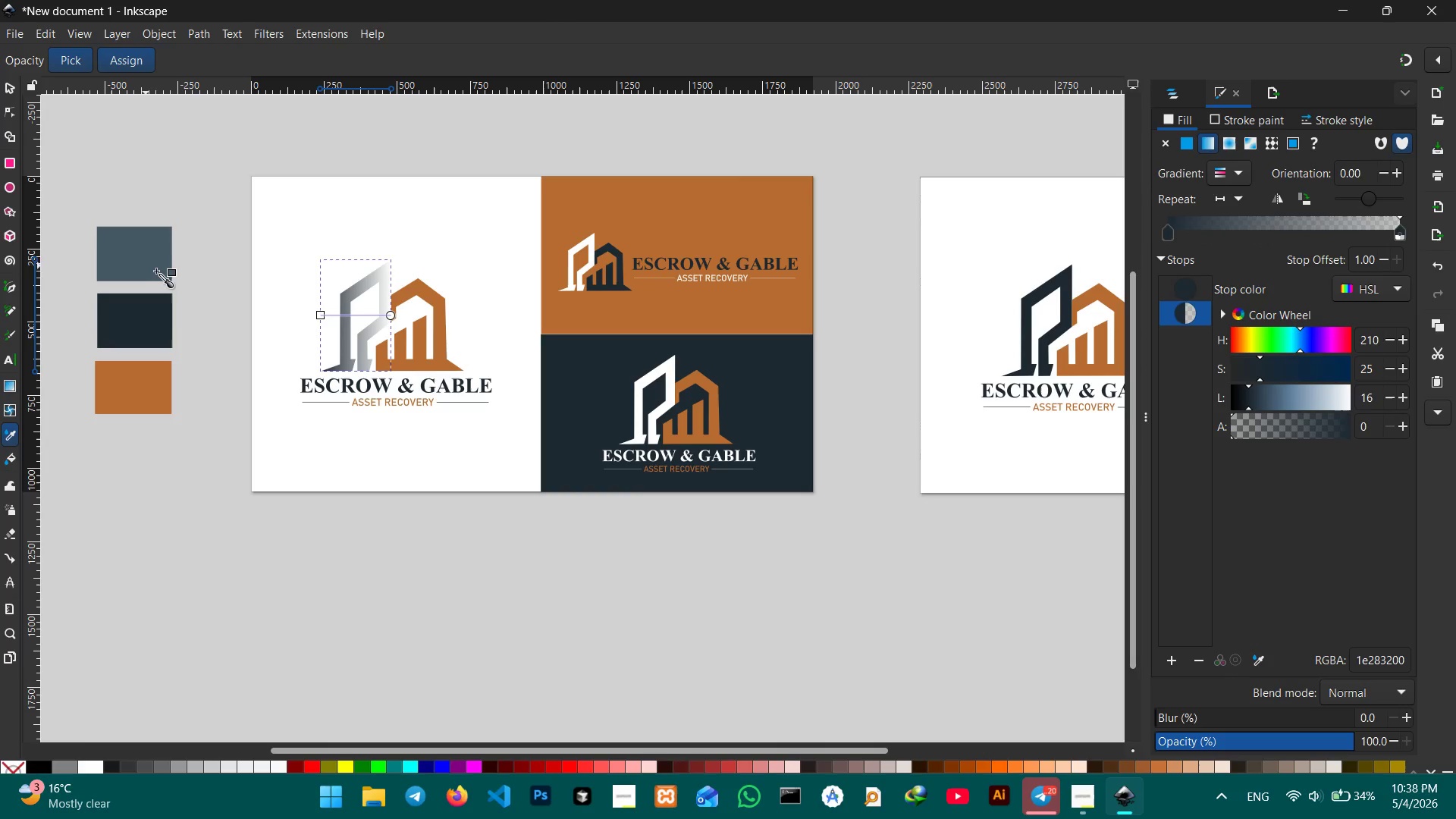 
left_click([133, 255])
 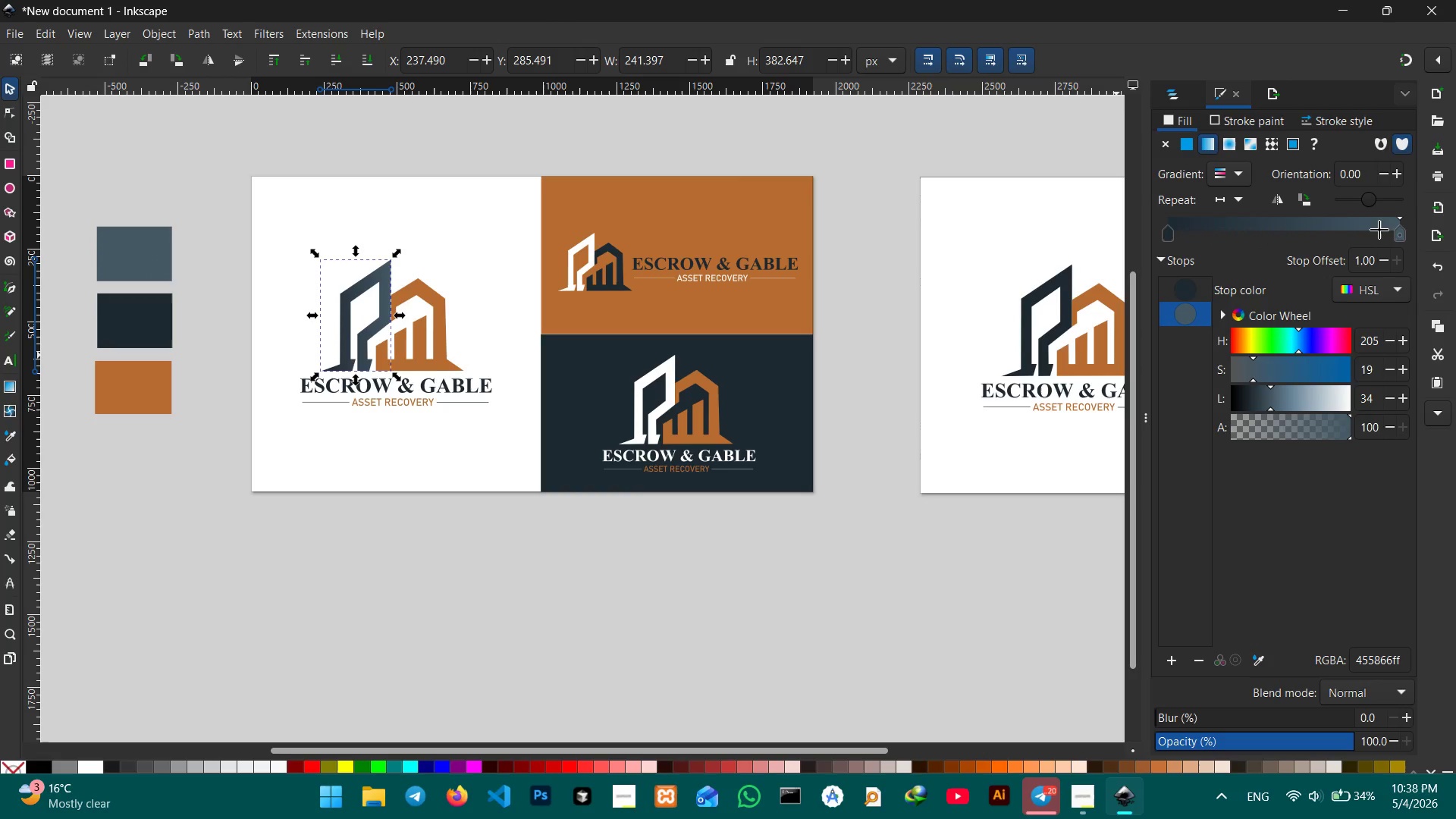 
left_click_drag(start_coordinate=[1403, 234], to_coordinate=[1323, 238])
 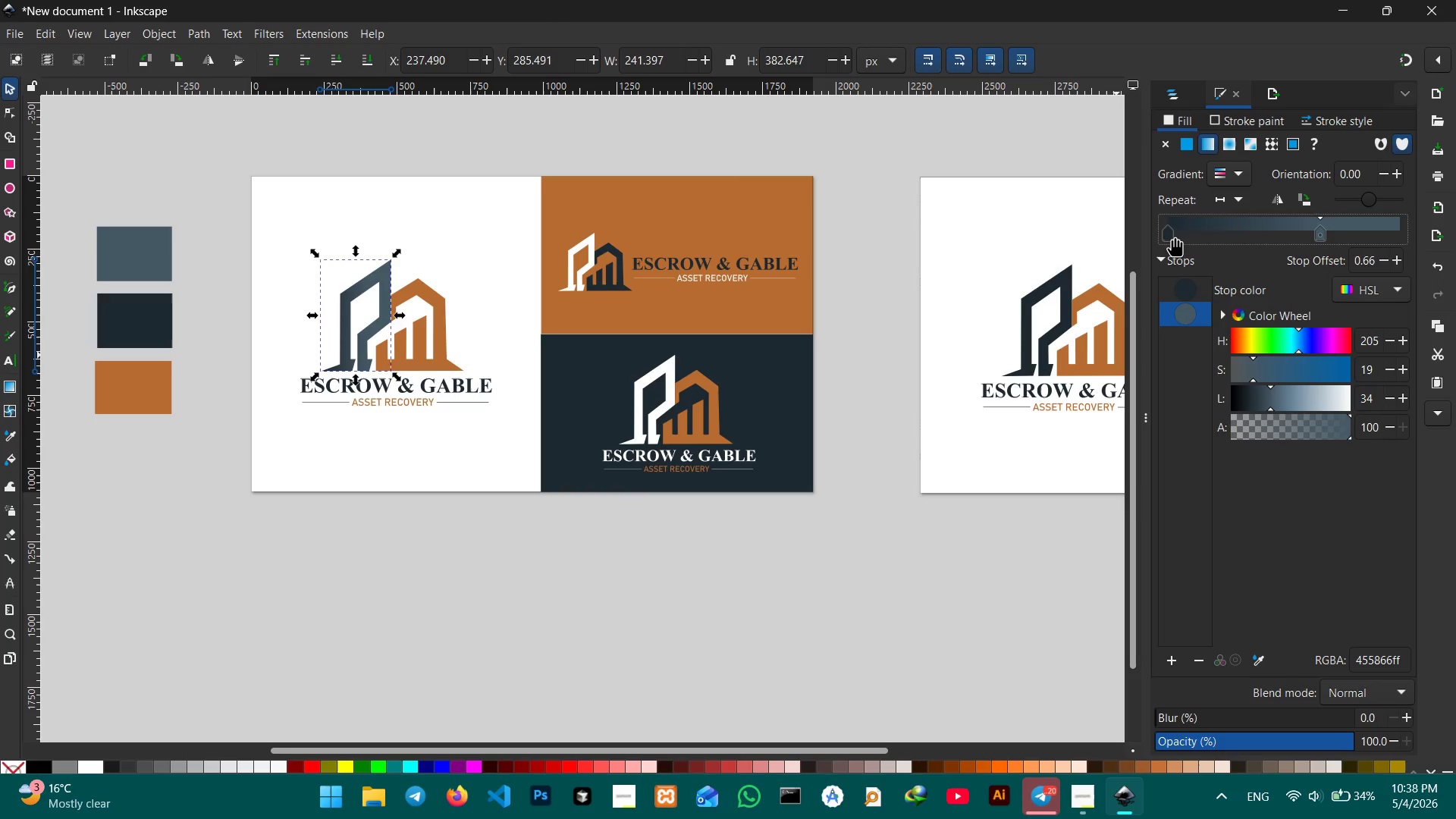 
left_click_drag(start_coordinate=[1171, 226], to_coordinate=[1225, 228])
 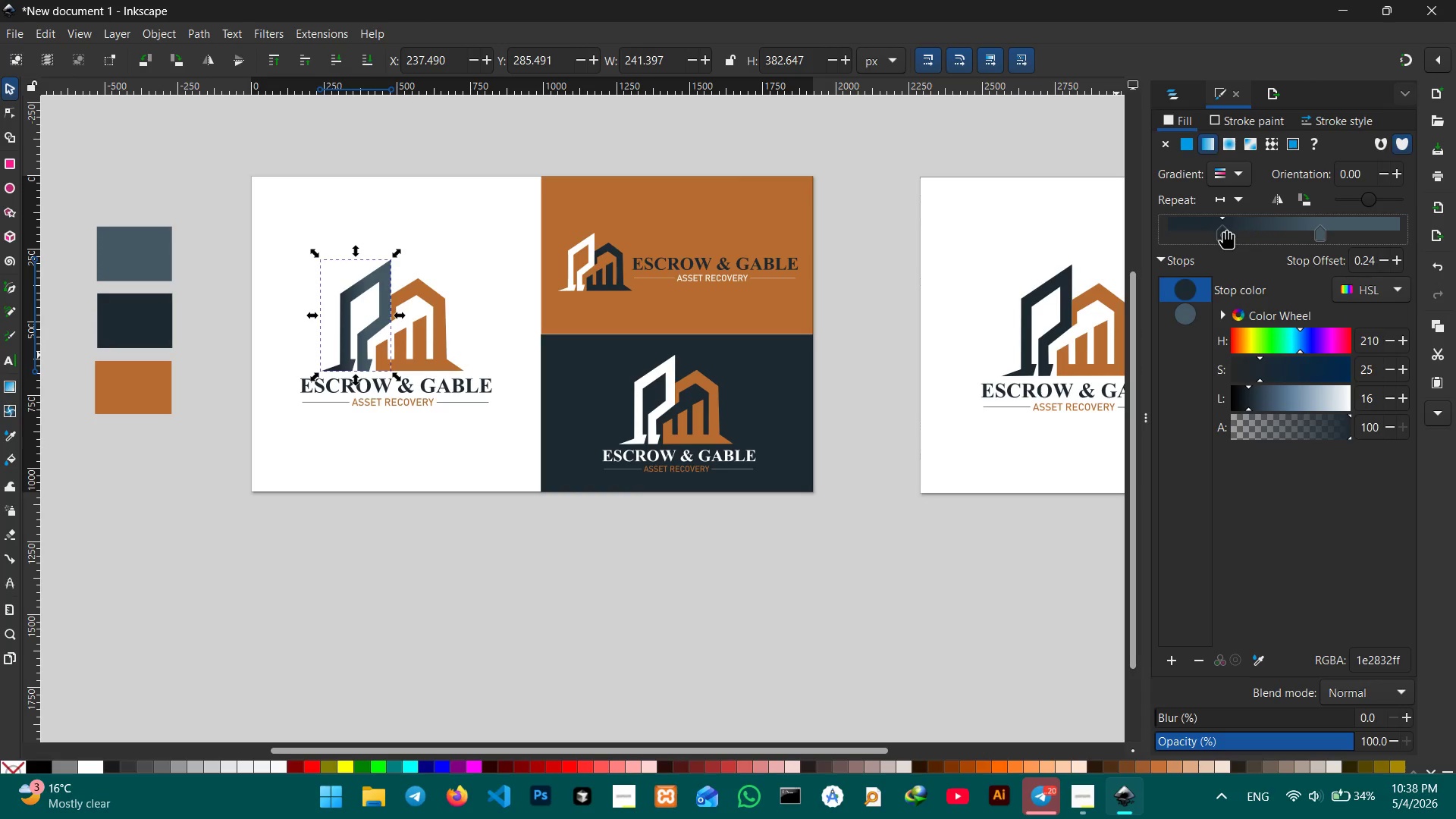 
left_click_drag(start_coordinate=[1225, 228], to_coordinate=[1260, 231])
 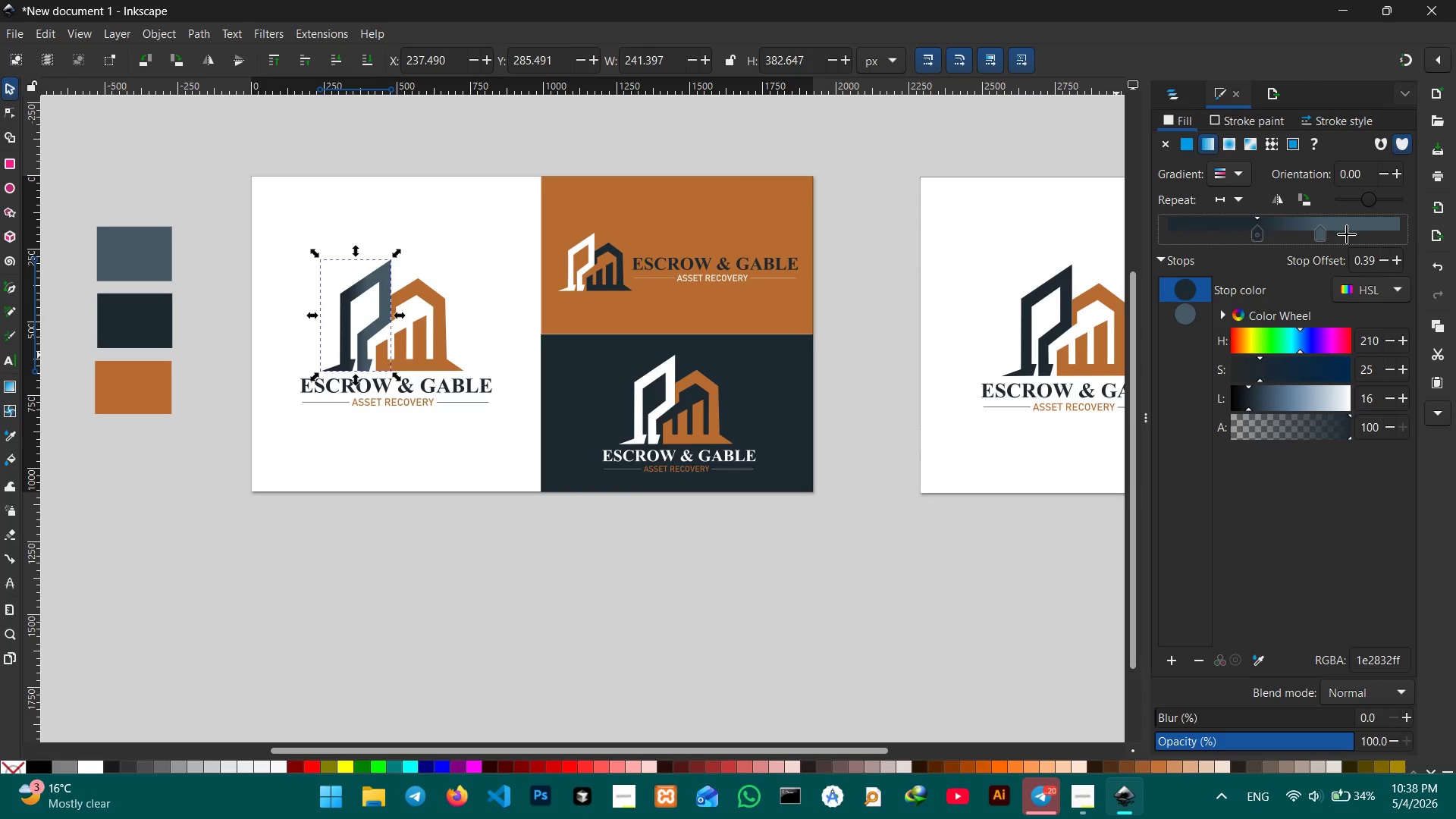 
left_click_drag(start_coordinate=[1322, 233], to_coordinate=[1348, 230])
 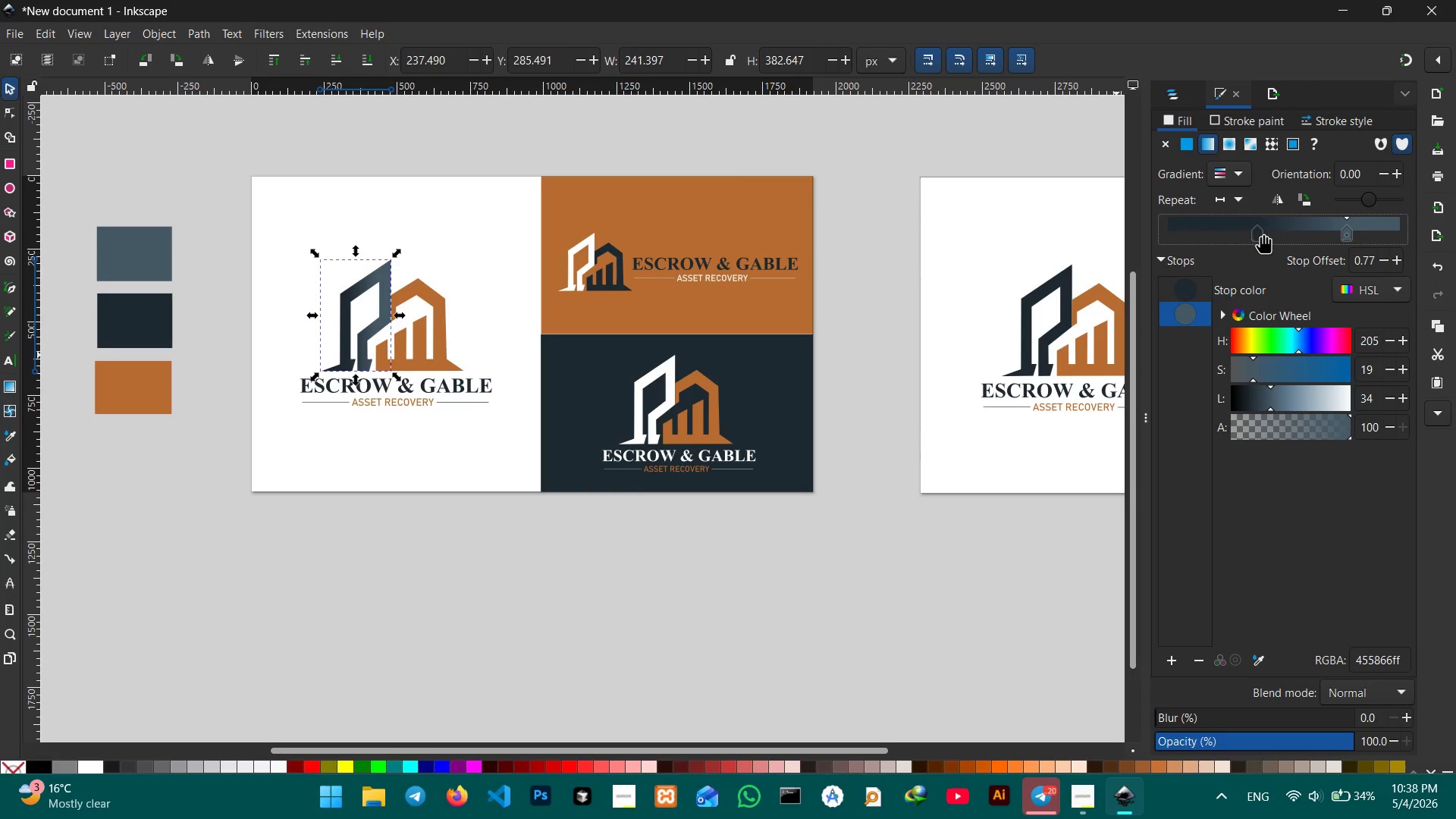 
left_click_drag(start_coordinate=[1261, 234], to_coordinate=[1282, 235])
 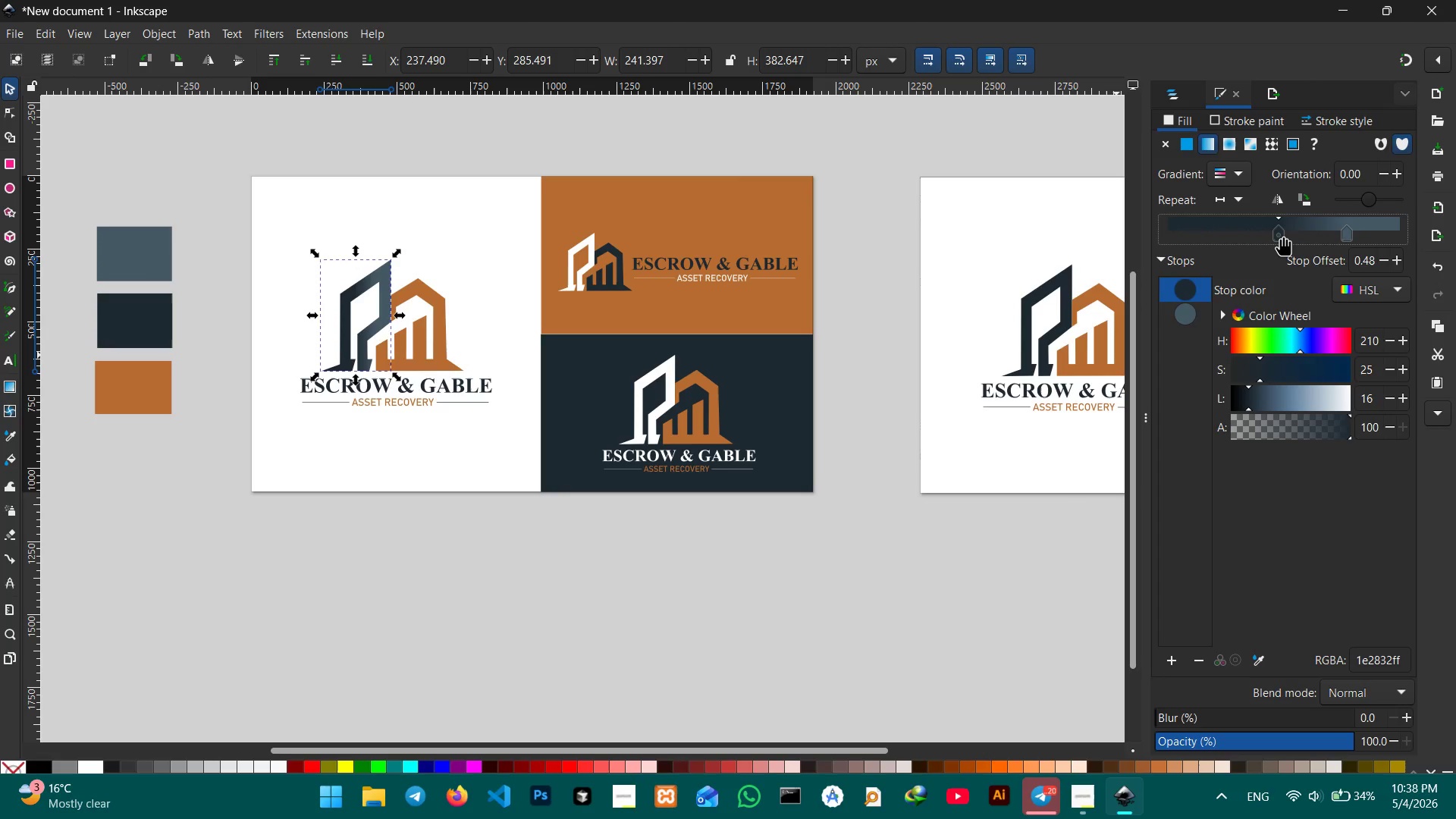 
left_click_drag(start_coordinate=[1282, 235], to_coordinate=[1264, 238])
 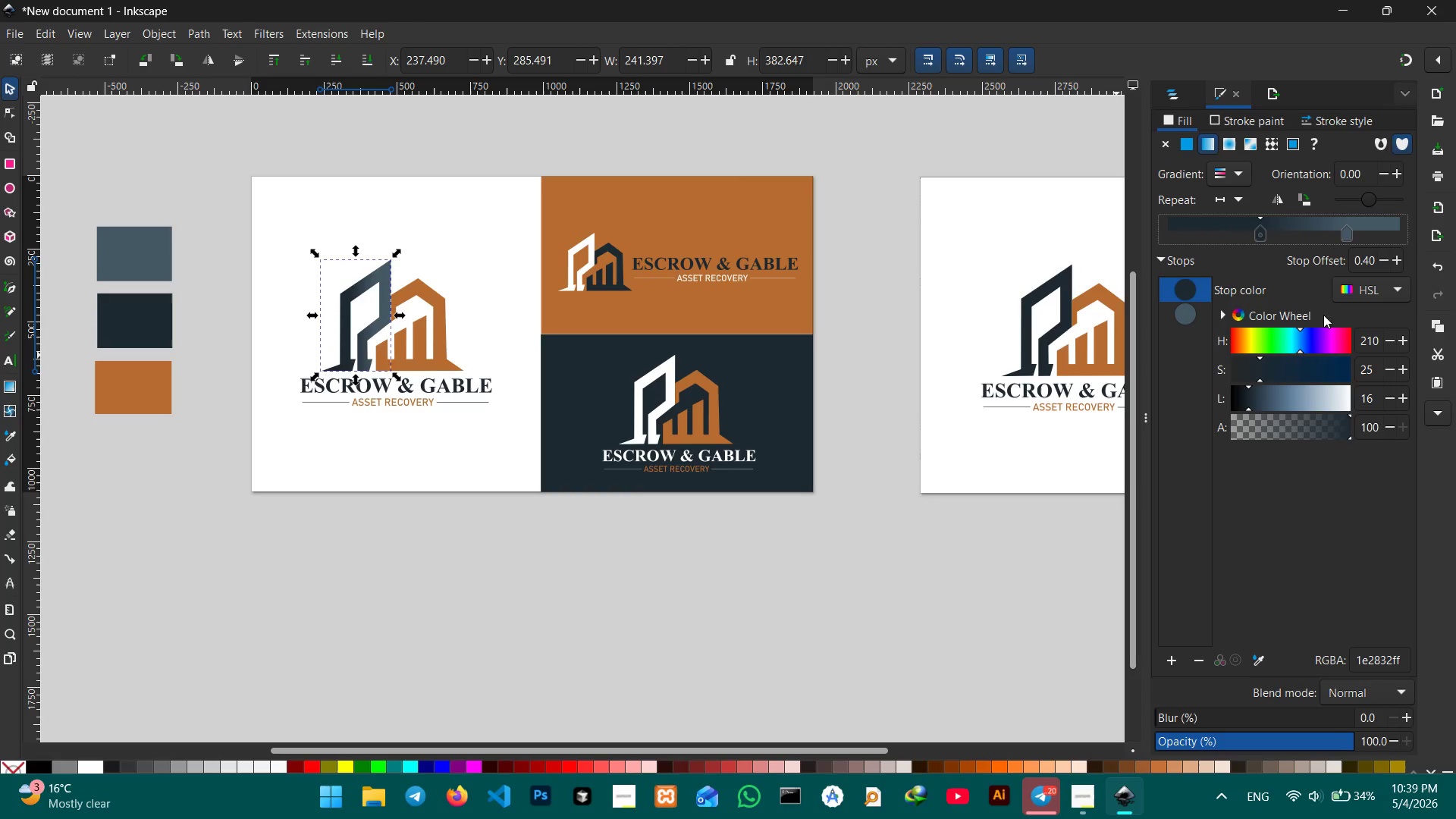 
wait(7.28)
 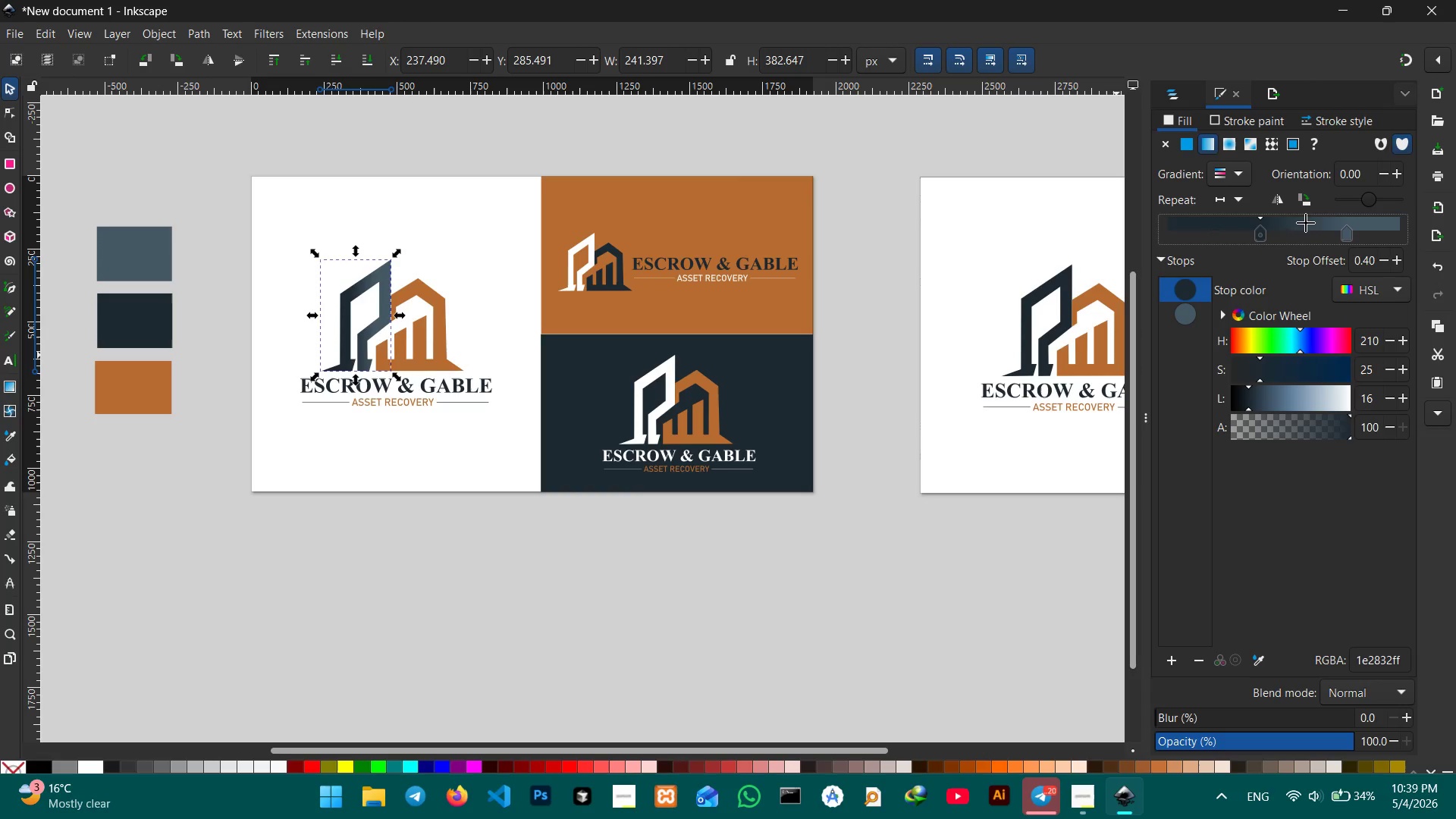 
left_click([10, 86])
 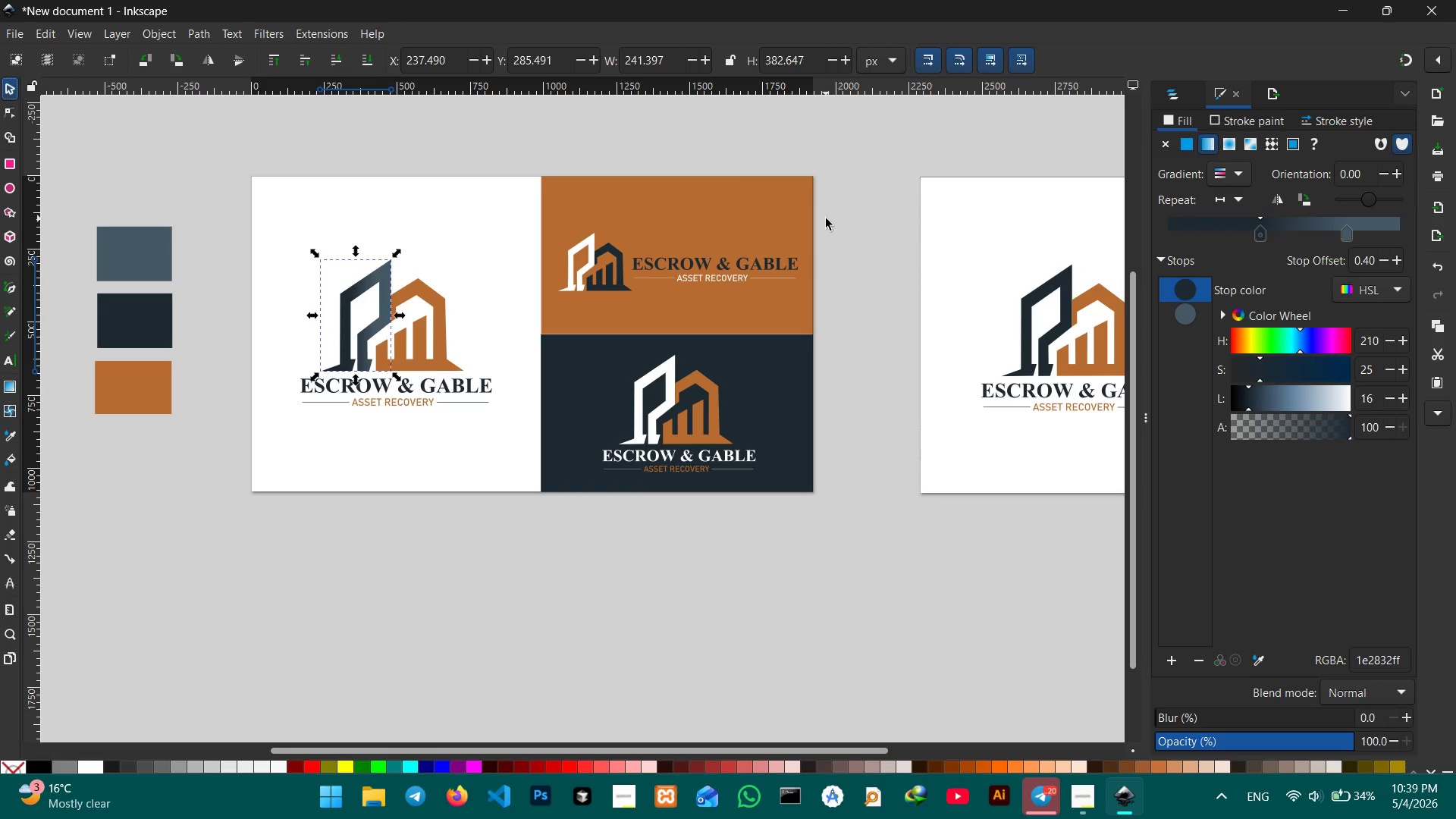 
left_click([833, 211])
 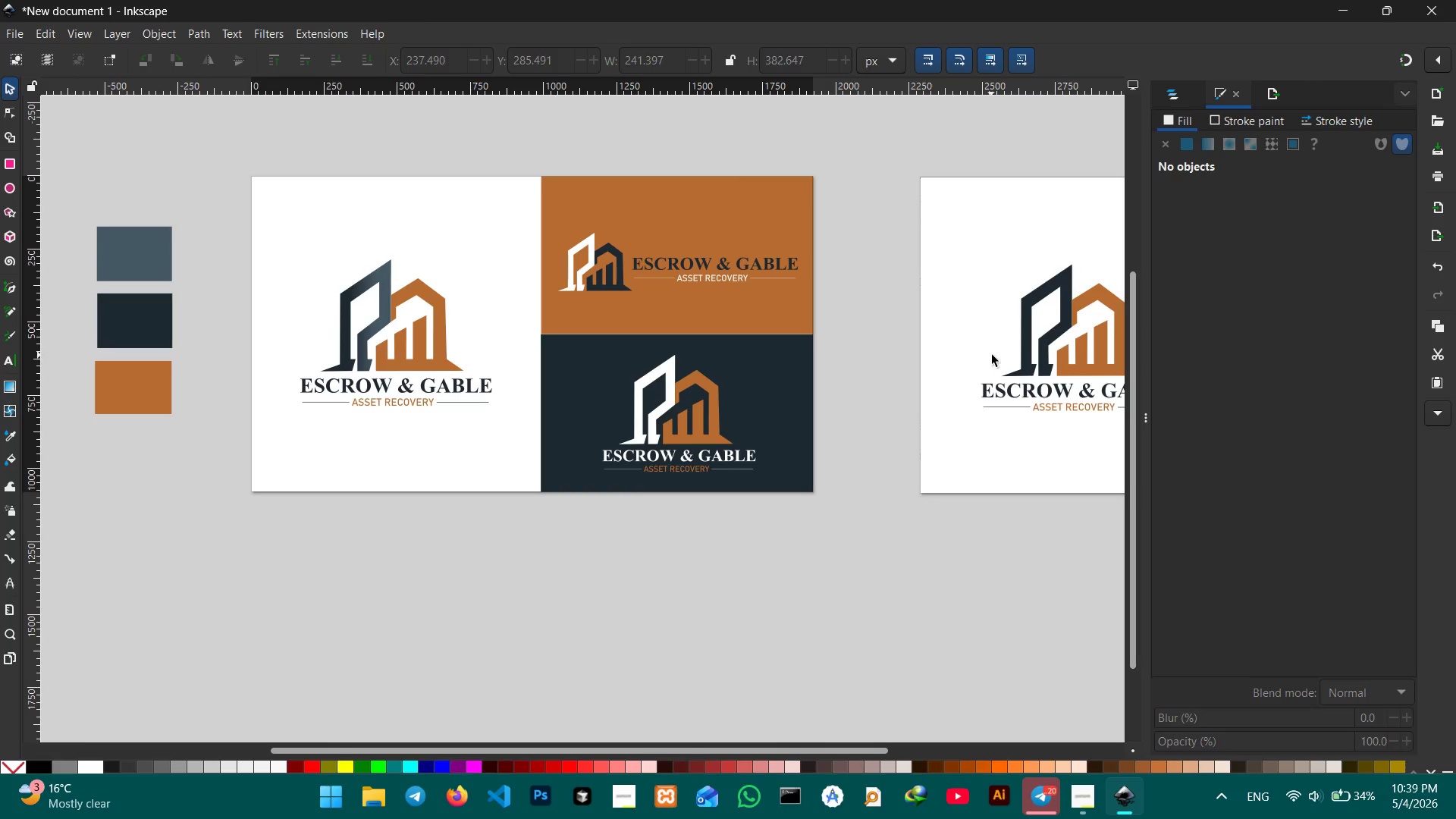 
left_click([1041, 347])
 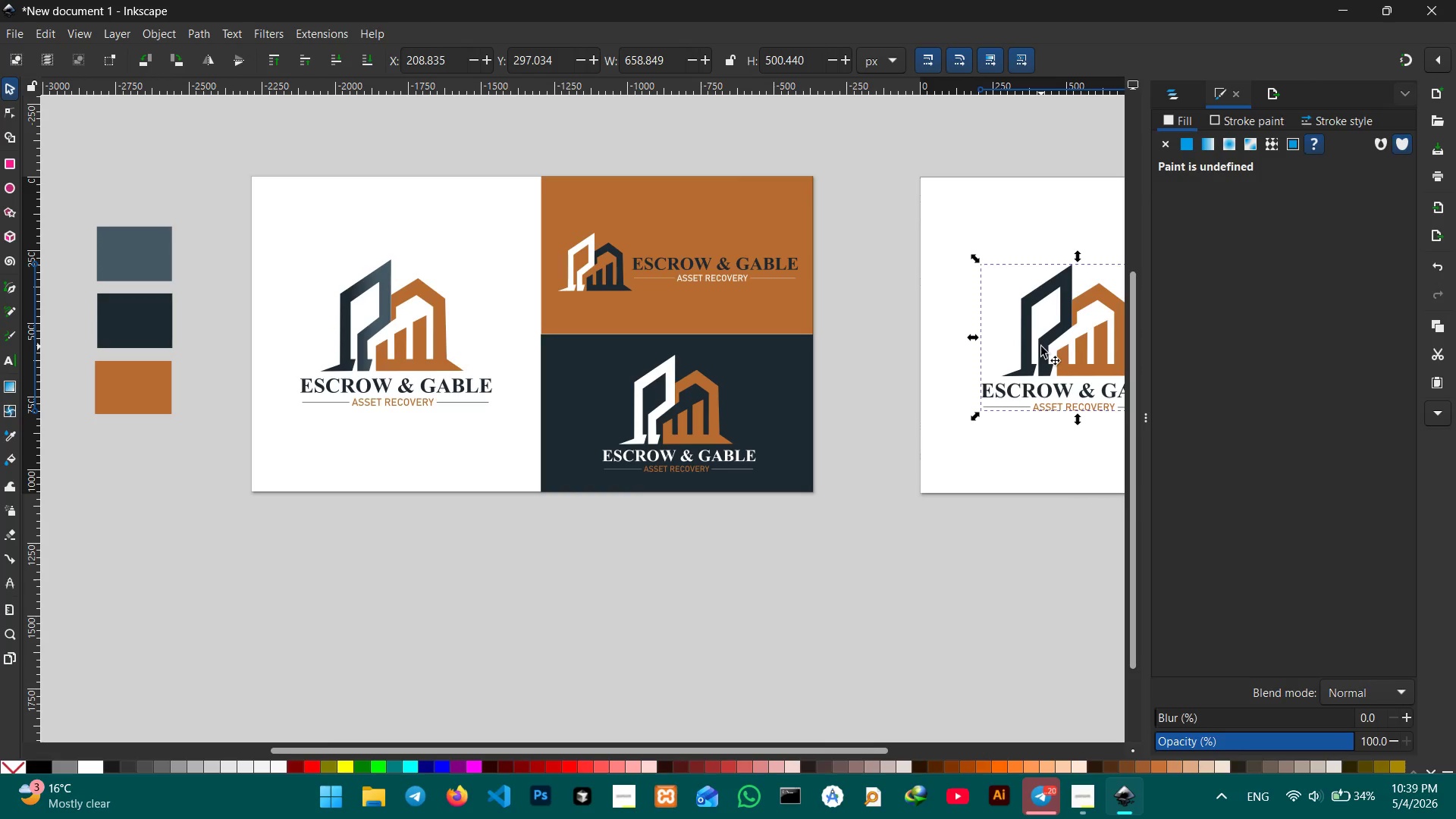 
key(Backspace)
 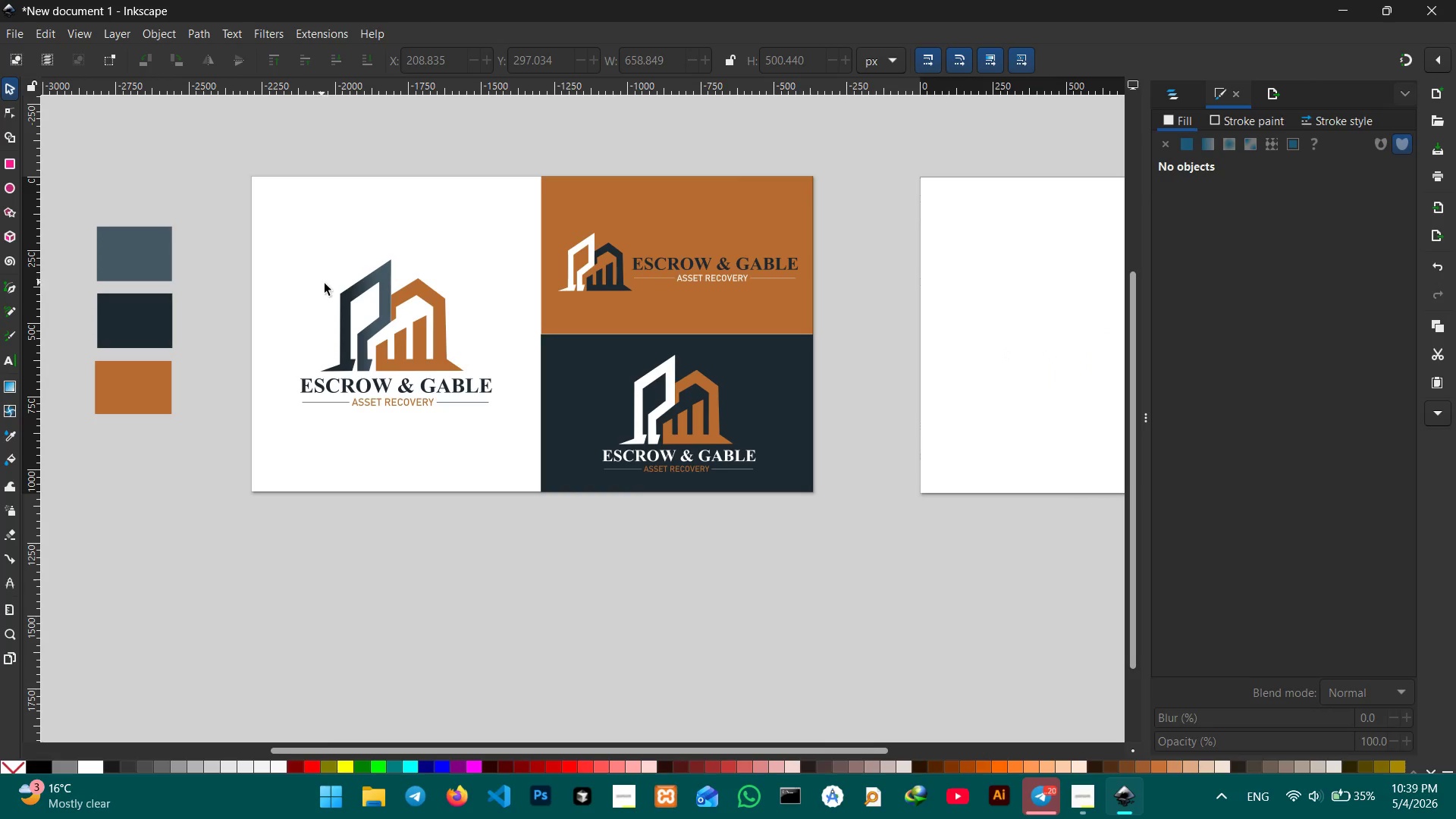 
left_click([375, 301])
 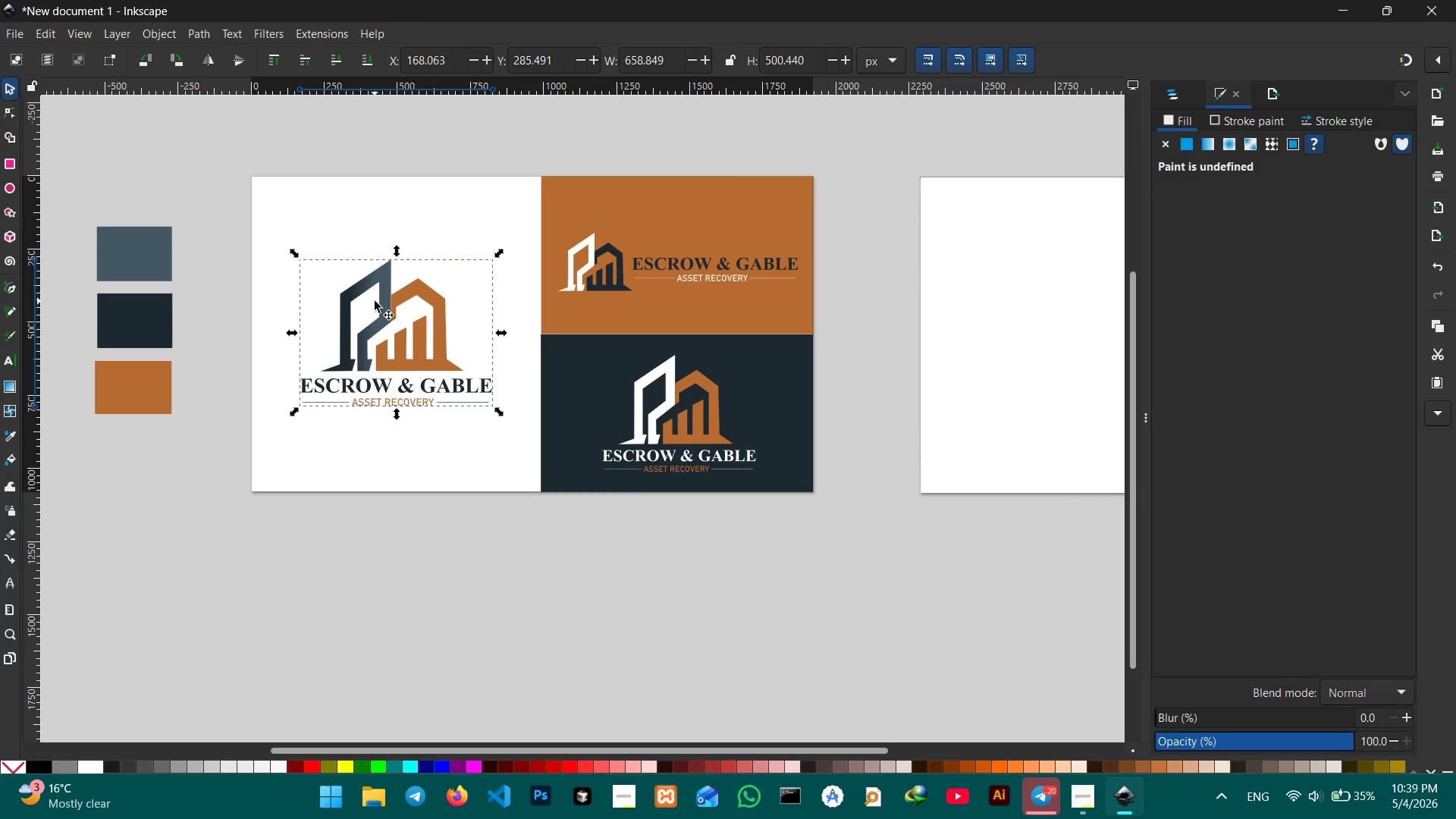 
key(Control+C)
 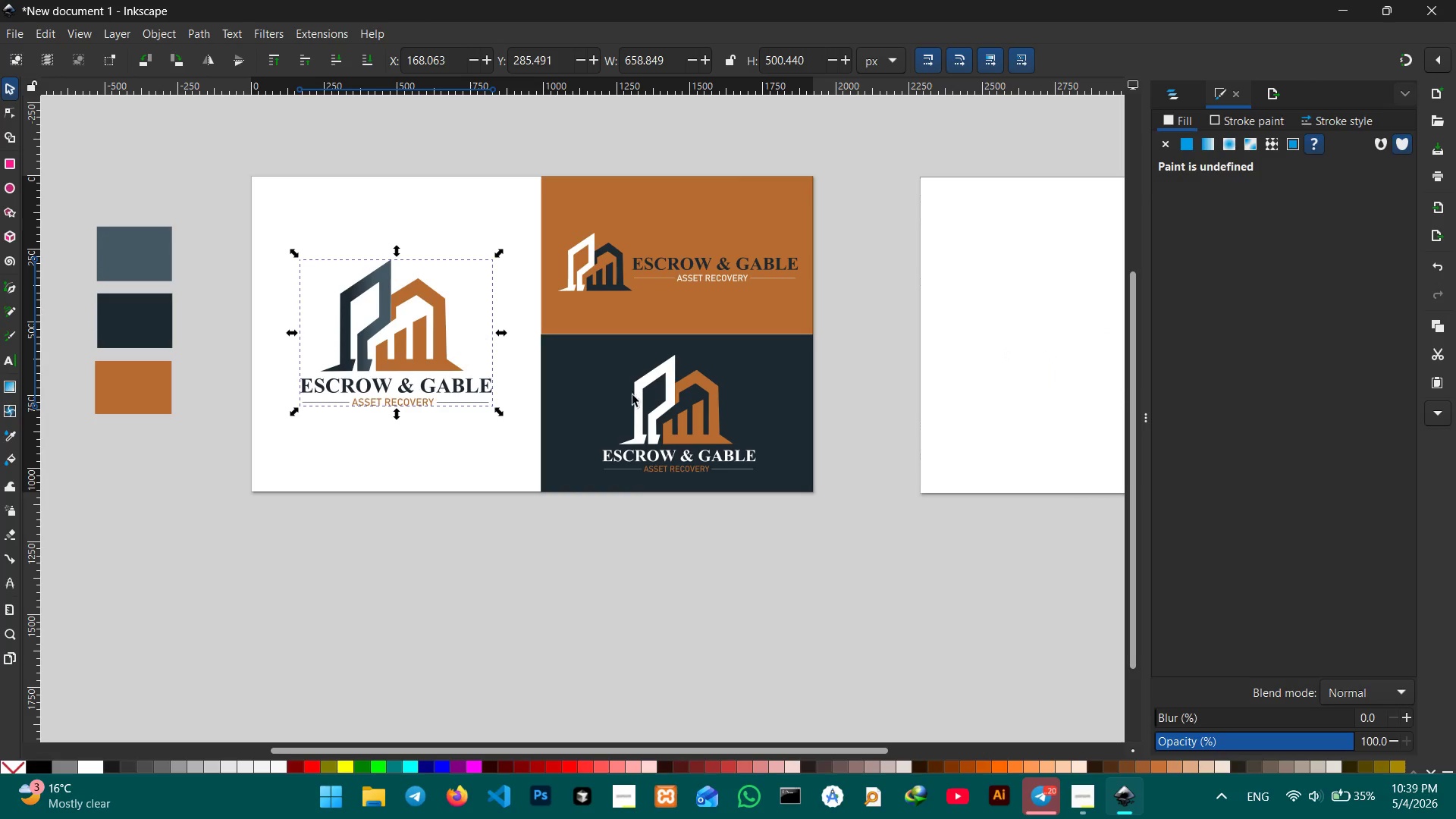 
hold_key(key=Space, duration=0.84)
 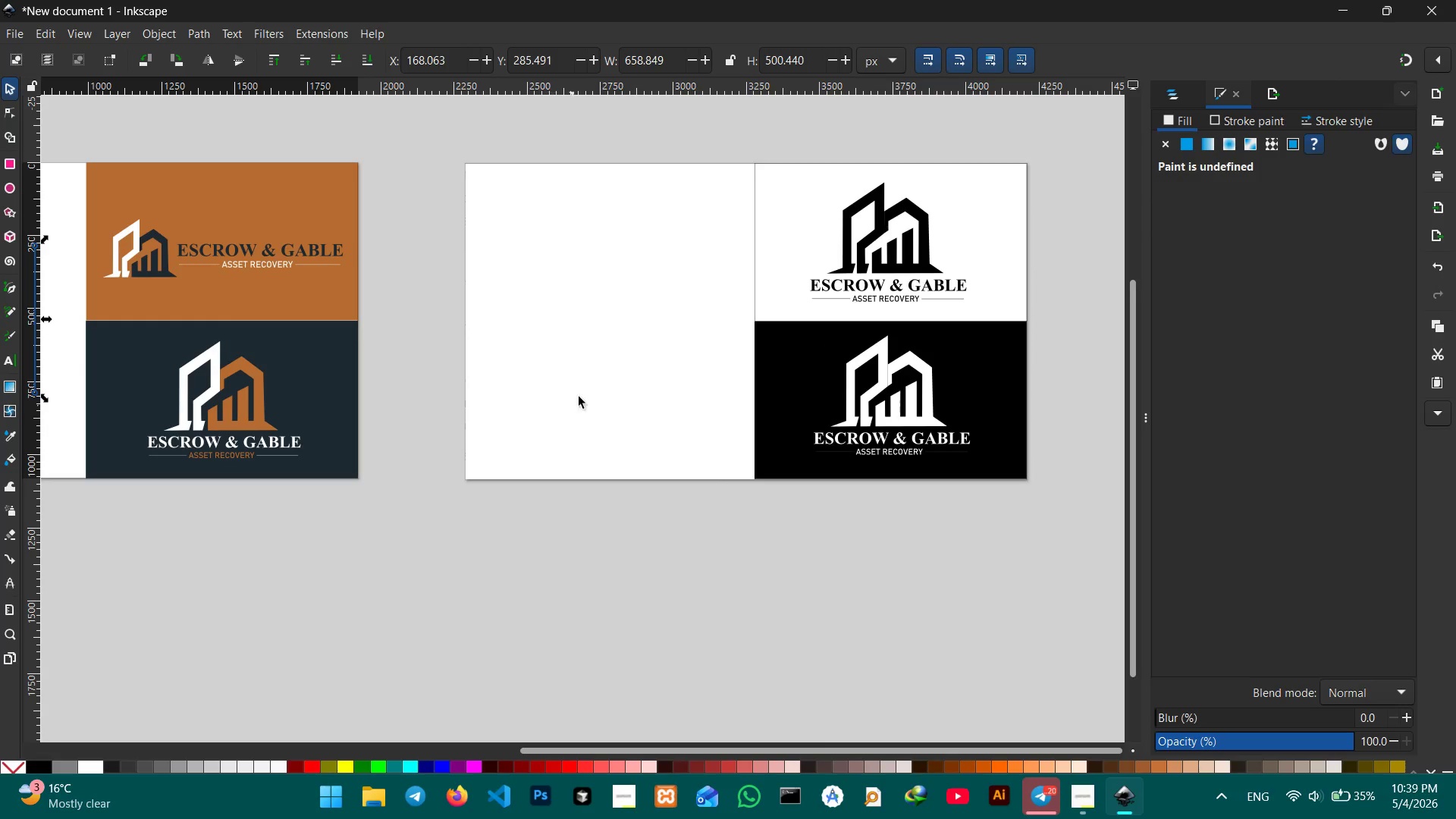 
left_click_drag(start_coordinate=[893, 538], to_coordinate=[406, 535])
 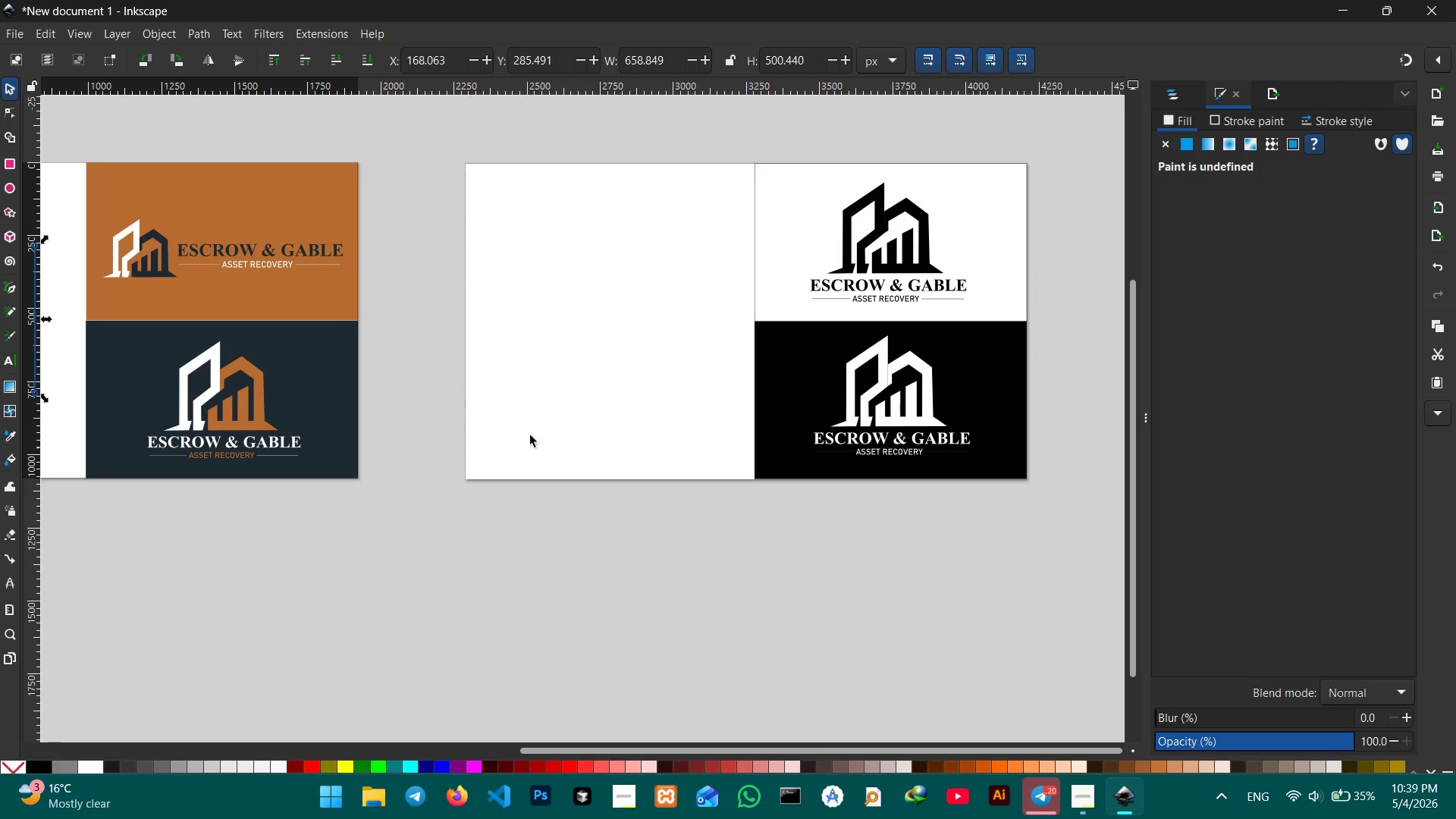 
key(Control+V)
 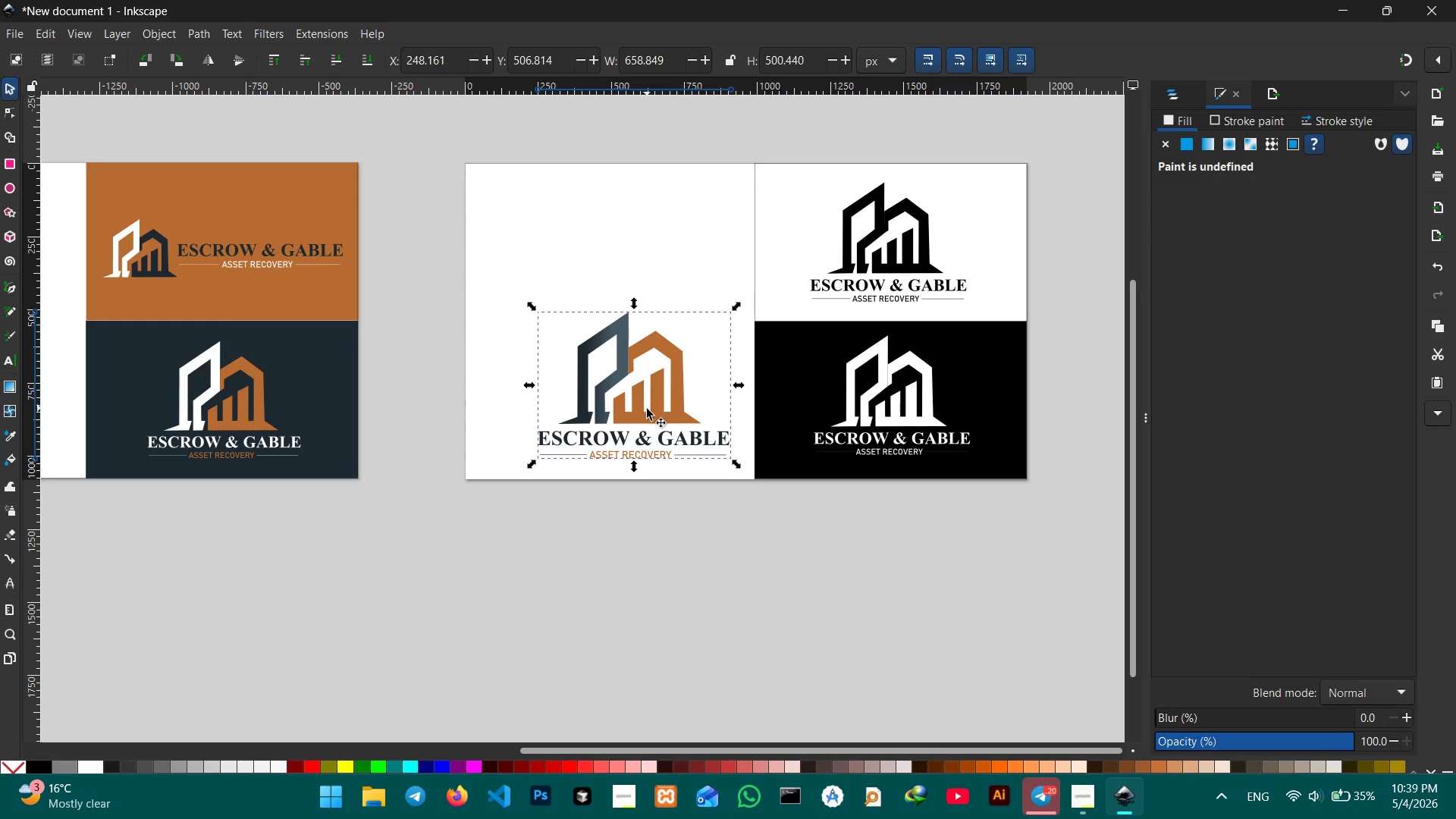 
left_click_drag(start_coordinate=[647, 410], to_coordinate=[631, 313])
 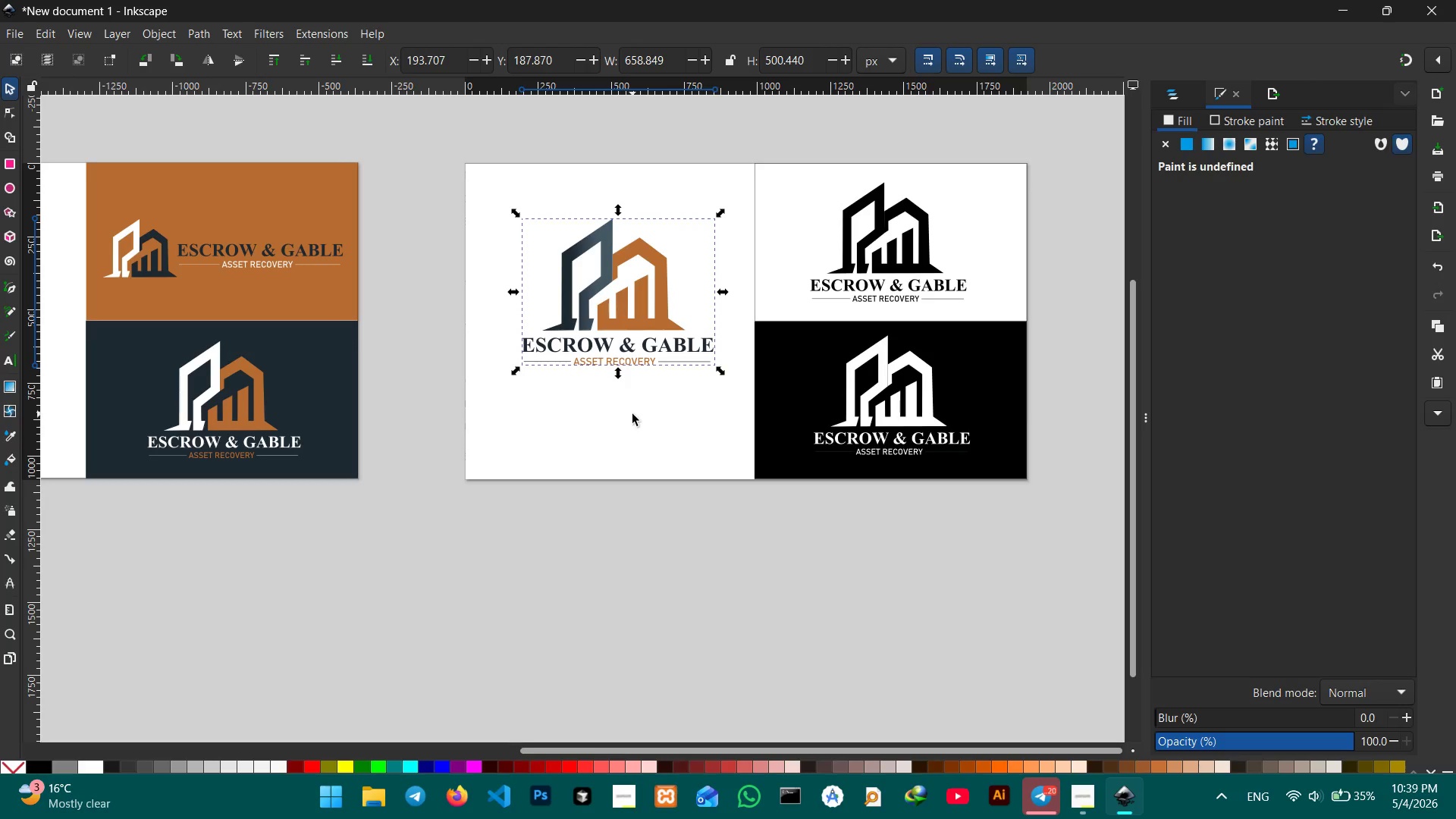 
left_click([632, 414])
 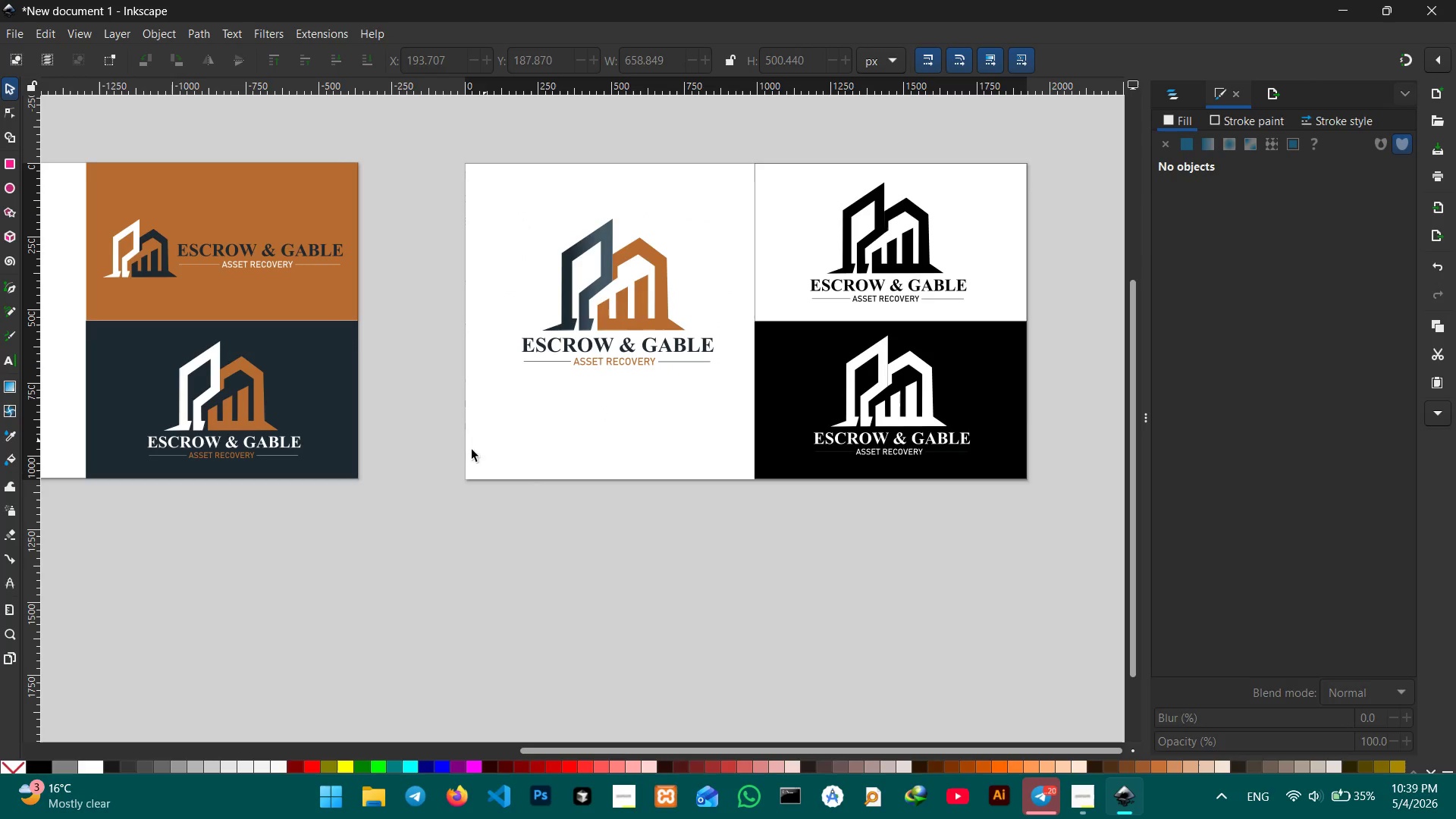 
hold_key(key=Space, duration=1.52)
 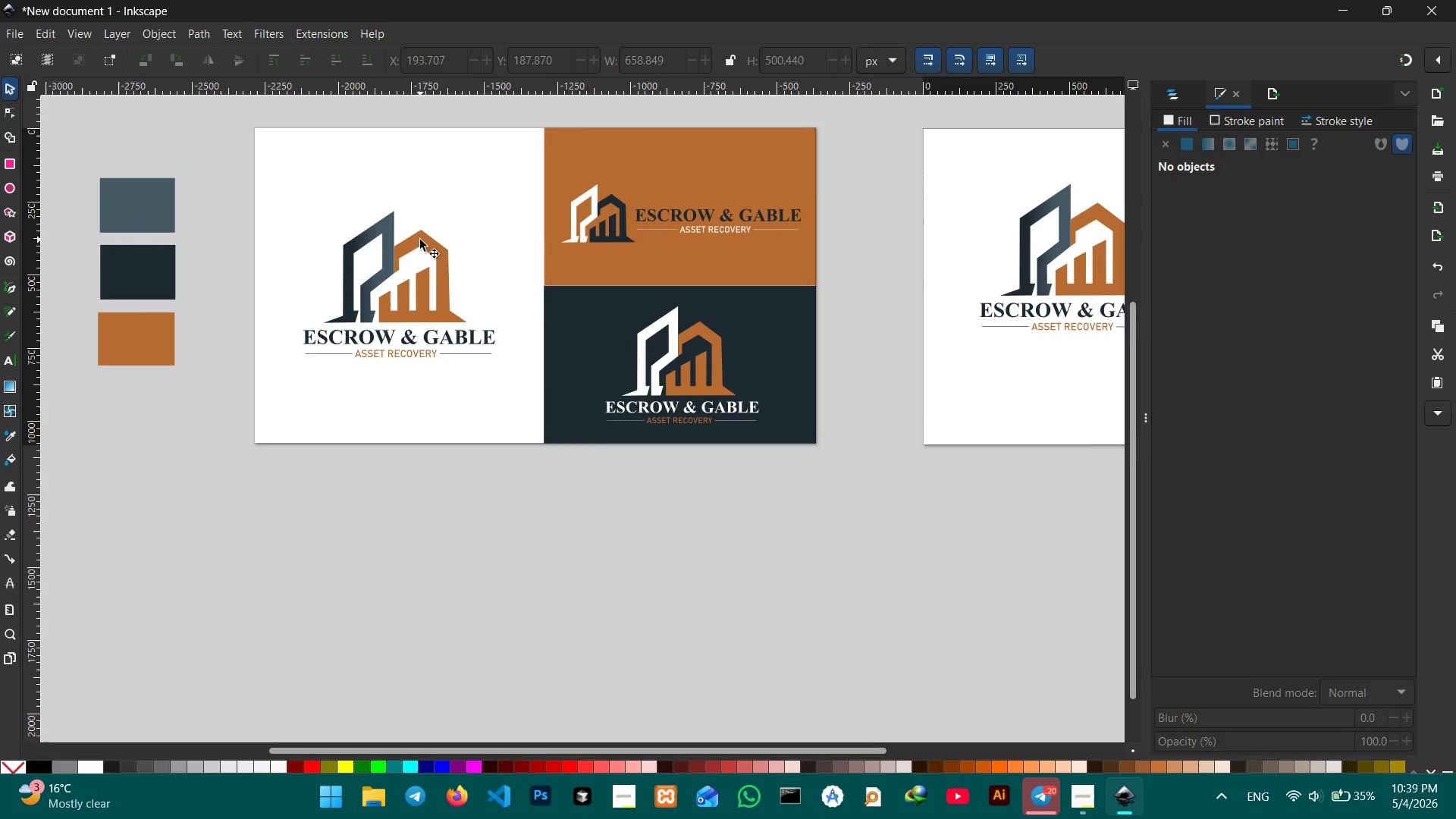 
left_click_drag(start_coordinate=[387, 475], to_coordinate=[821, 446])
 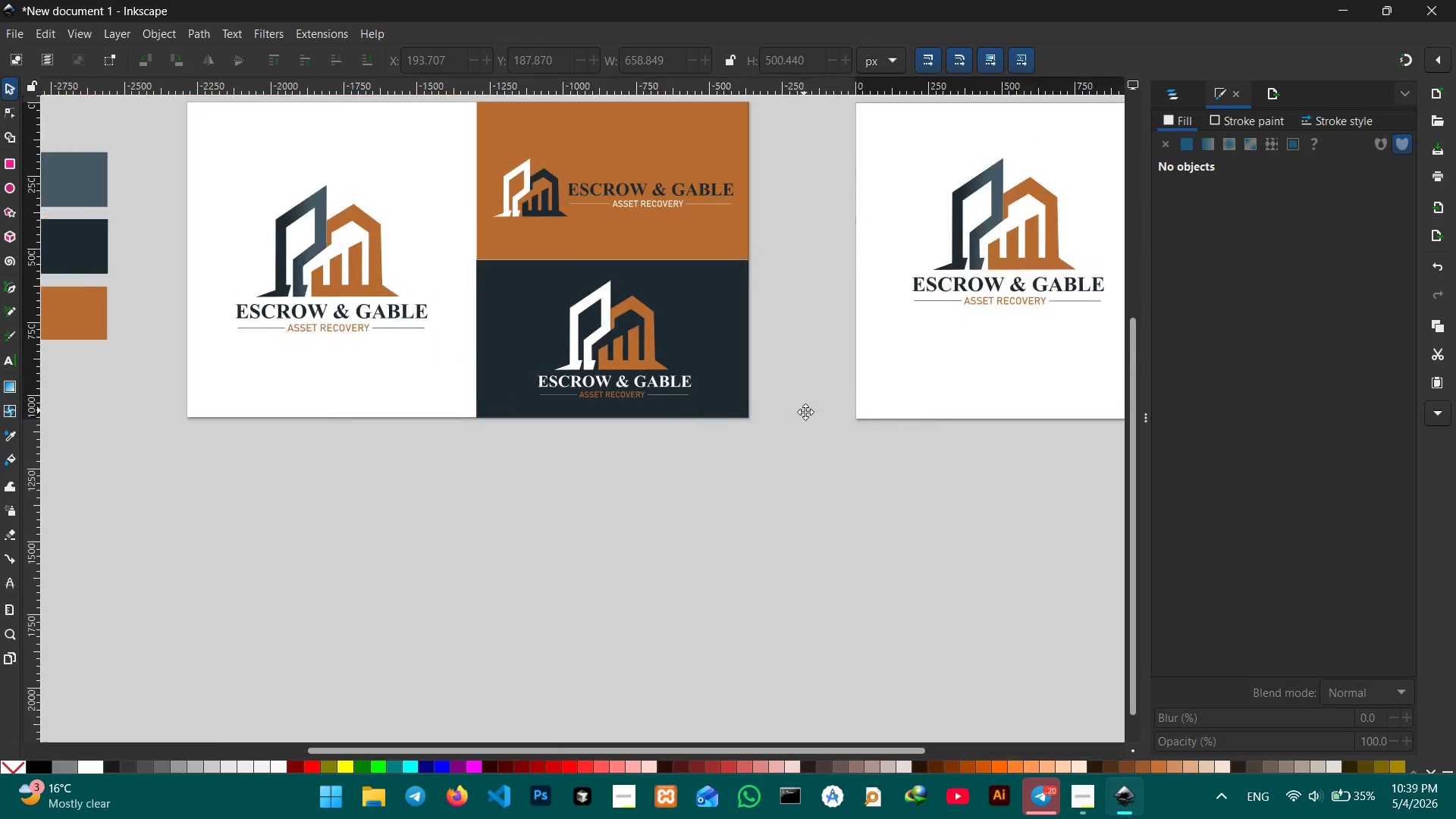 
left_click([871, 436])
 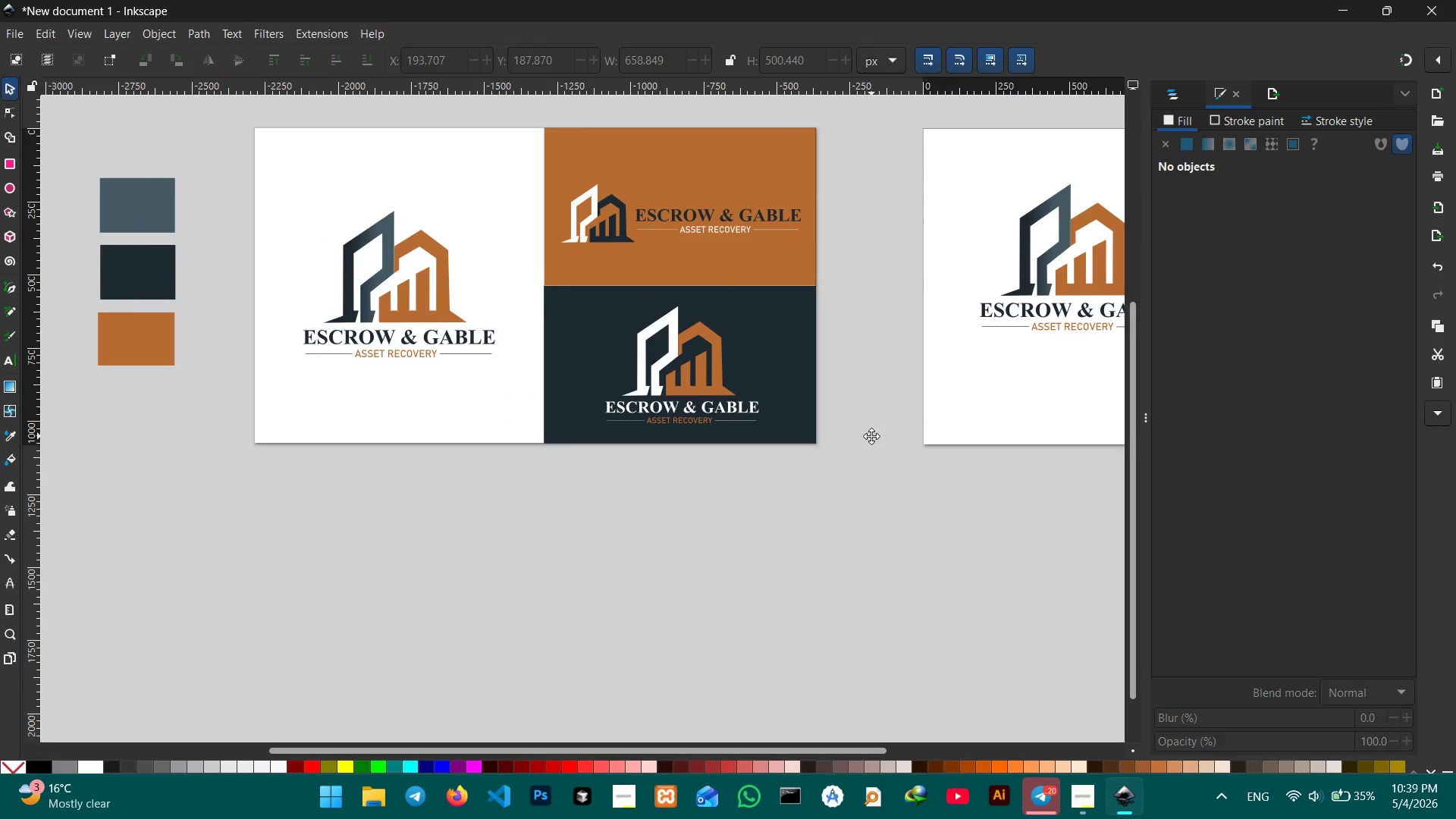 
key(Space)
 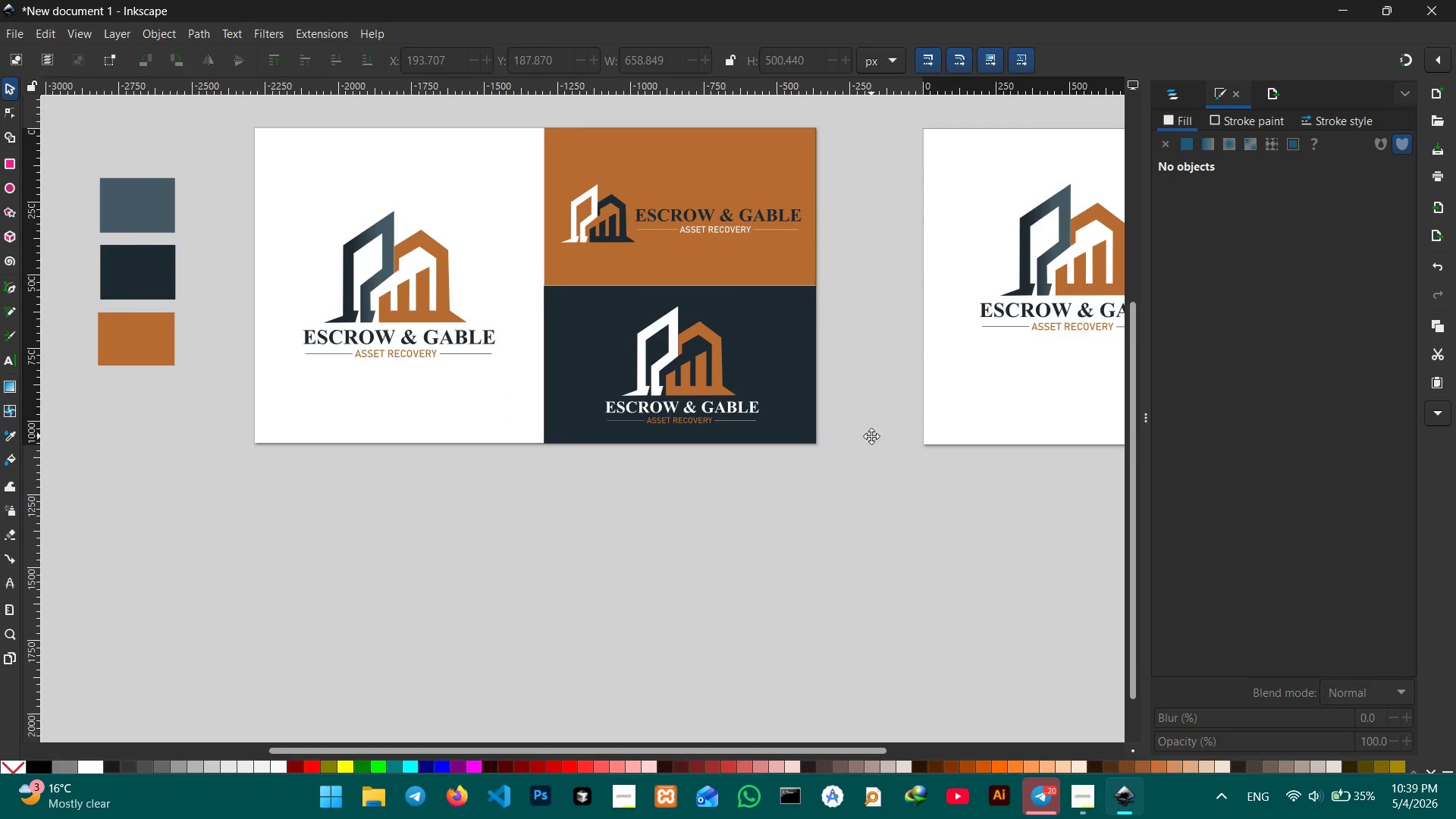 
key(Space)
 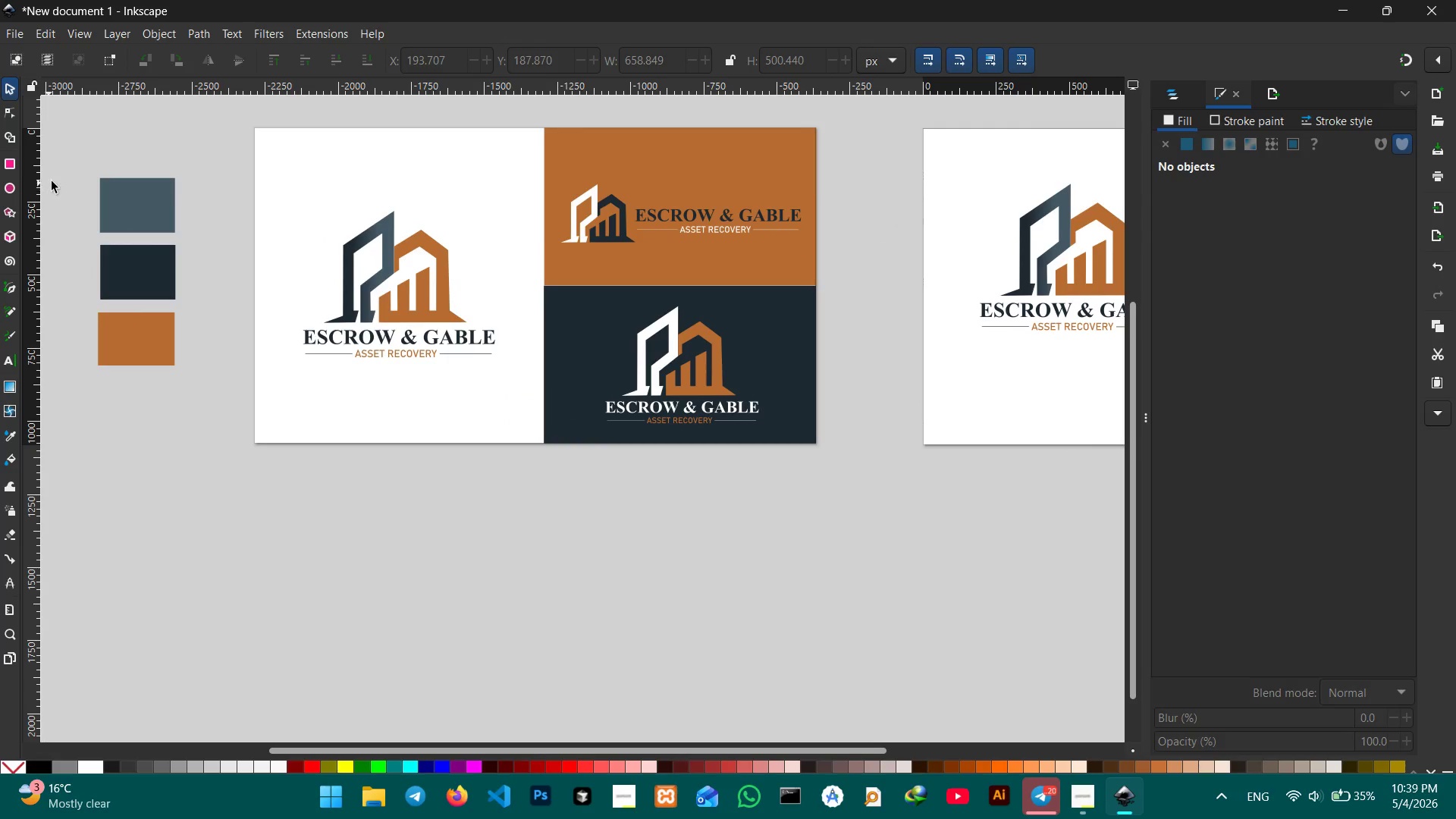 
left_click_drag(start_coordinate=[84, 168], to_coordinate=[171, 383])
 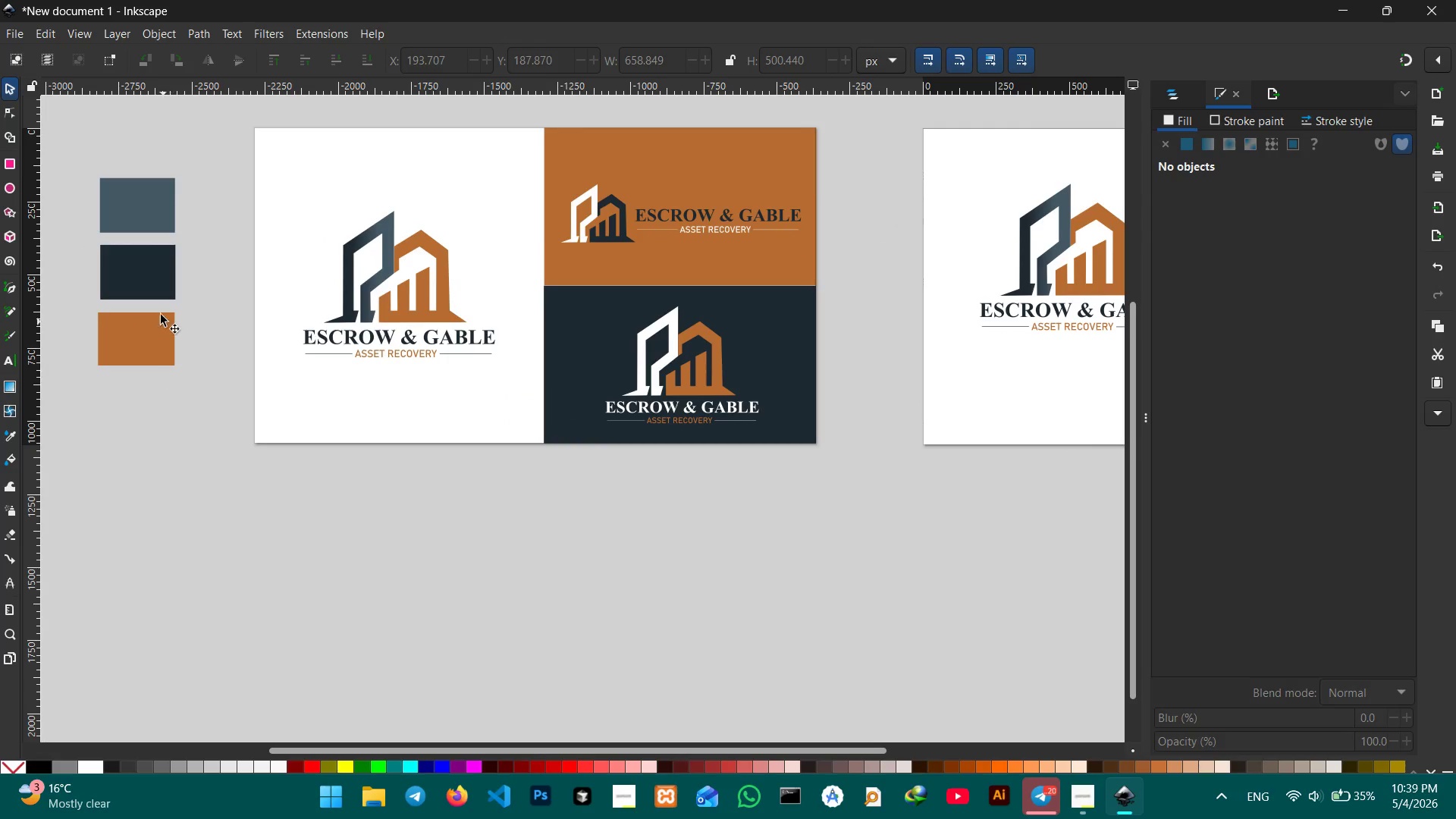 
left_click([152, 278])
 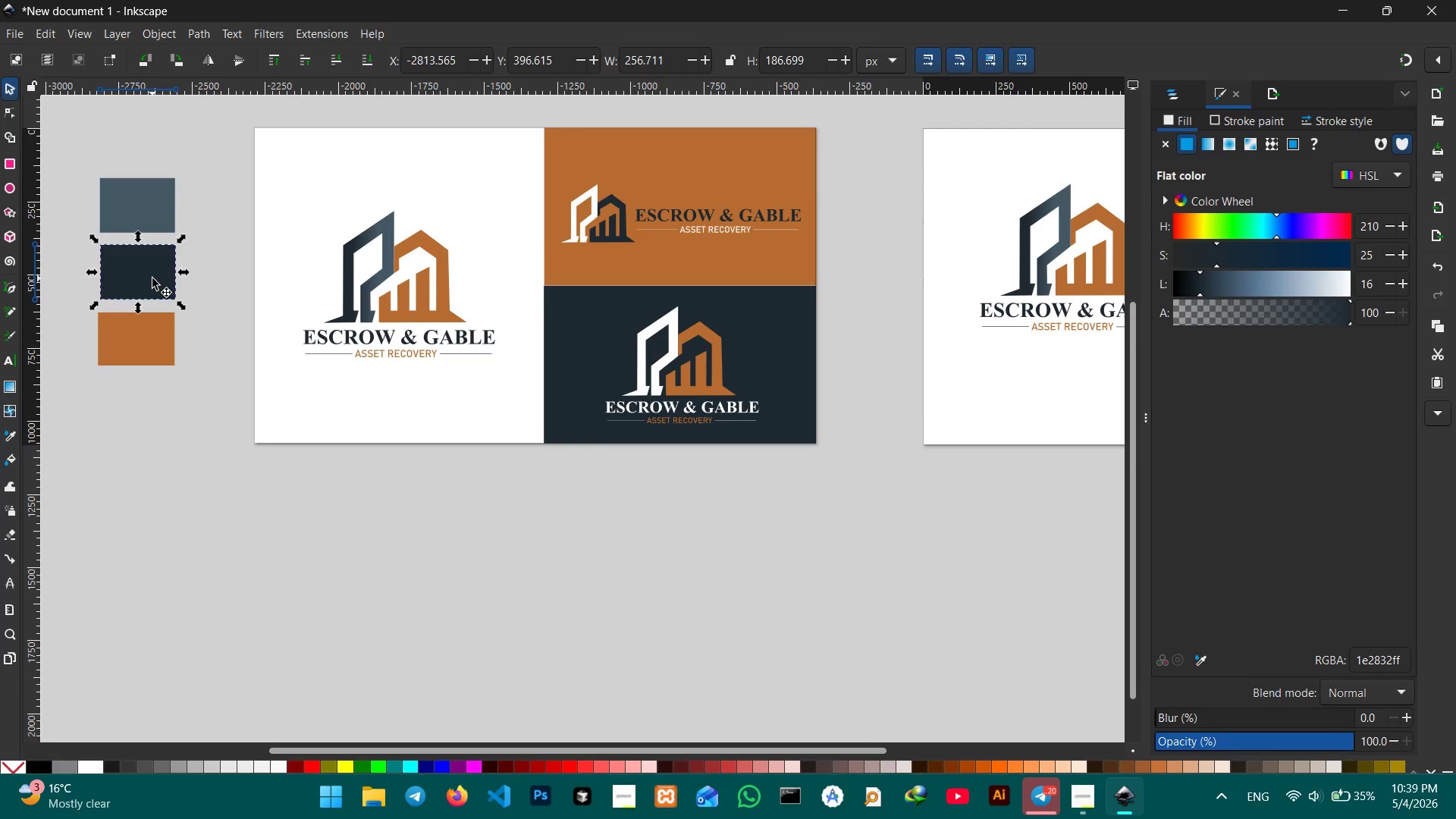 
hold_key(key=ShiftLeft, duration=1.62)
left_click([165, 331])
 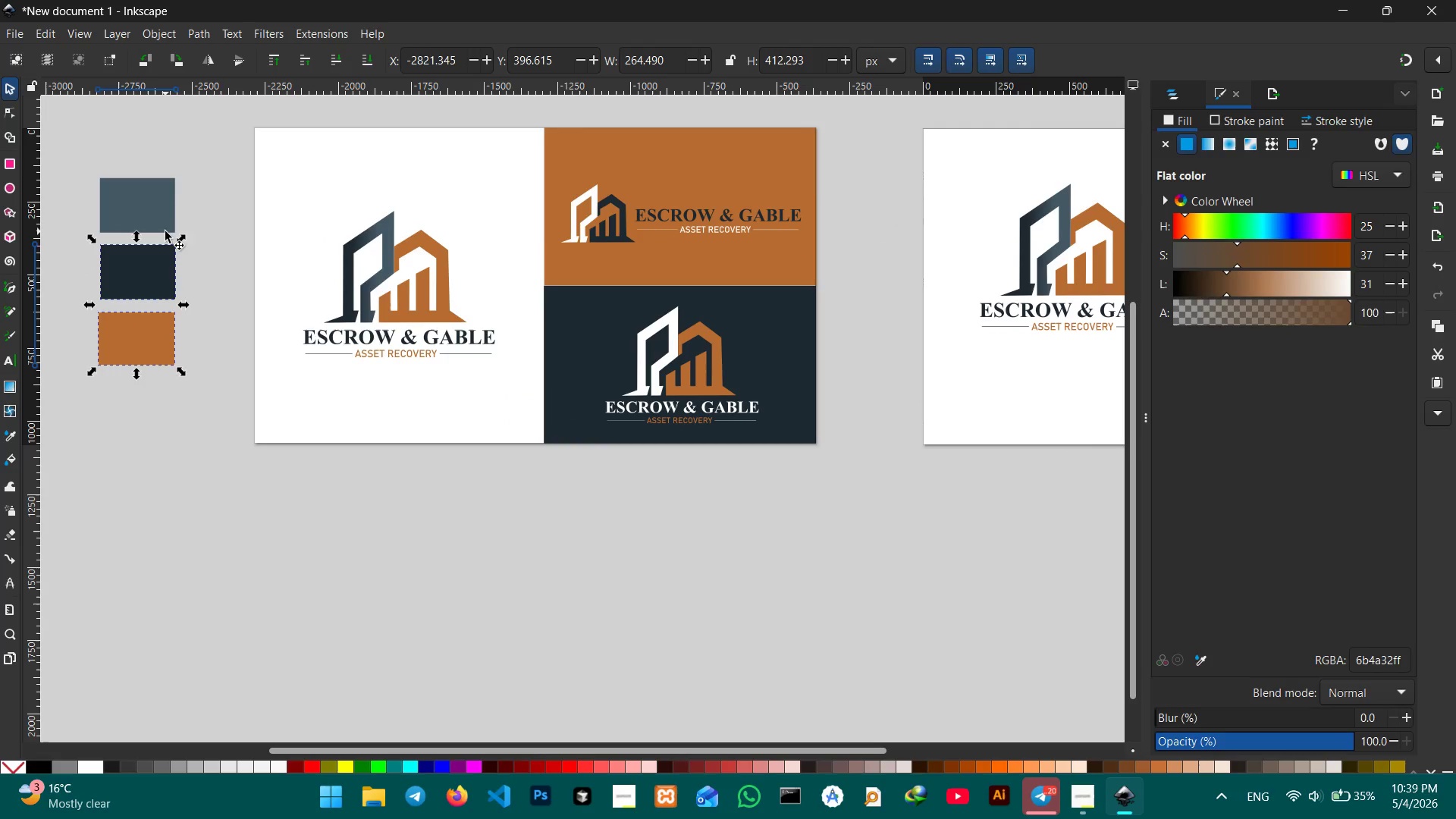 
left_click([165, 215])
 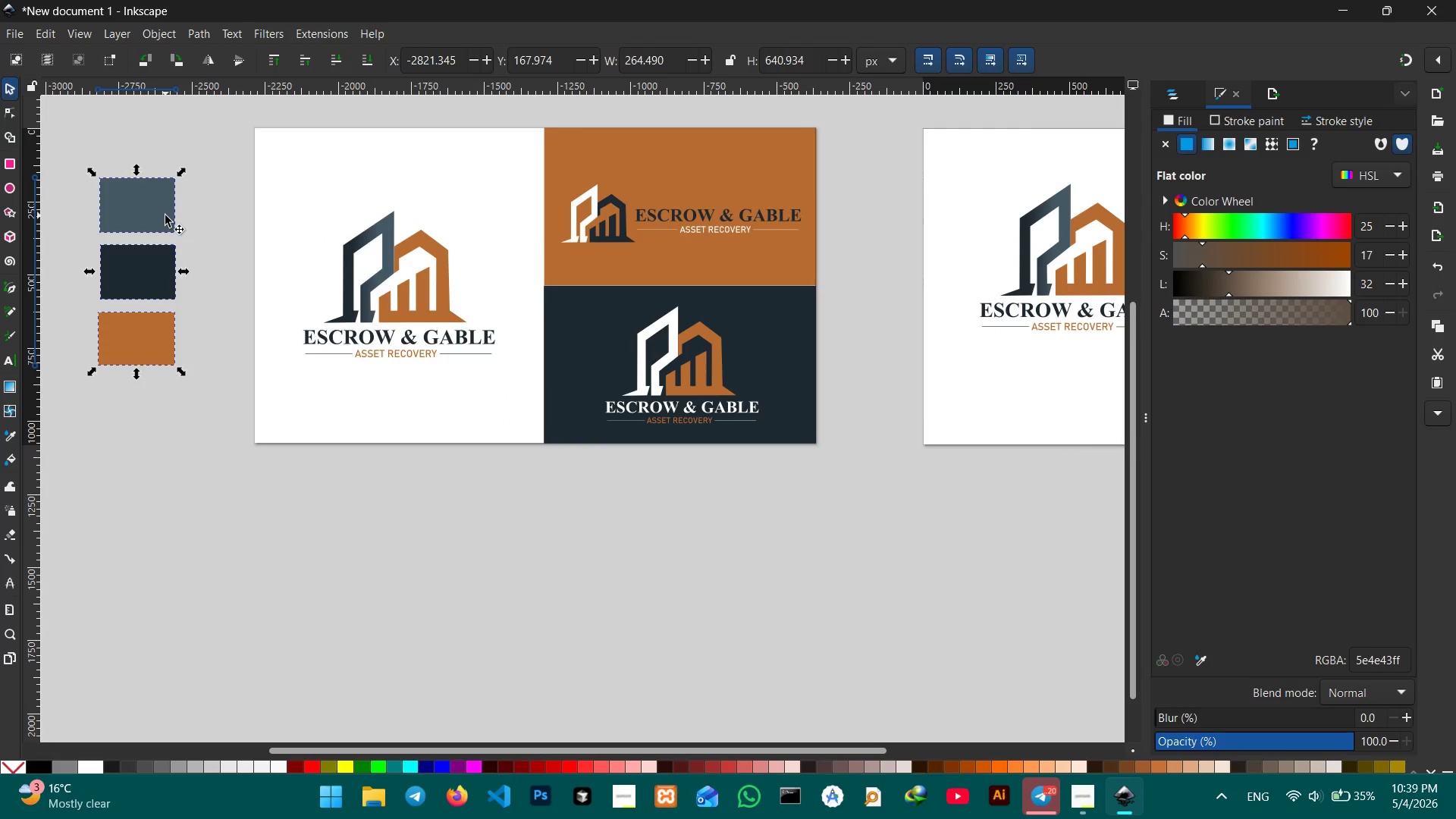 
key(Control+C)
 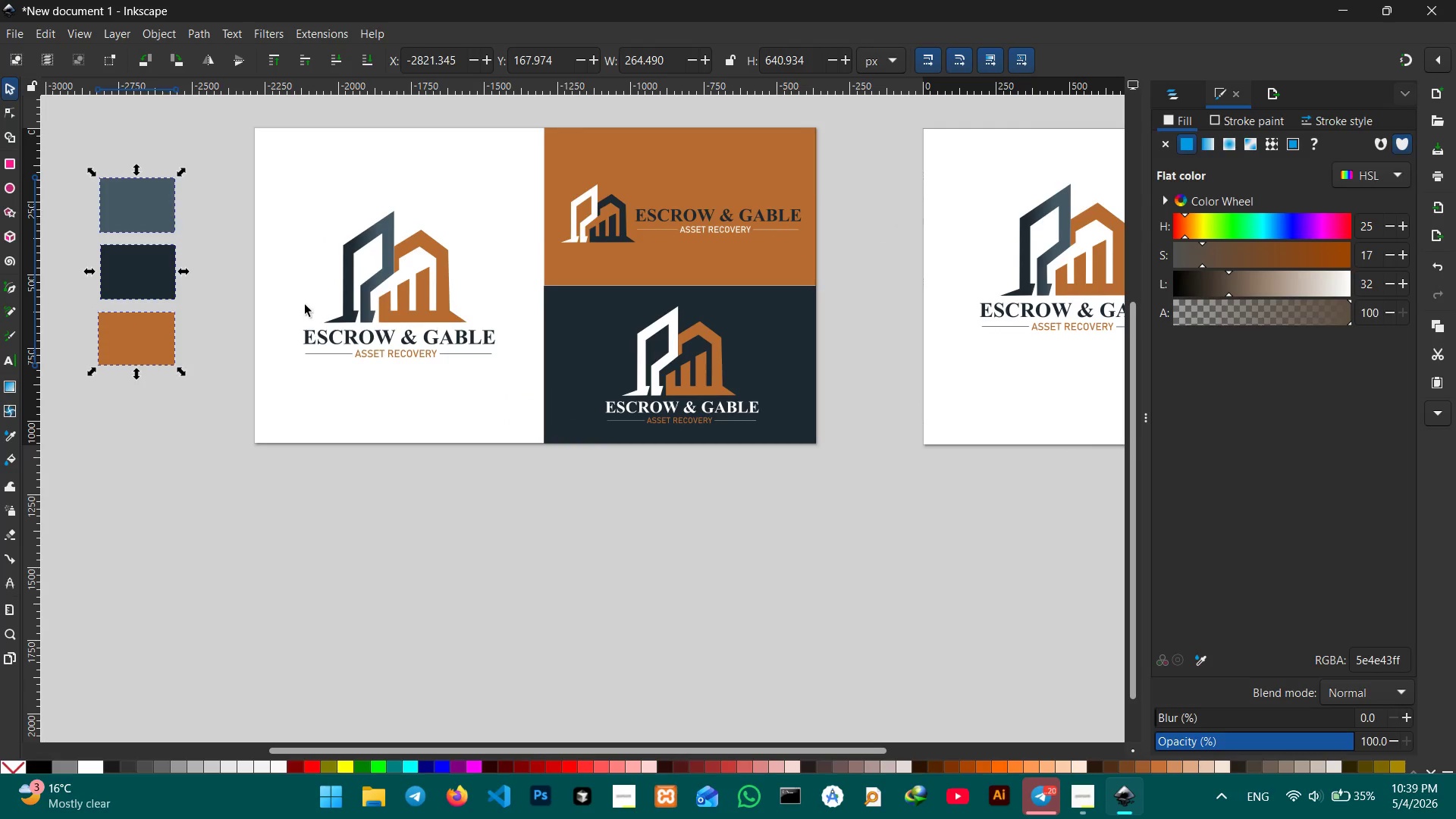 
hold_key(key=Space, duration=1.12)
 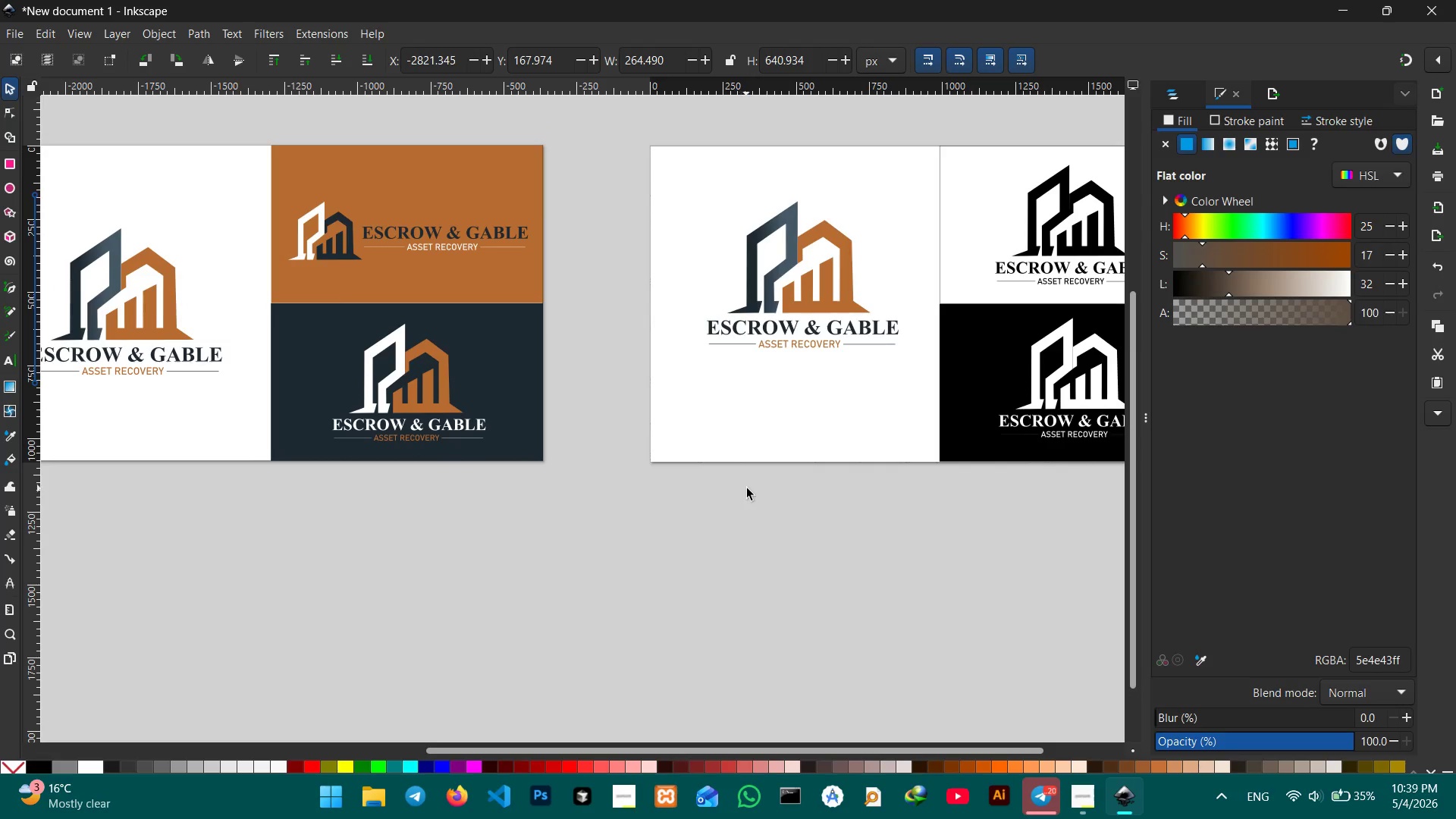 
left_click_drag(start_coordinate=[886, 488], to_coordinate=[215, 450])
 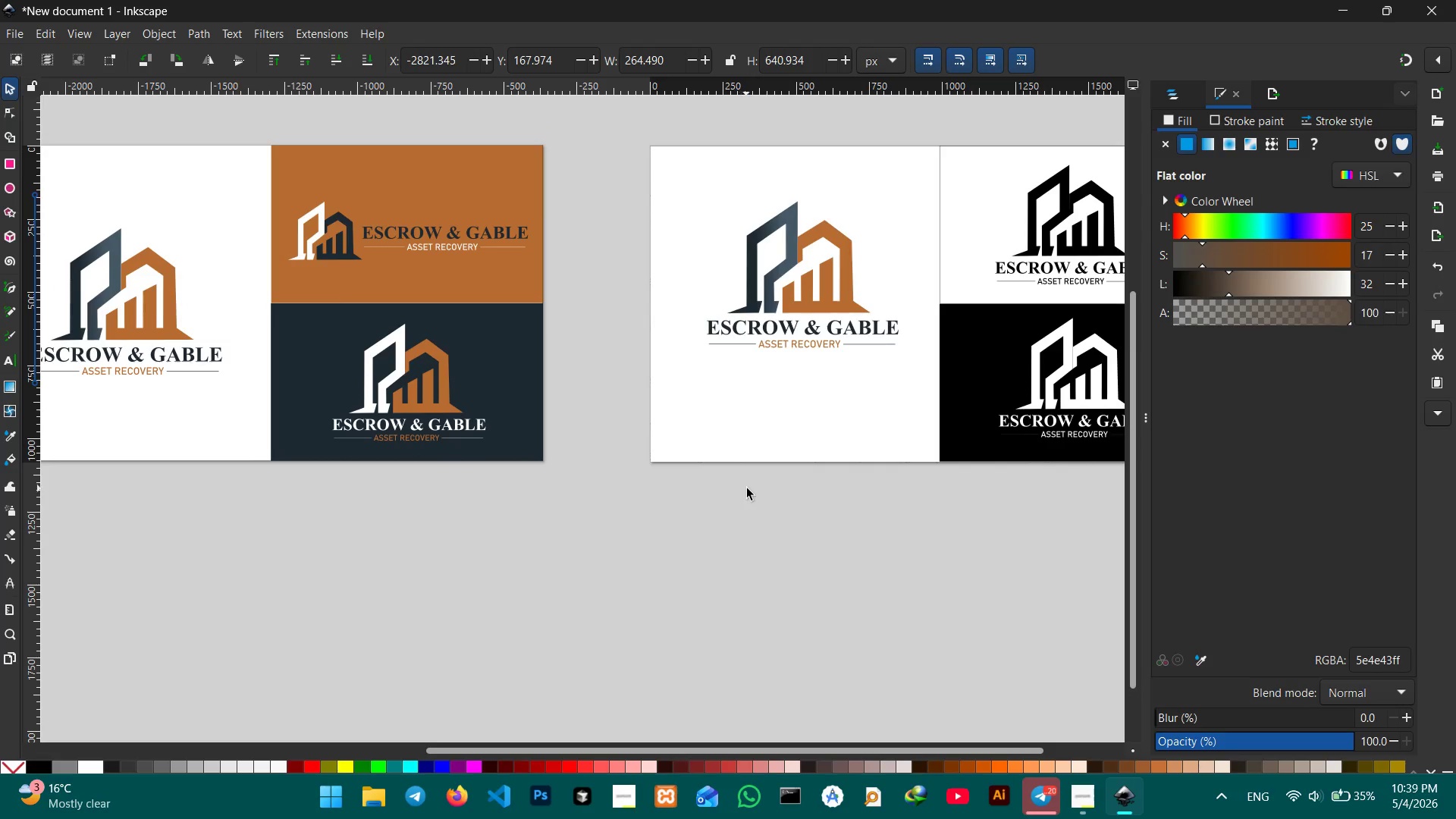 
hold_key(key=Space, duration=0.8)
 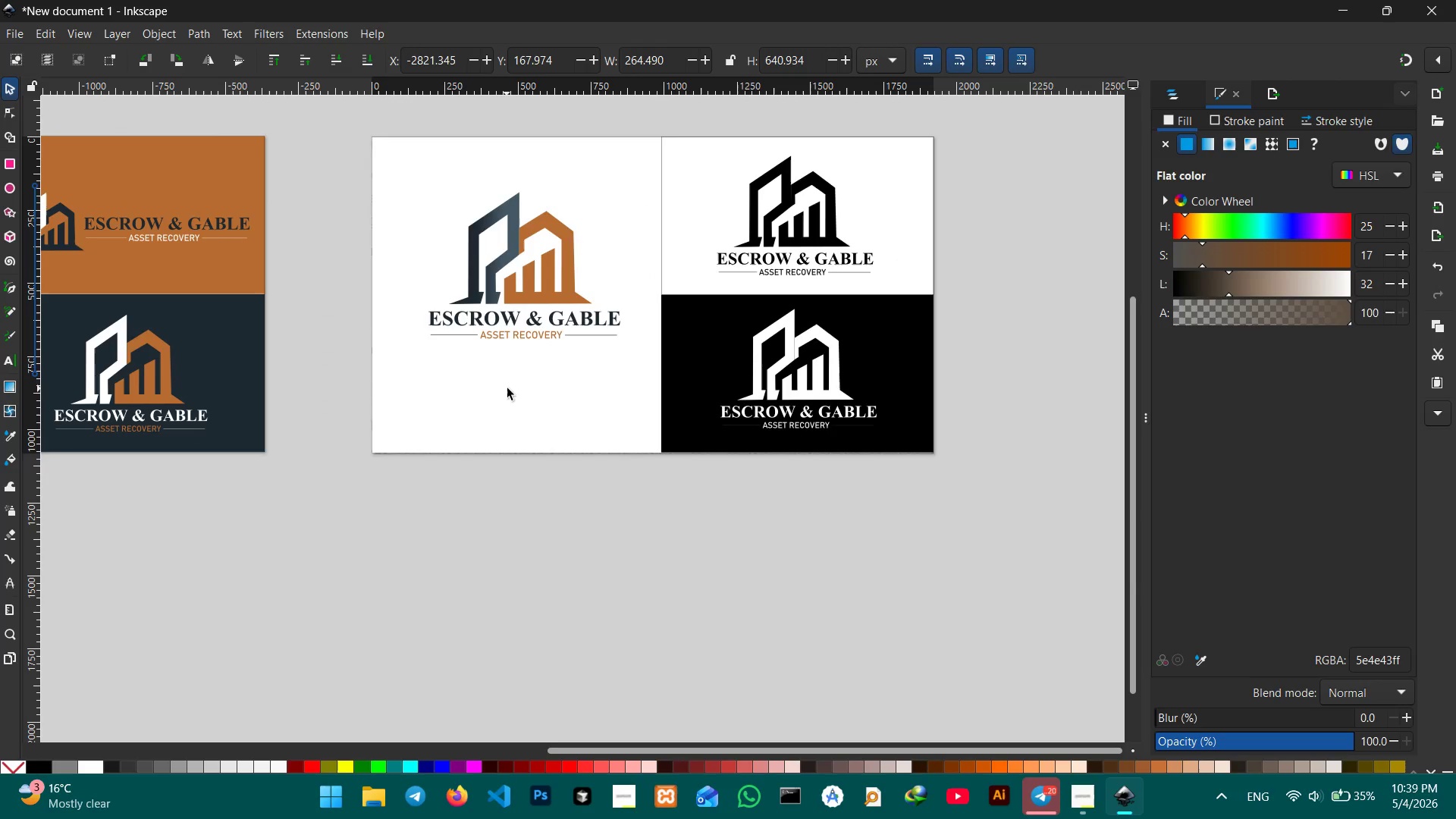 
left_click_drag(start_coordinate=[623, 460], to_coordinate=[479, 469])
 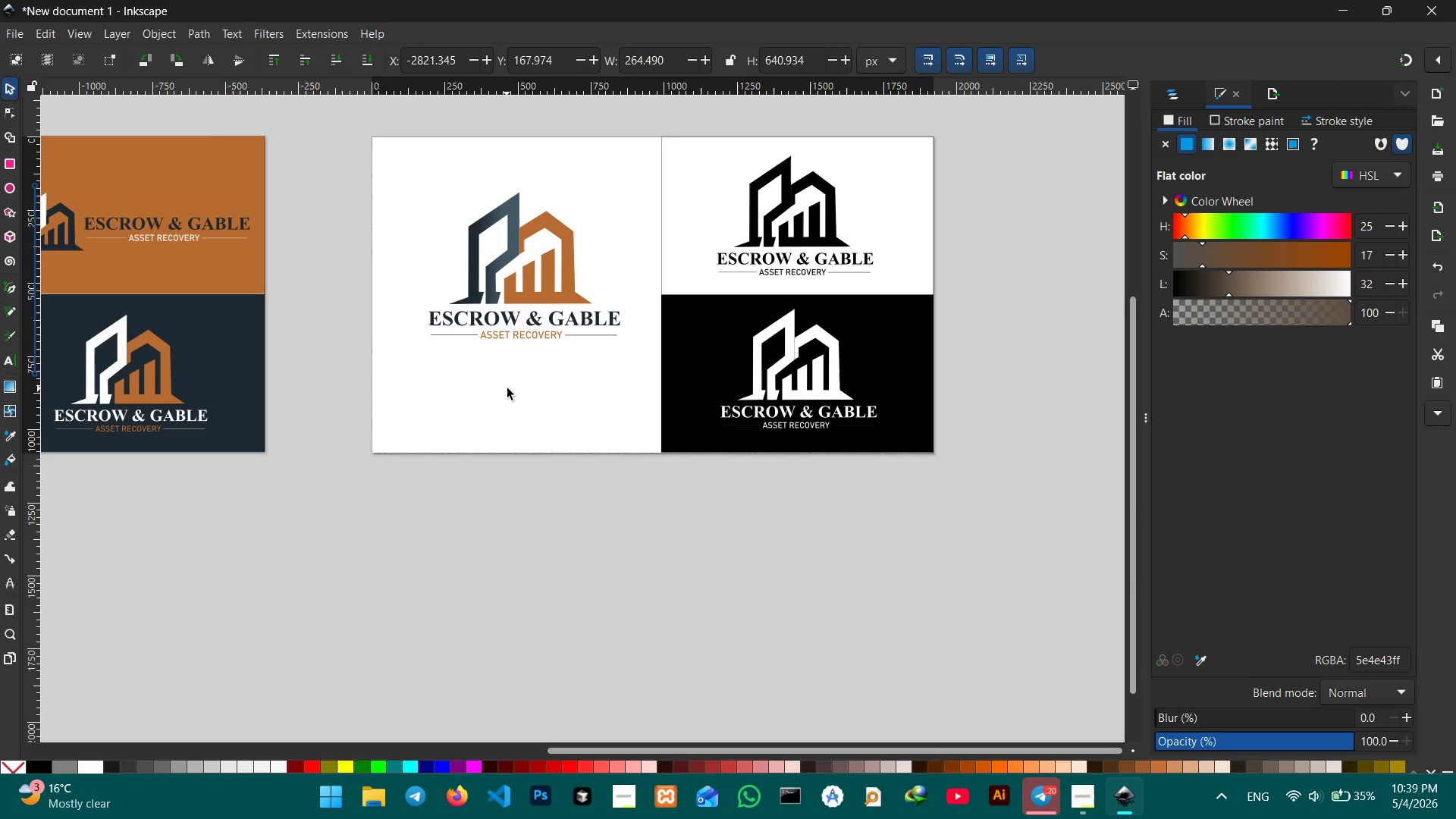 
key(Control+V)
 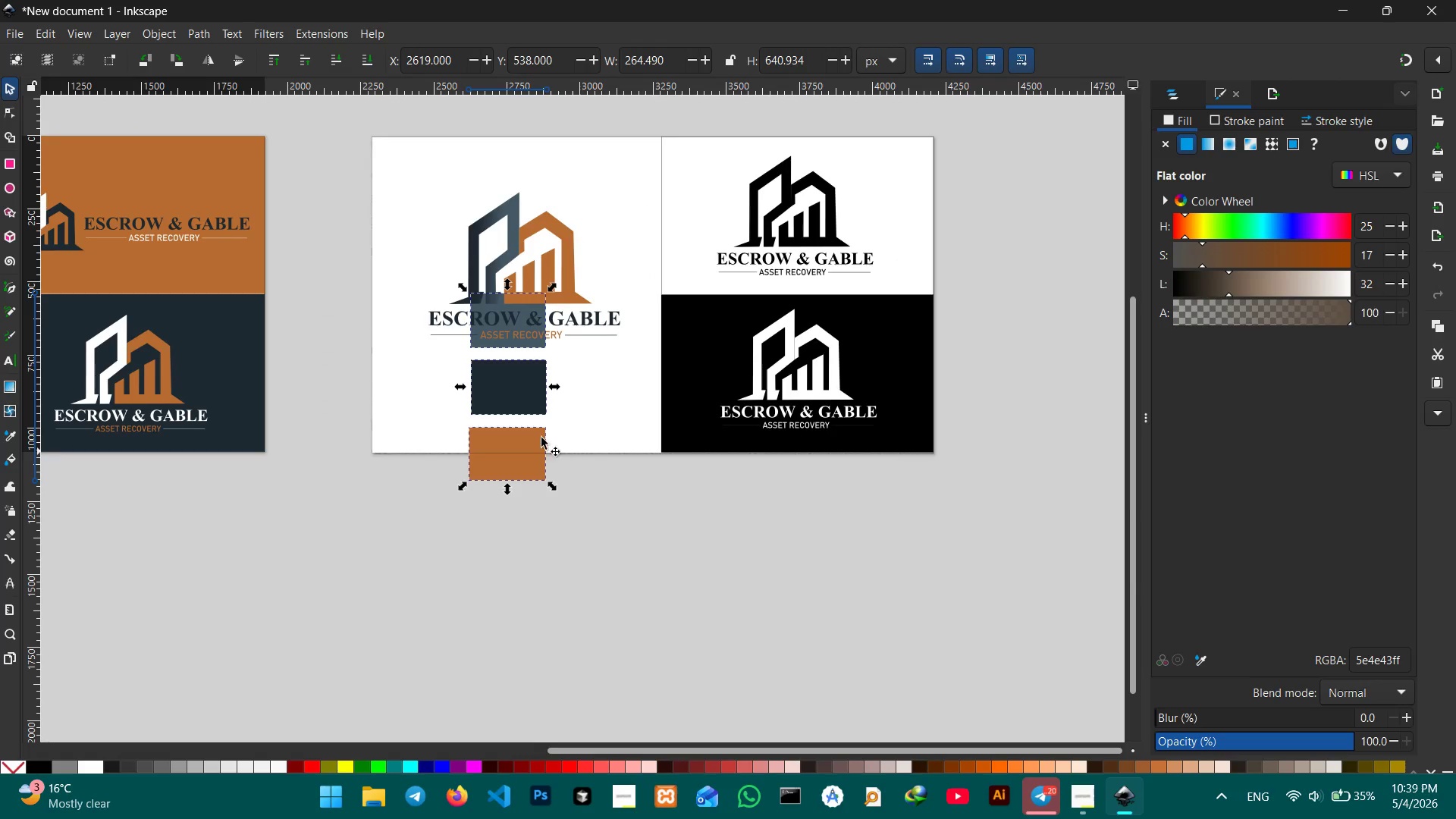 
left_click_drag(start_coordinate=[532, 395], to_coordinate=[460, 474])
 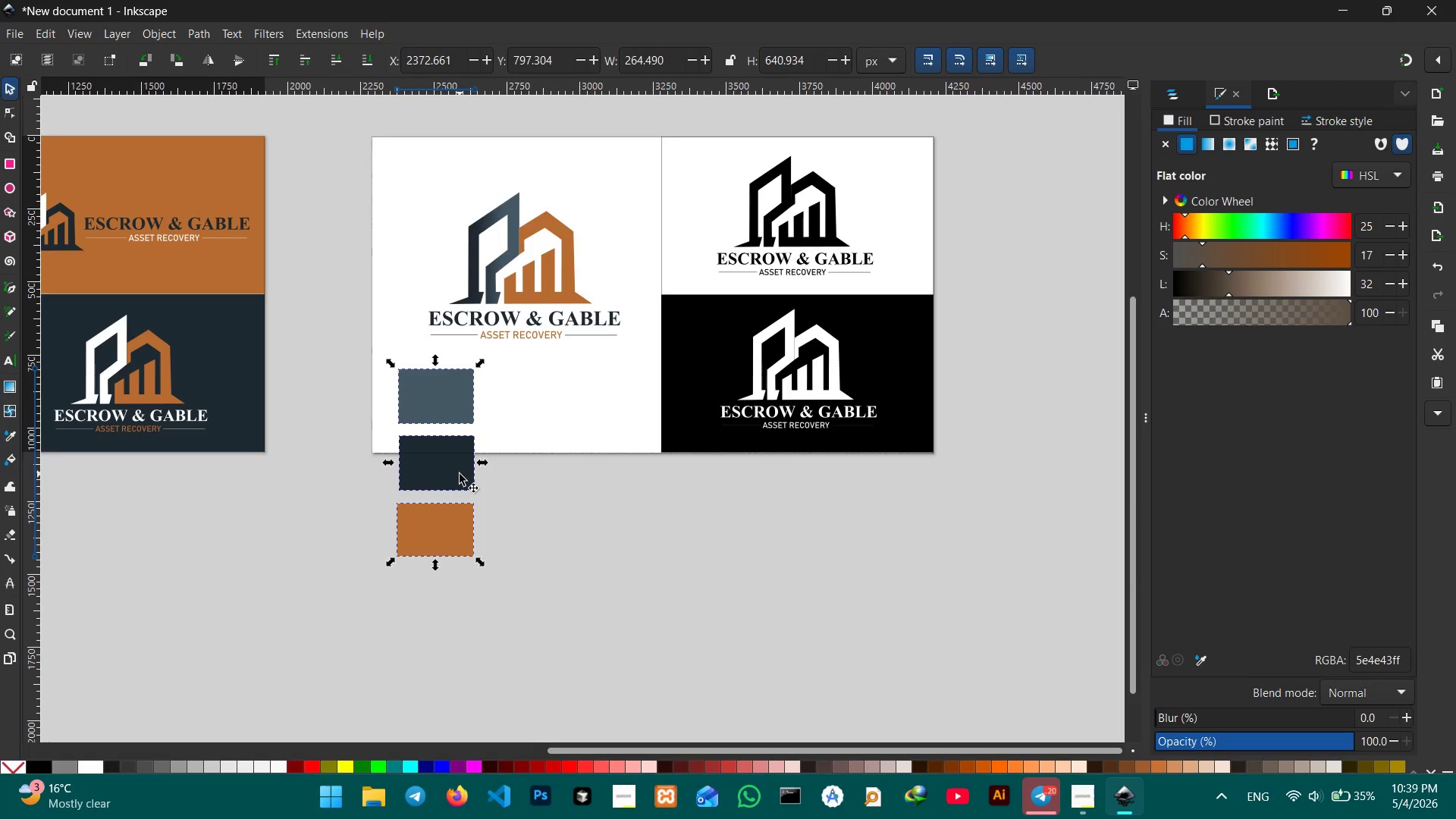 
hold_key(key=Space, duration=1.52)
 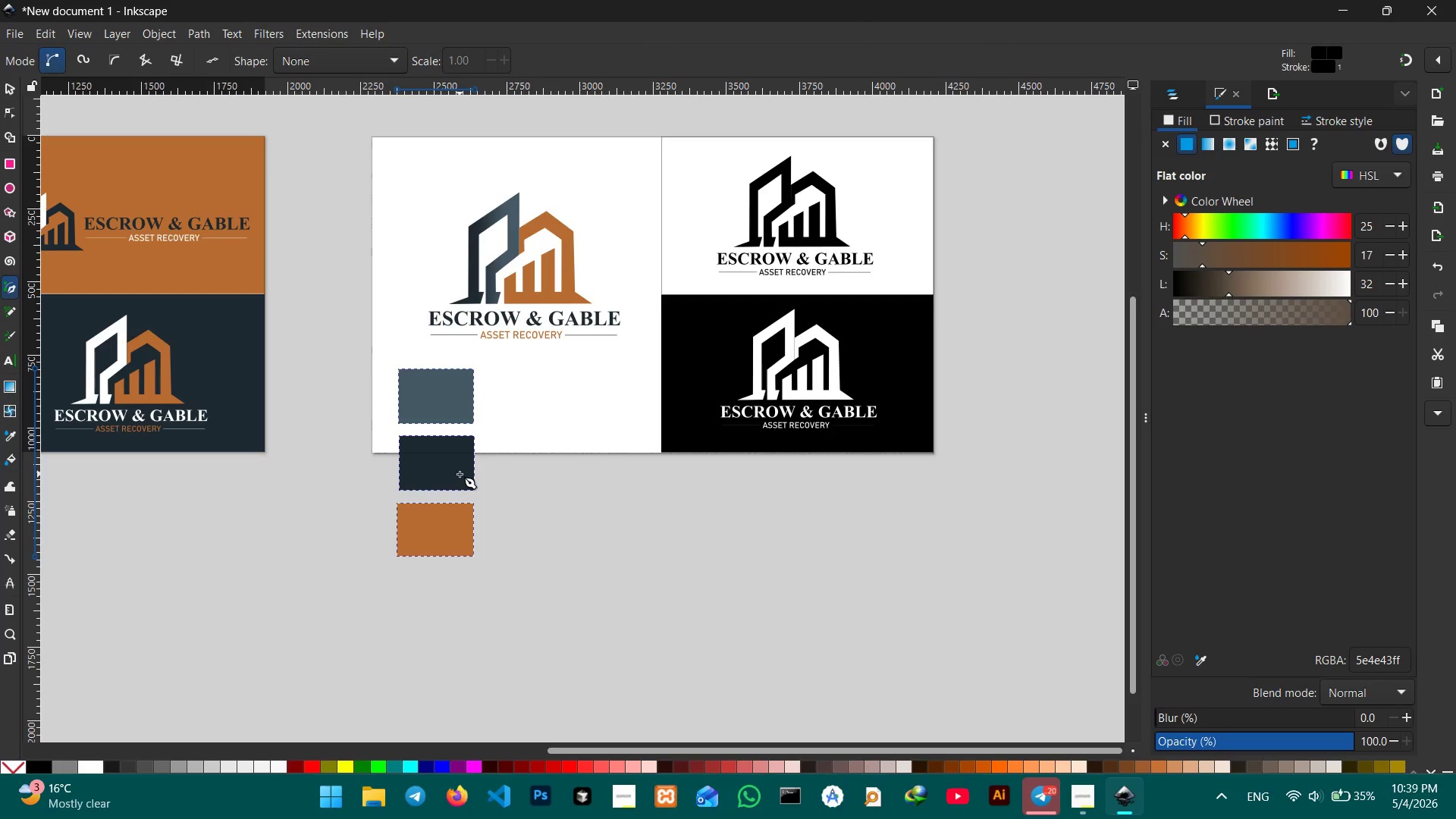 
scroll: coordinate [460, 474], scroll_direction: none, amount: 0.0
 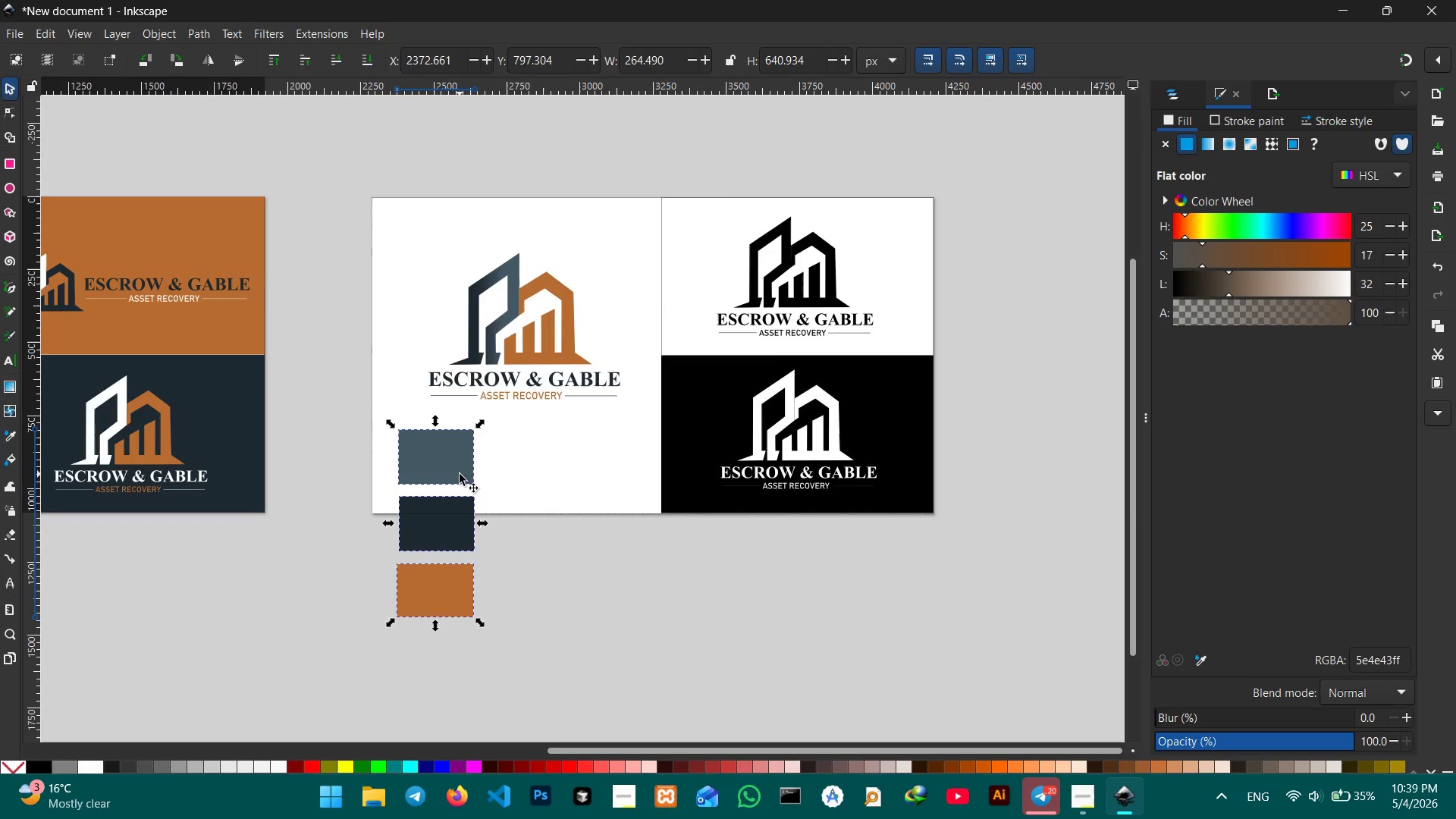 
key(Space)
 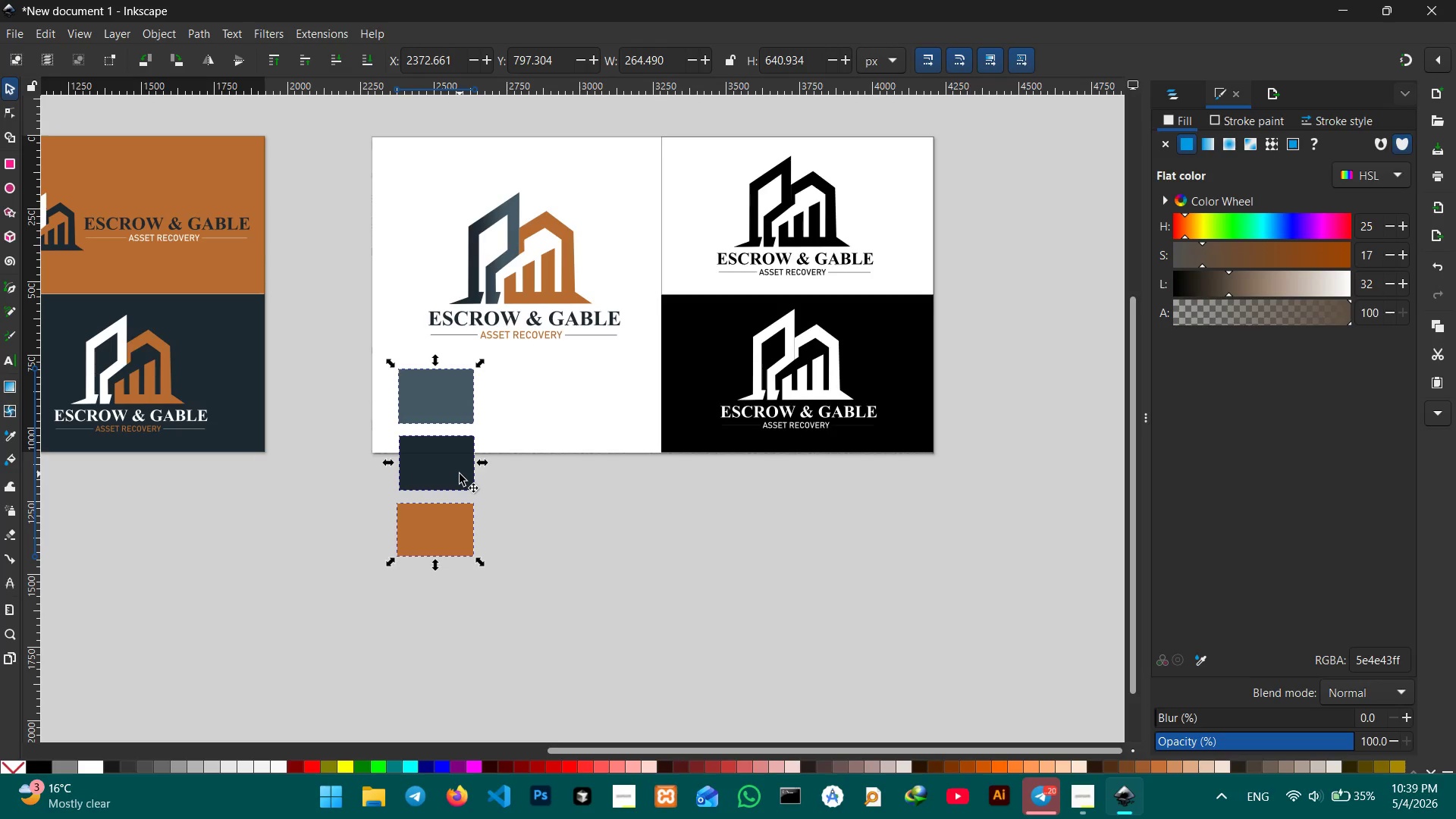 
key(Space)
 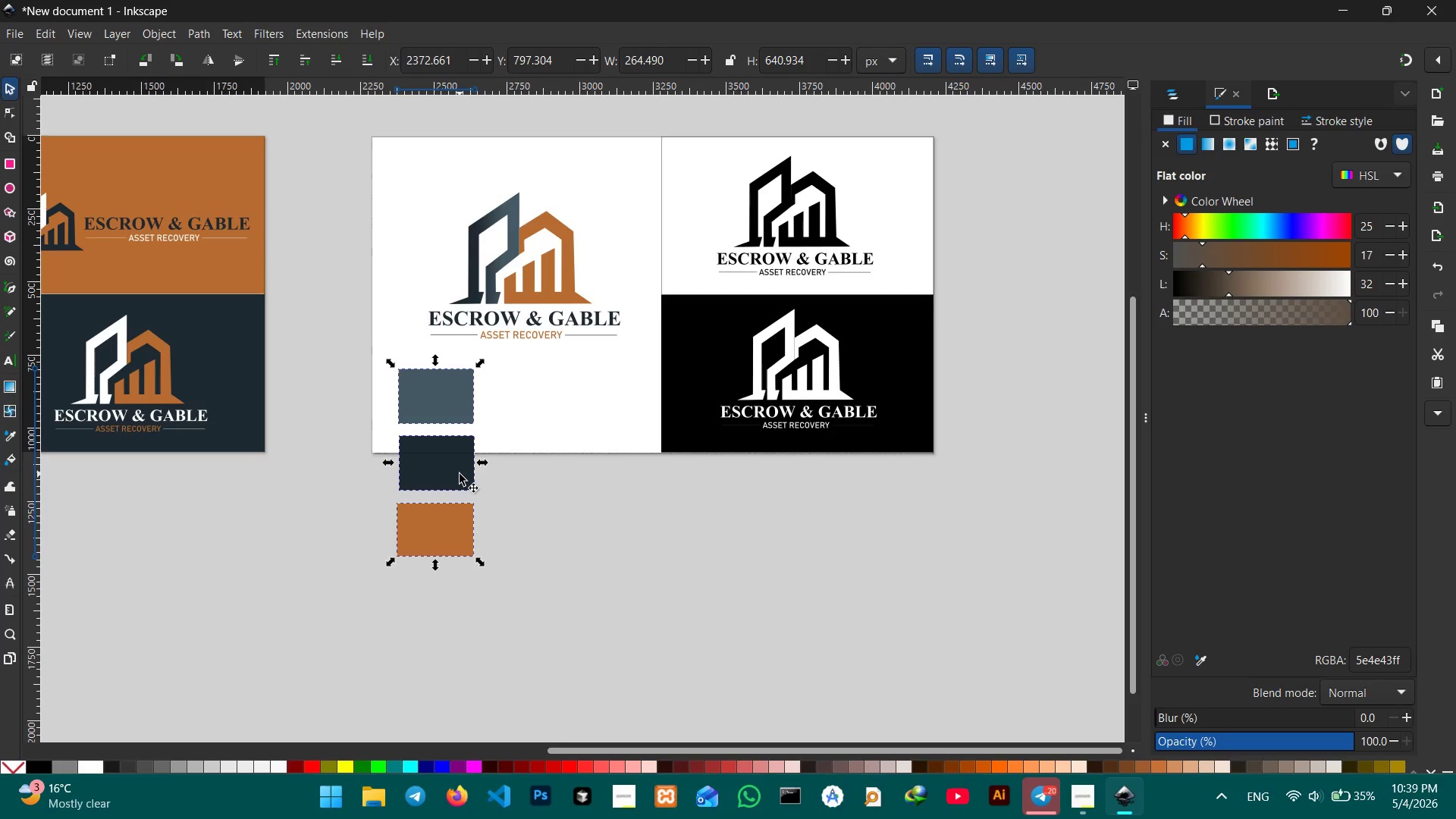 
key(Space)
 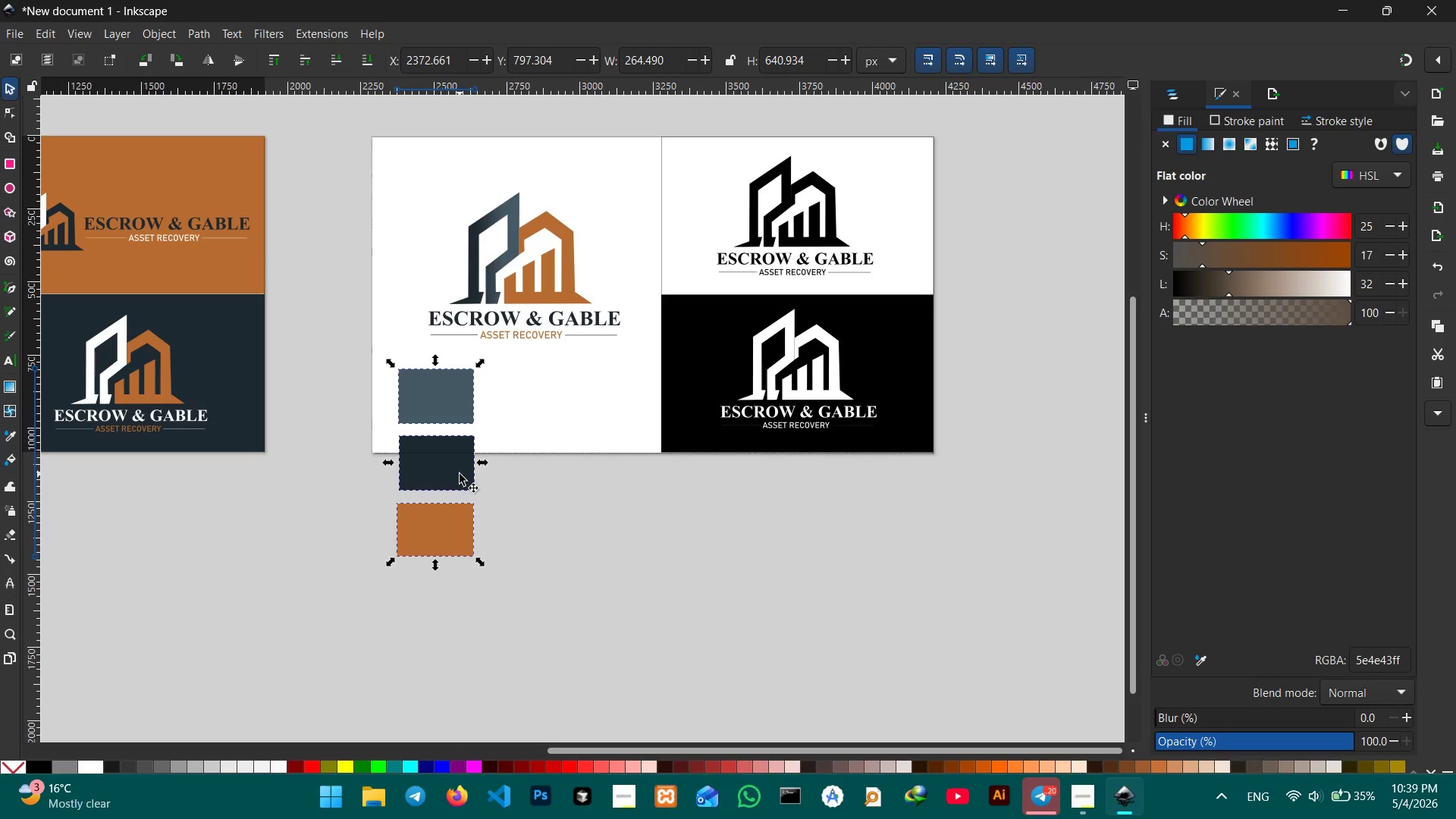 
key(Space)
 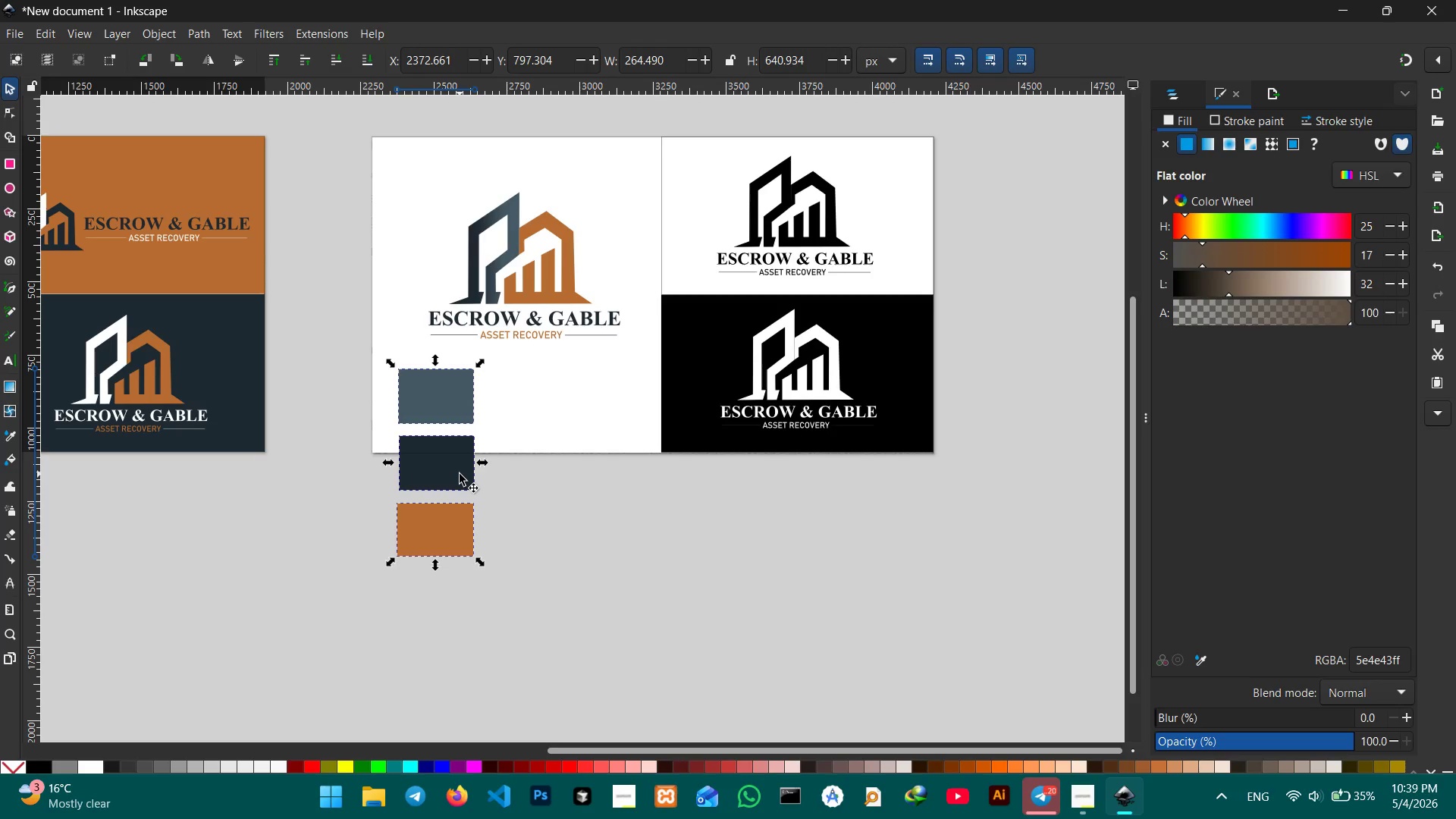 
key(Space)
 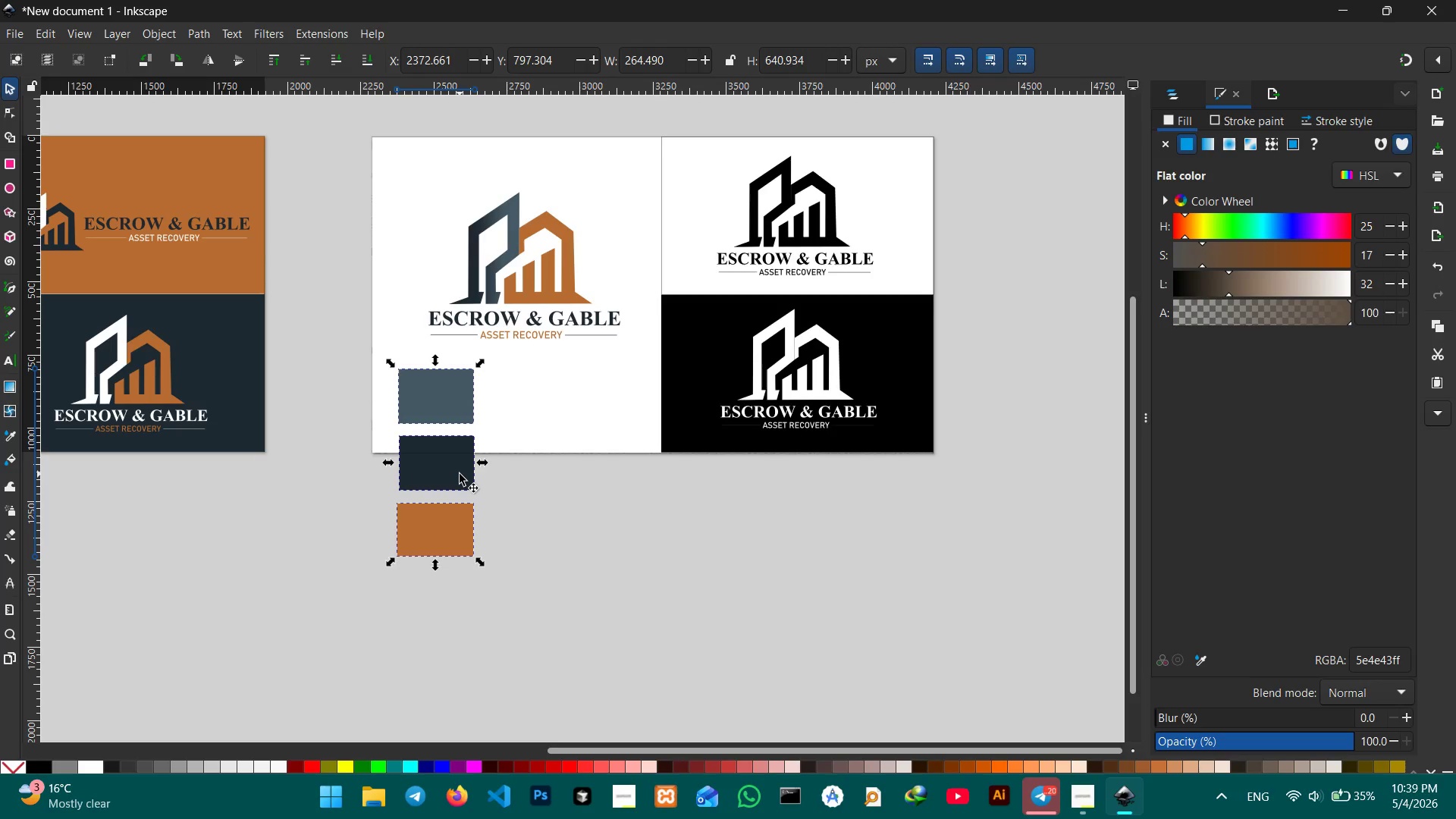 
key(Space)
 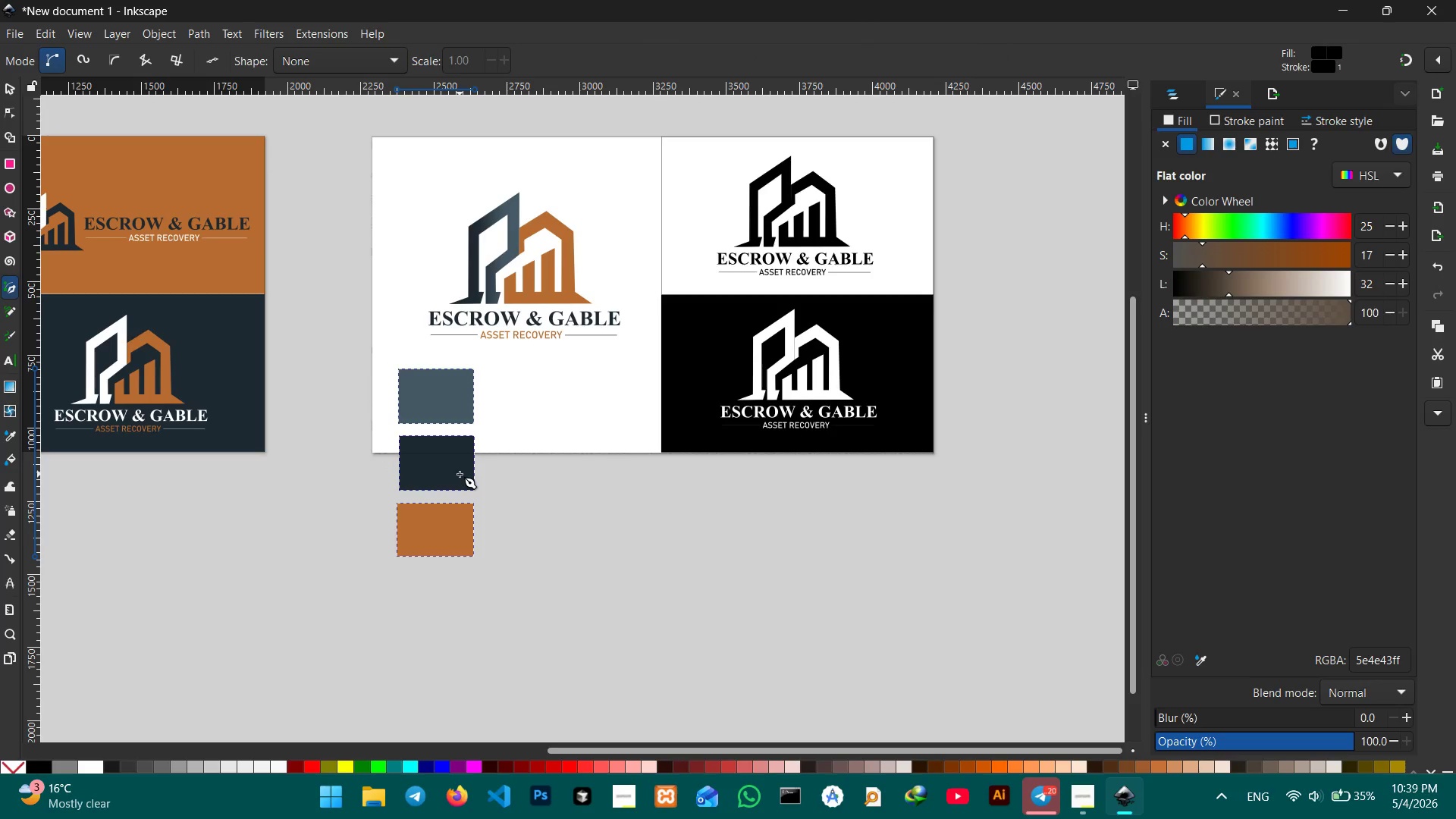 
hold_key(key=AltLeft, duration=2.0)
scroll: coordinate [460, 474], scroll_direction: none, amount: 0.0
 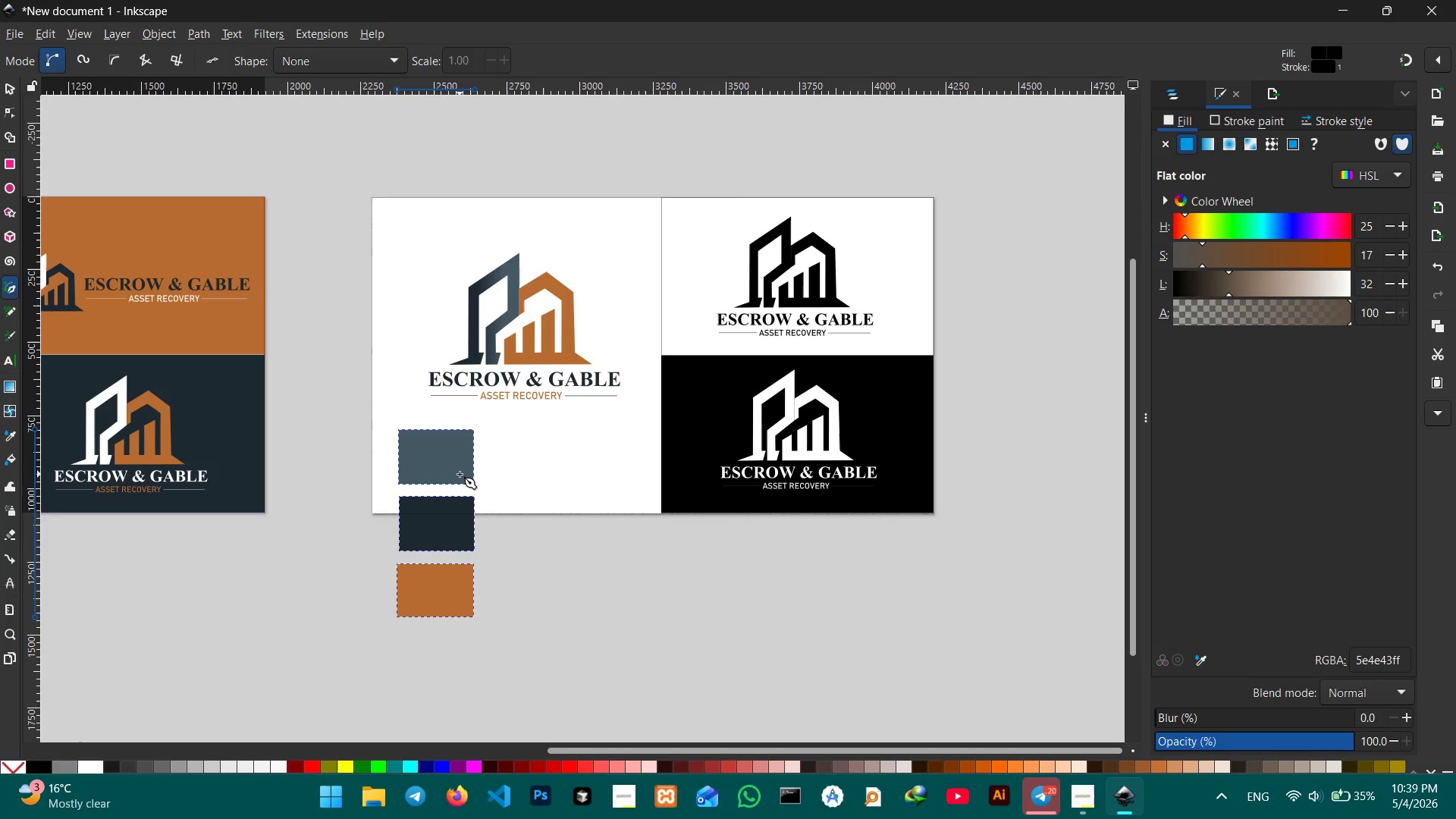 
scroll: coordinate [460, 474], scroll_direction: down, amount: 1.0
 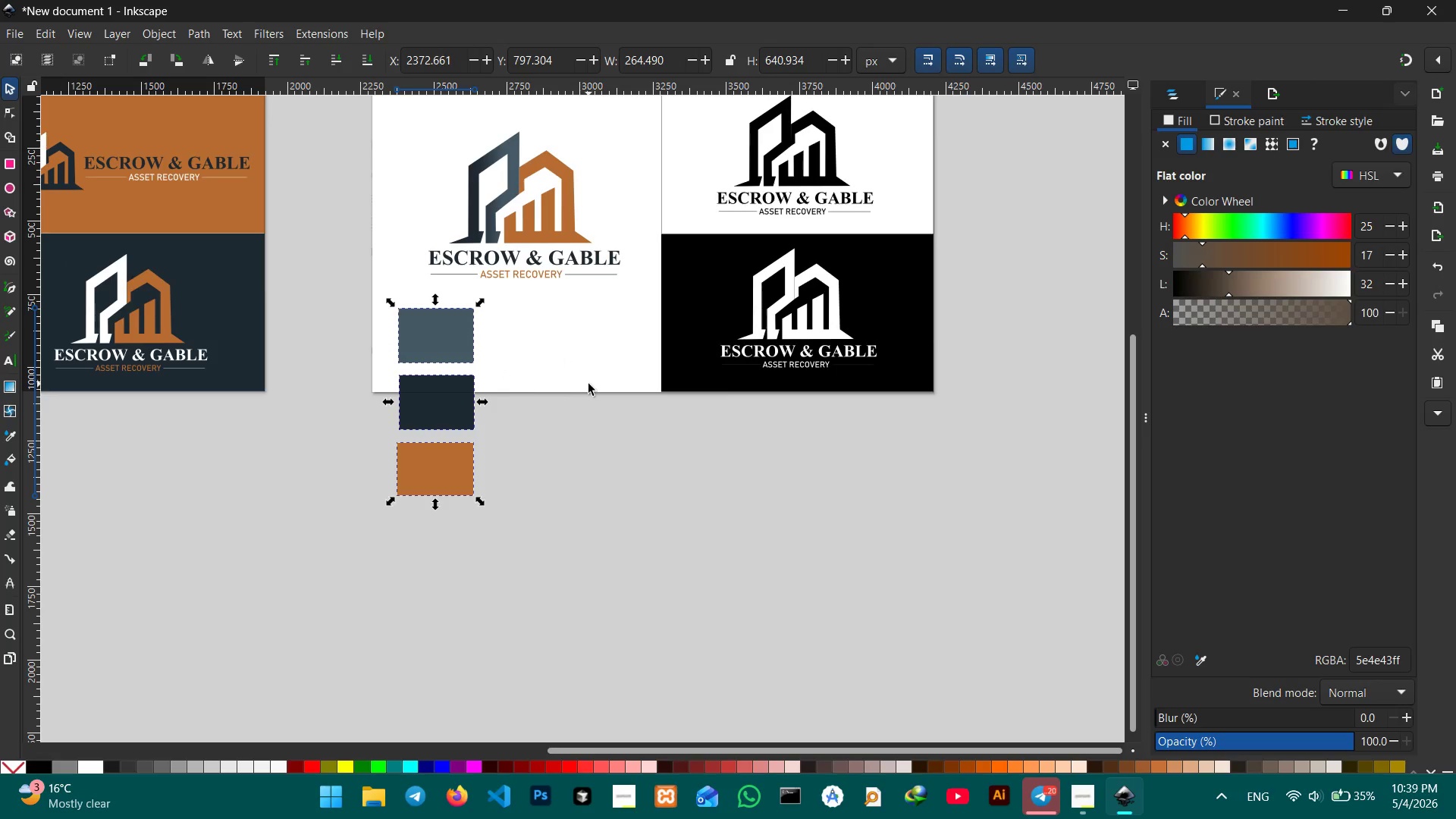 
left_click([440, 332])
 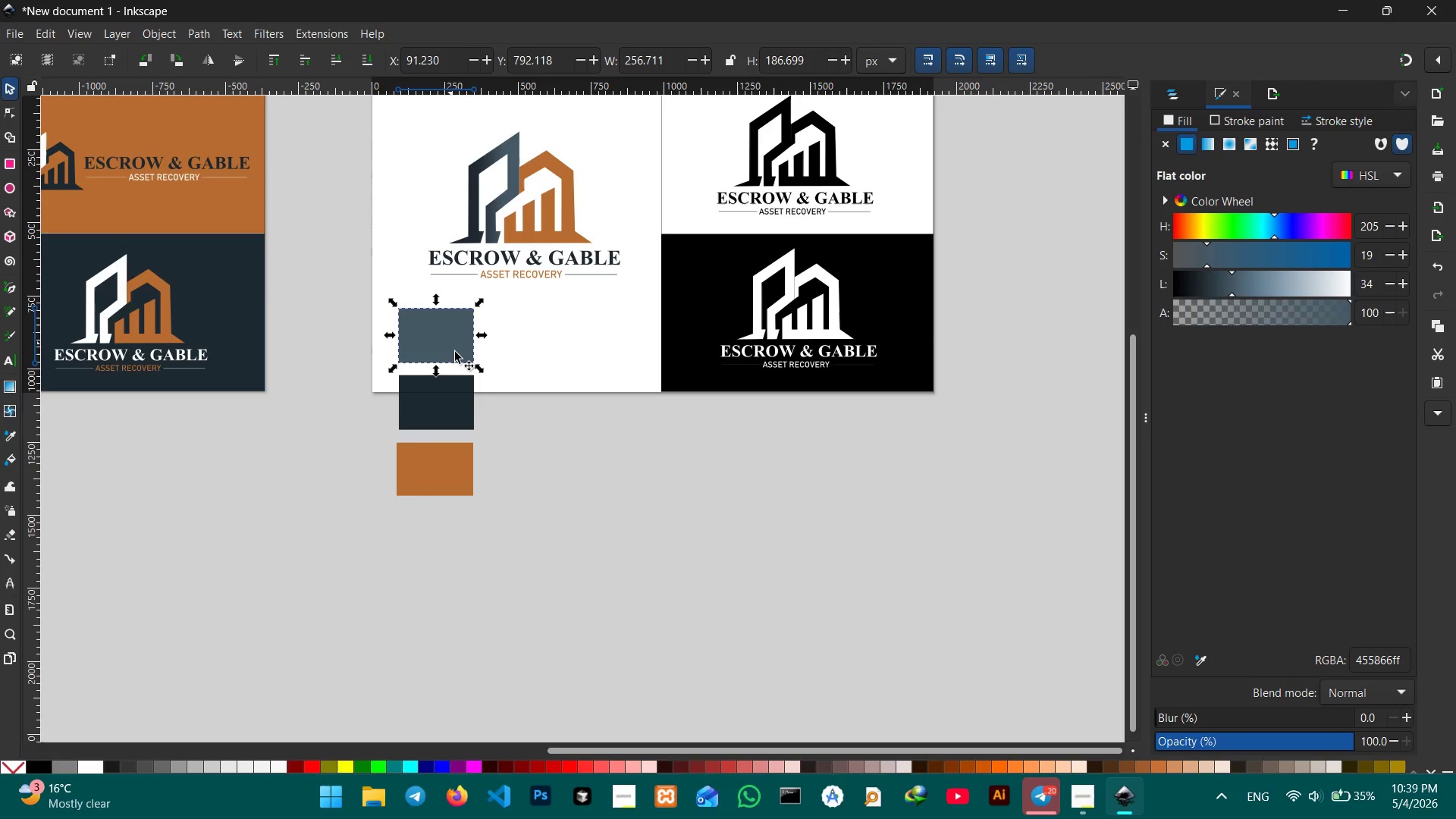 
hold_key(key=Space, duration=0.39)
 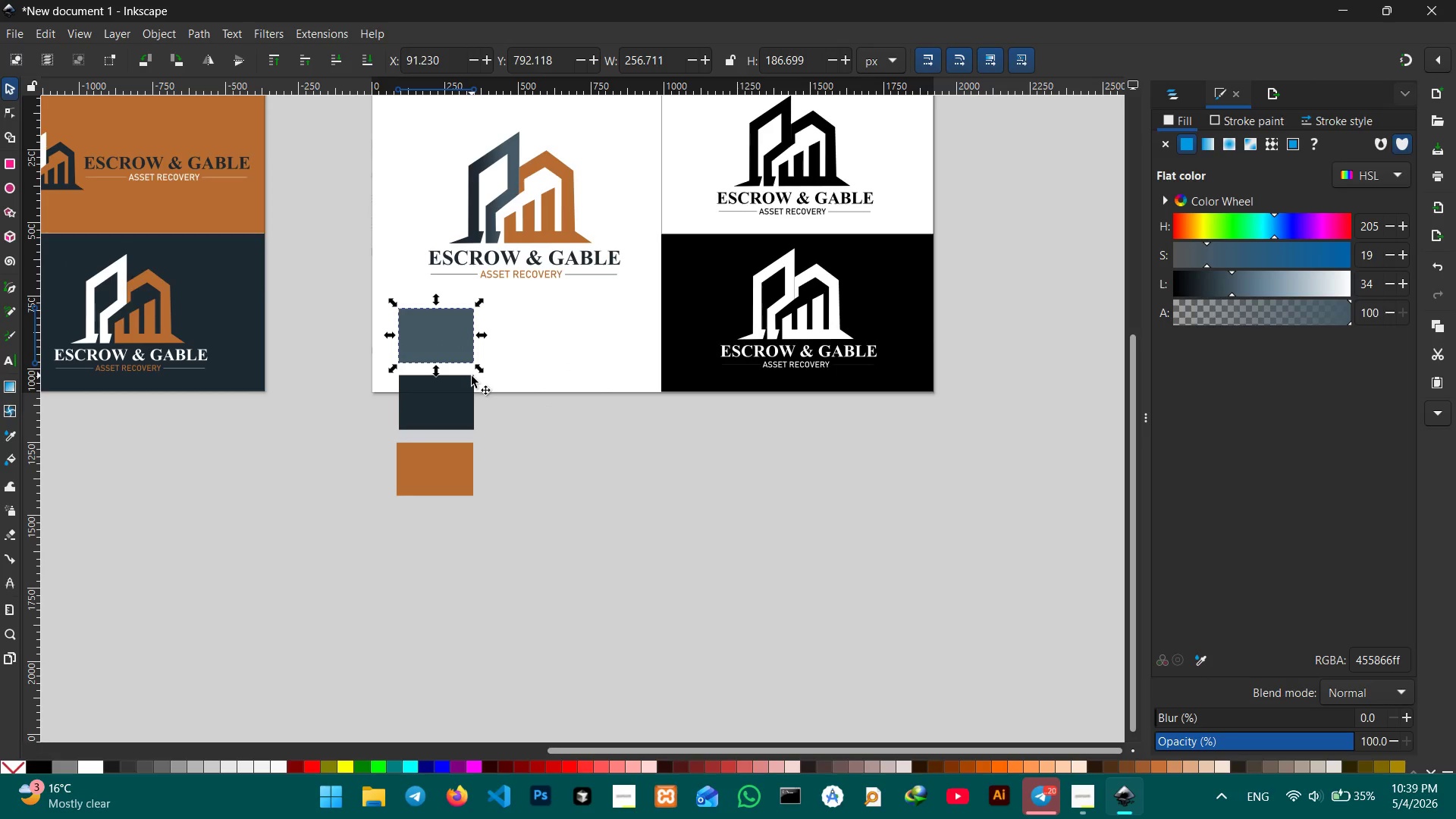 
hold_key(key=ControlLeft, duration=1.3)
scroll: coordinate [472, 376], scroll_direction: up, amount: 2.0
 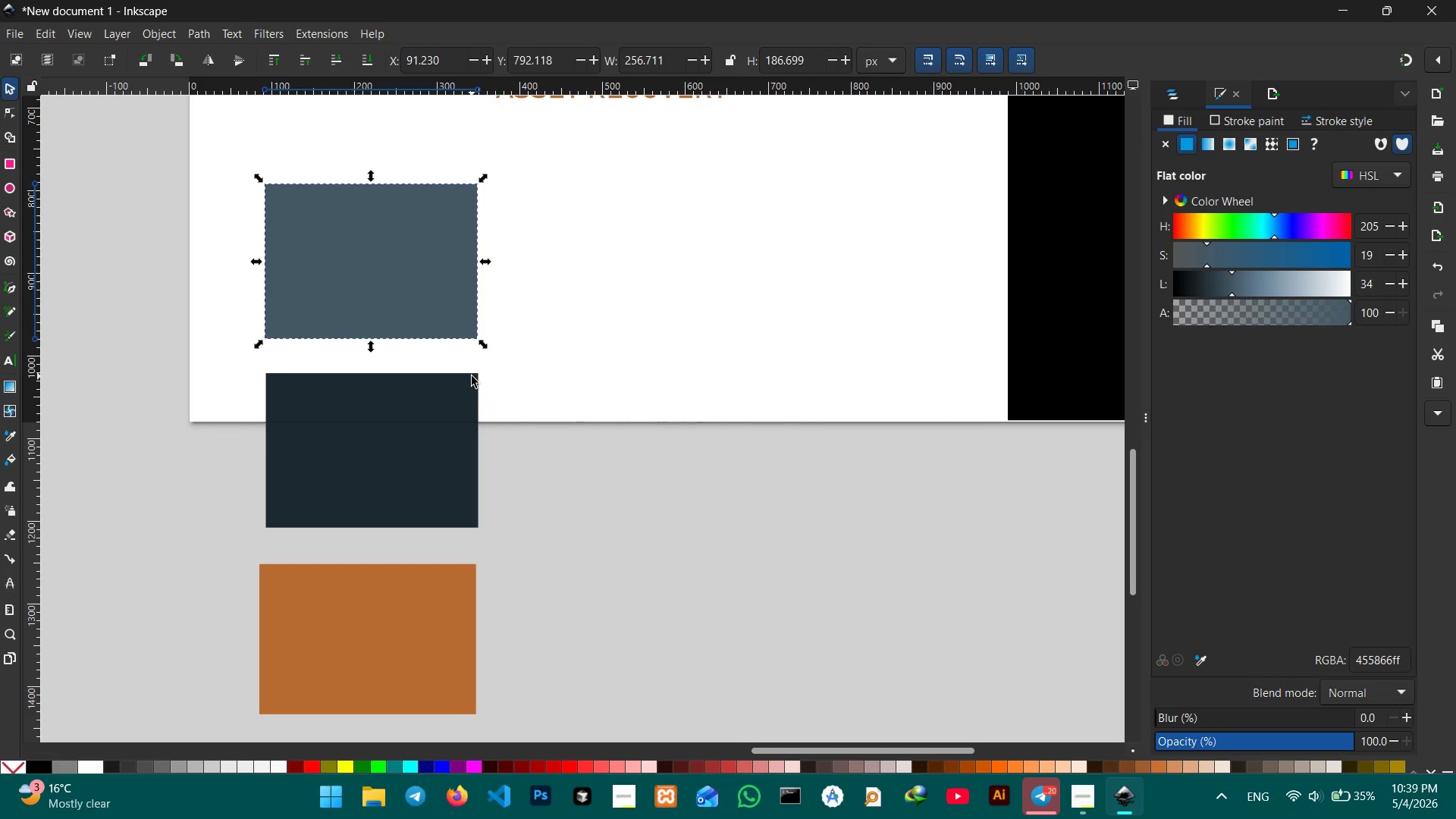 
scroll: coordinate [472, 376], scroll_direction: none, amount: 0.0
 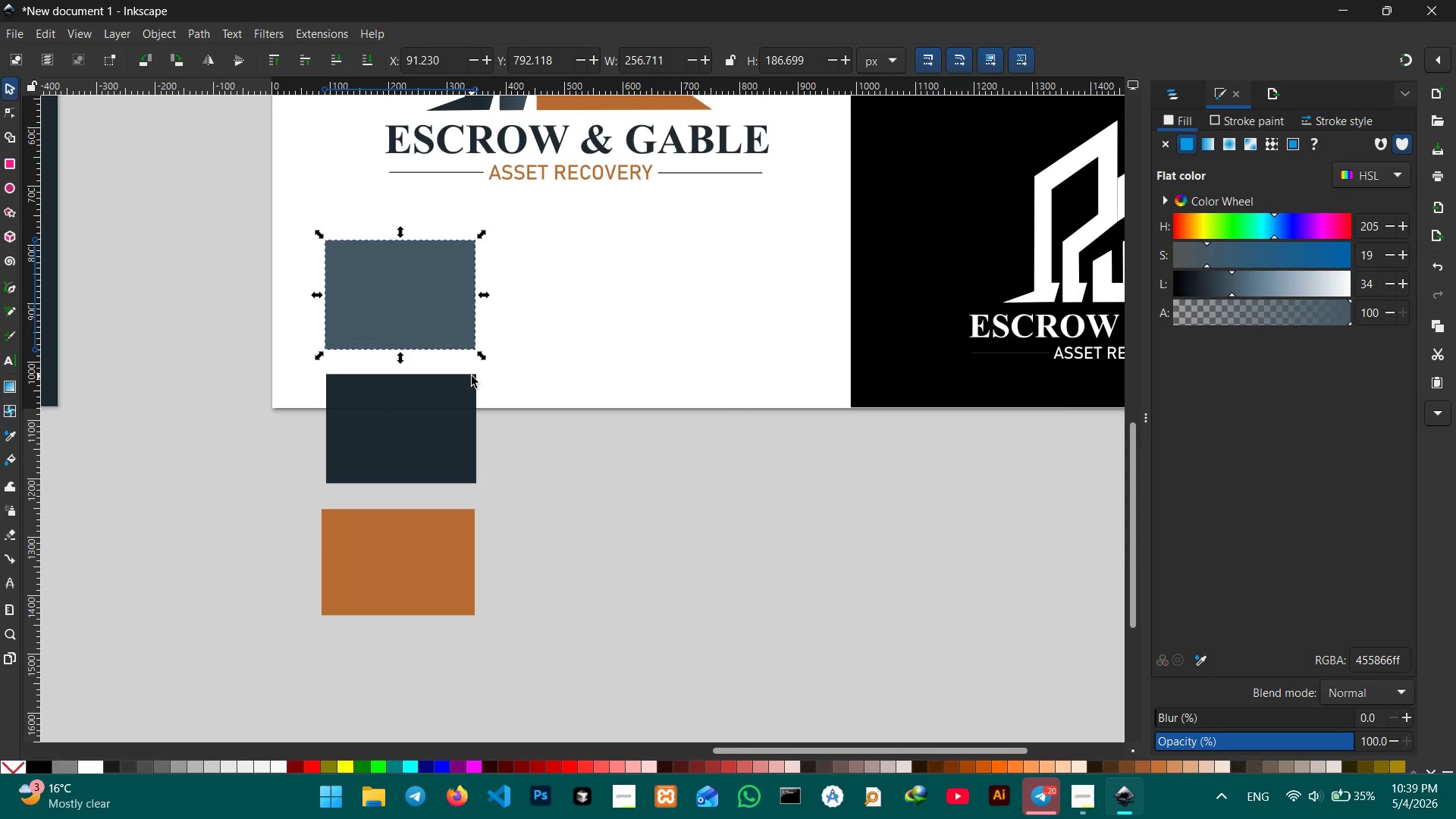 
left_click_drag(start_coordinate=[472, 376], to_coordinate=[534, 375])
 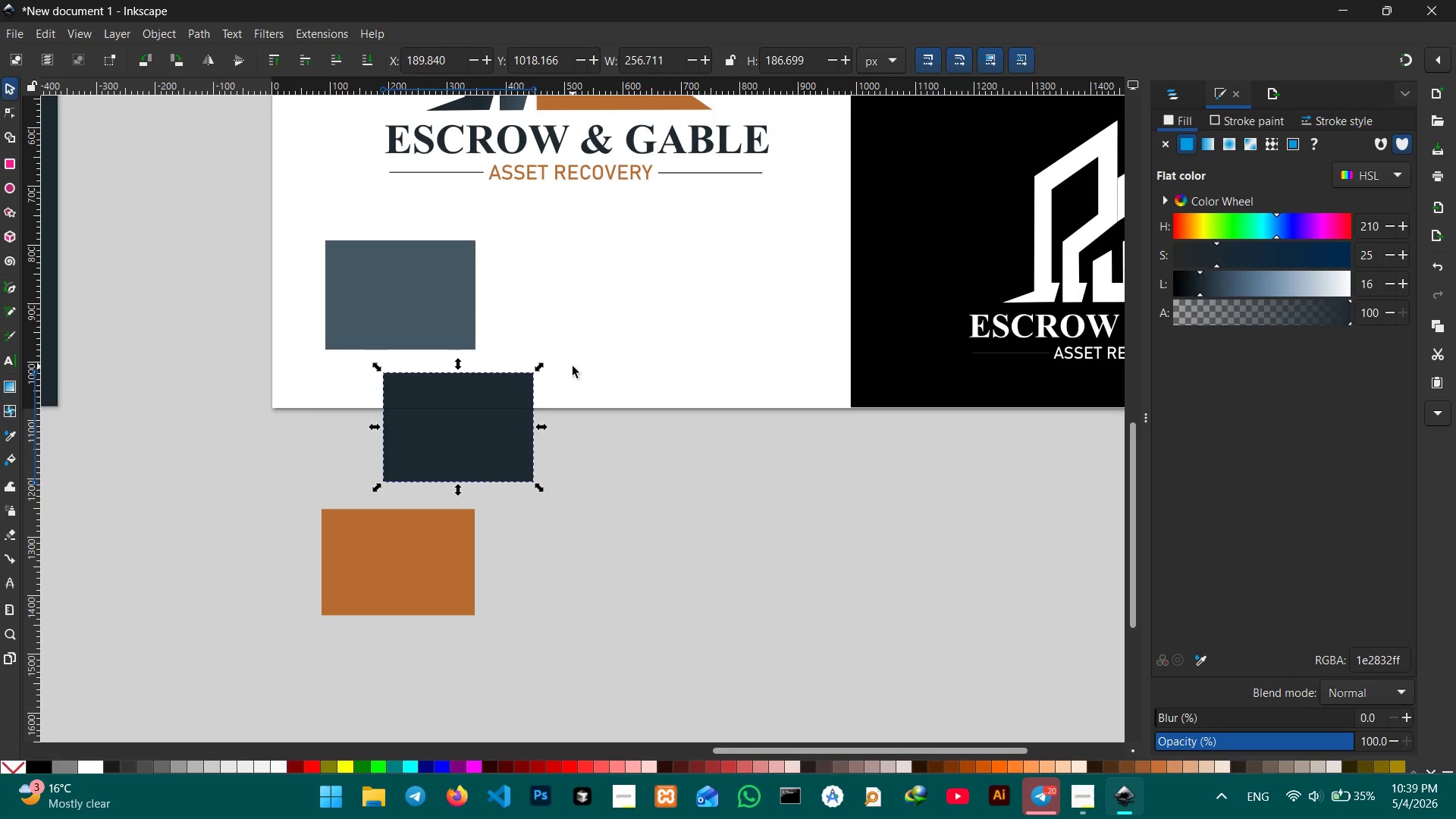 
hold_key(key=Space, duration=1.06)
 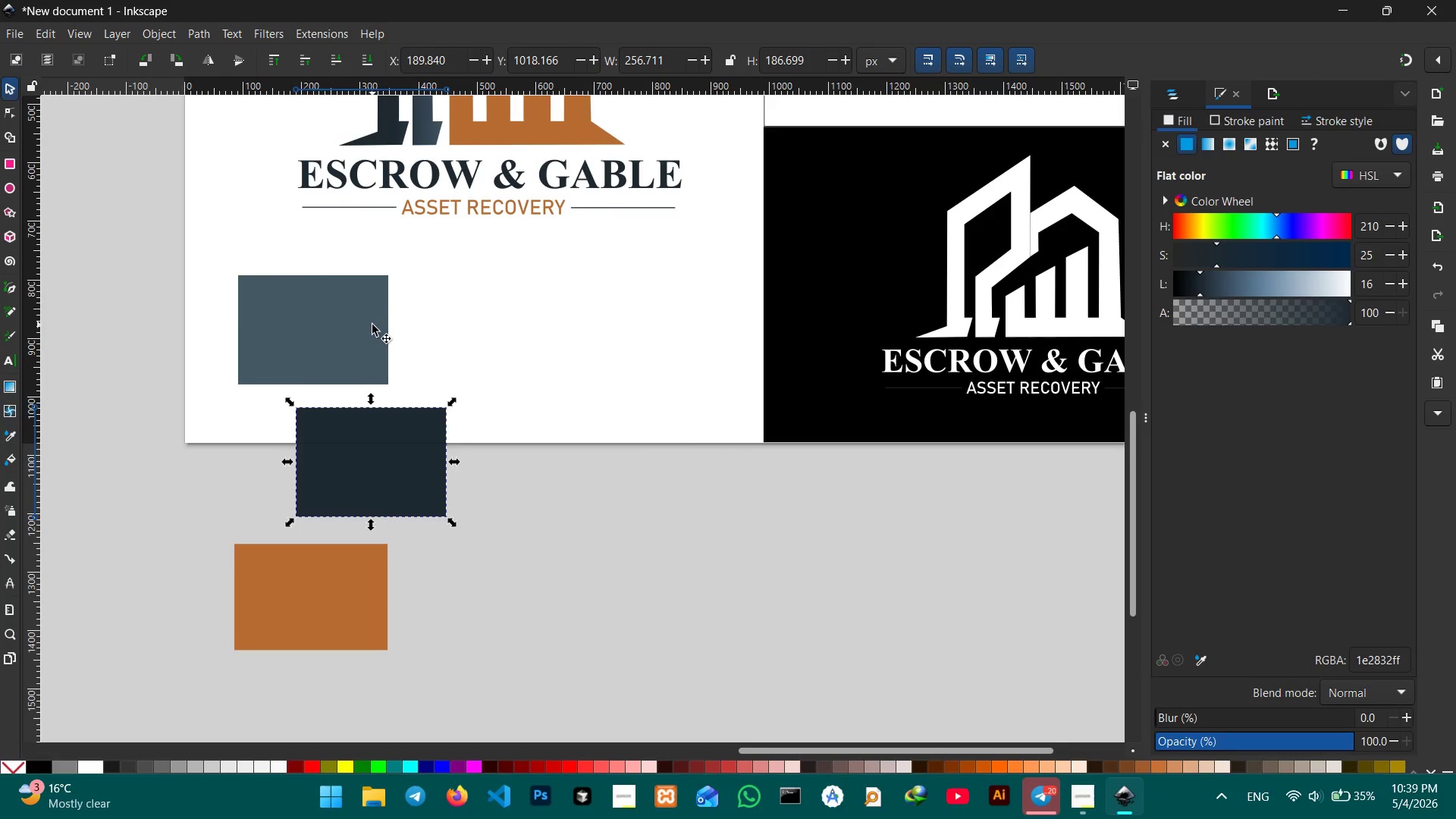 
left_click_drag(start_coordinate=[576, 366], to_coordinate=[486, 401])
 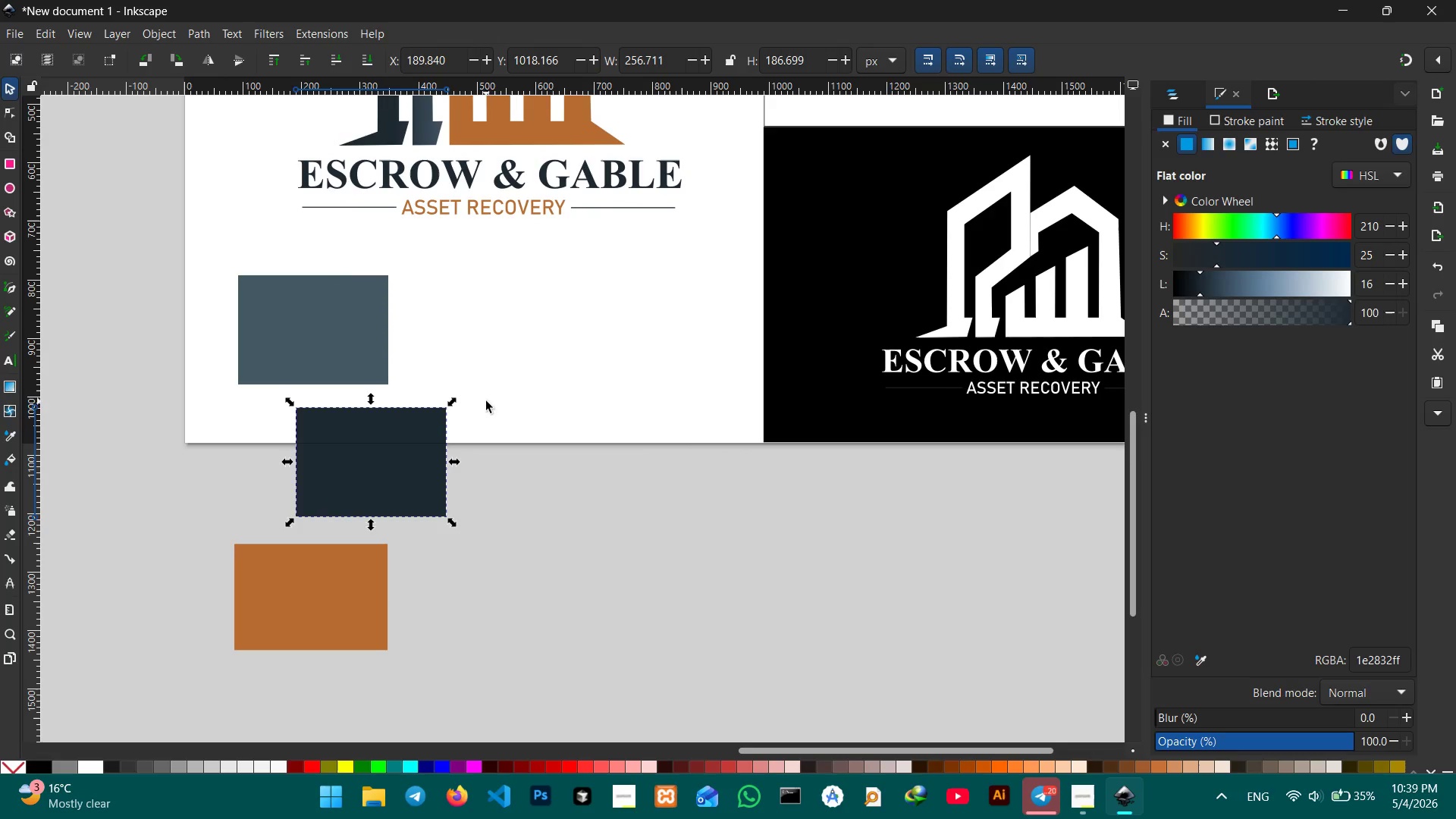 
left_click([372, 325])
 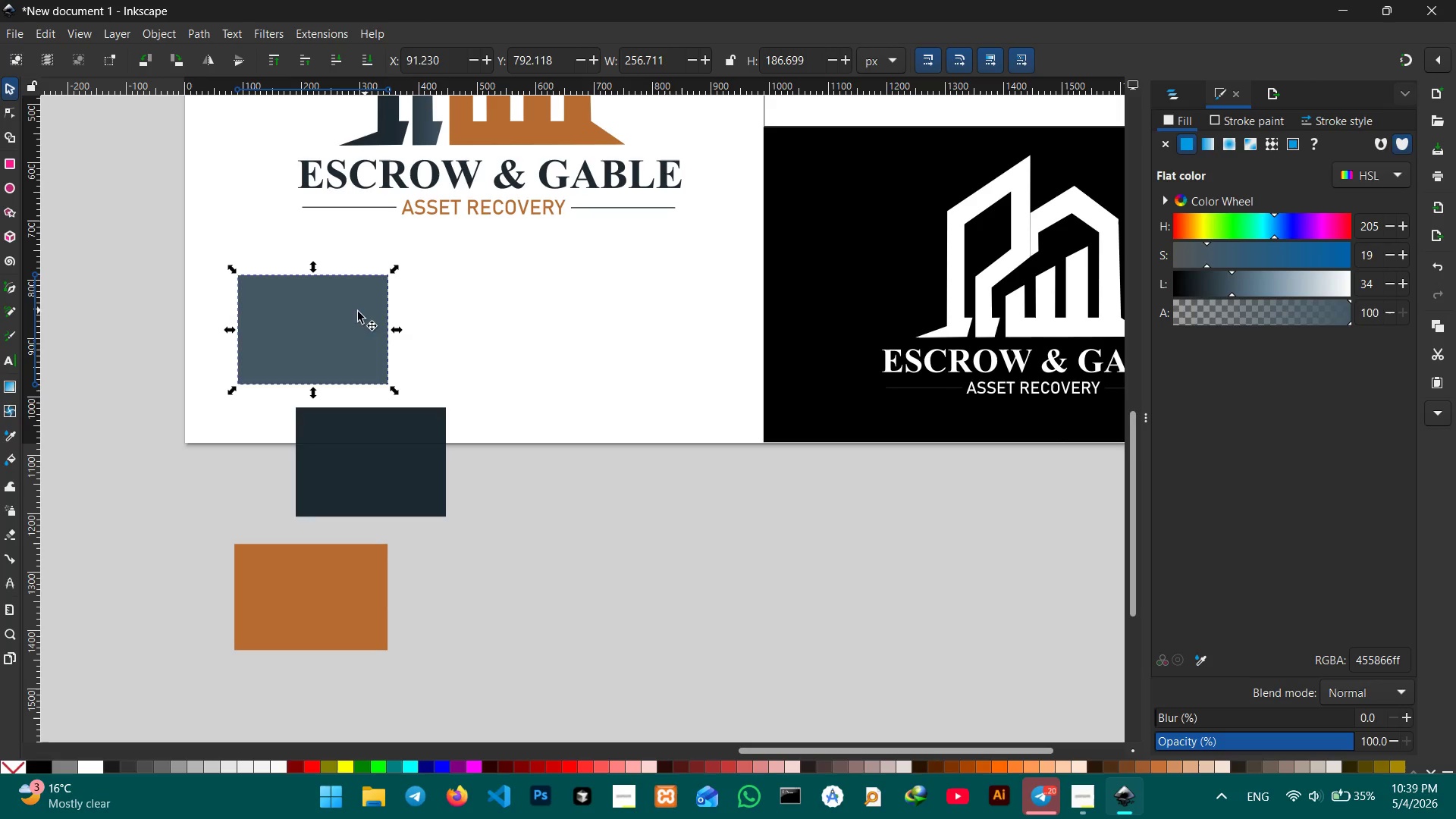 
left_click_drag(start_coordinate=[351, 314], to_coordinate=[364, 305])
 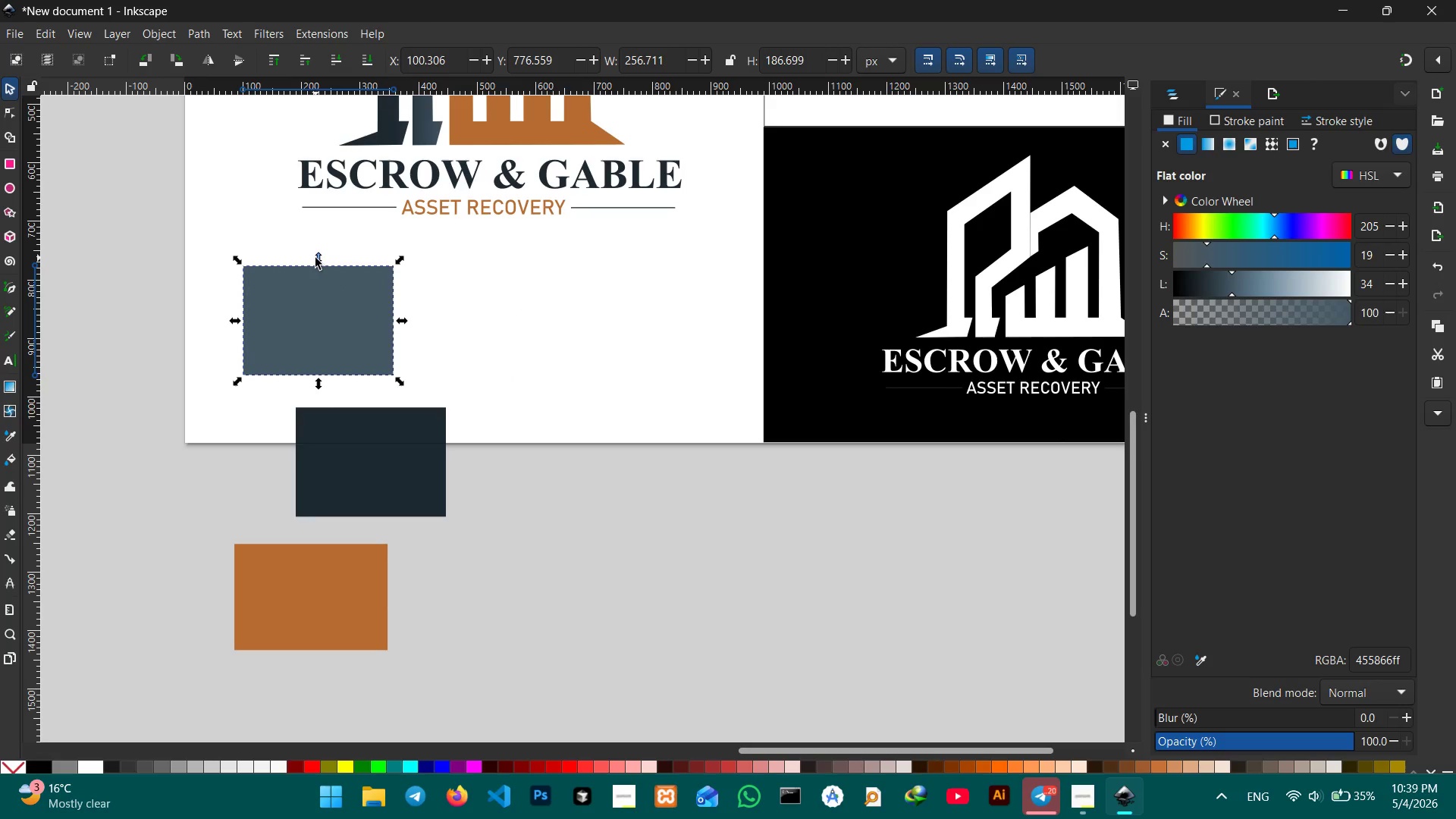 
left_click_drag(start_coordinate=[316, 258], to_coordinate=[315, 309])
 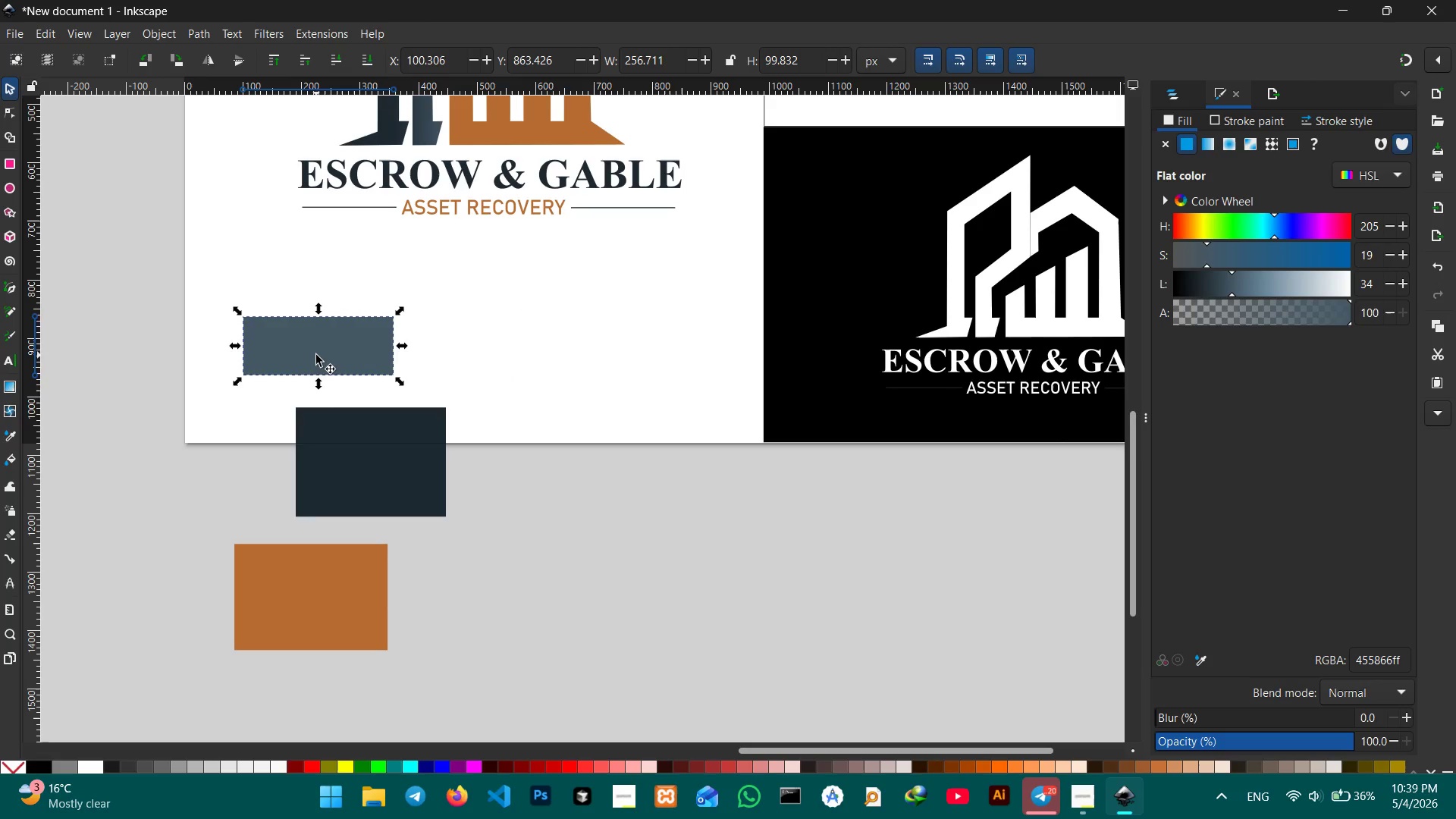 
left_click_drag(start_coordinate=[316, 355], to_coordinate=[317, 329])
 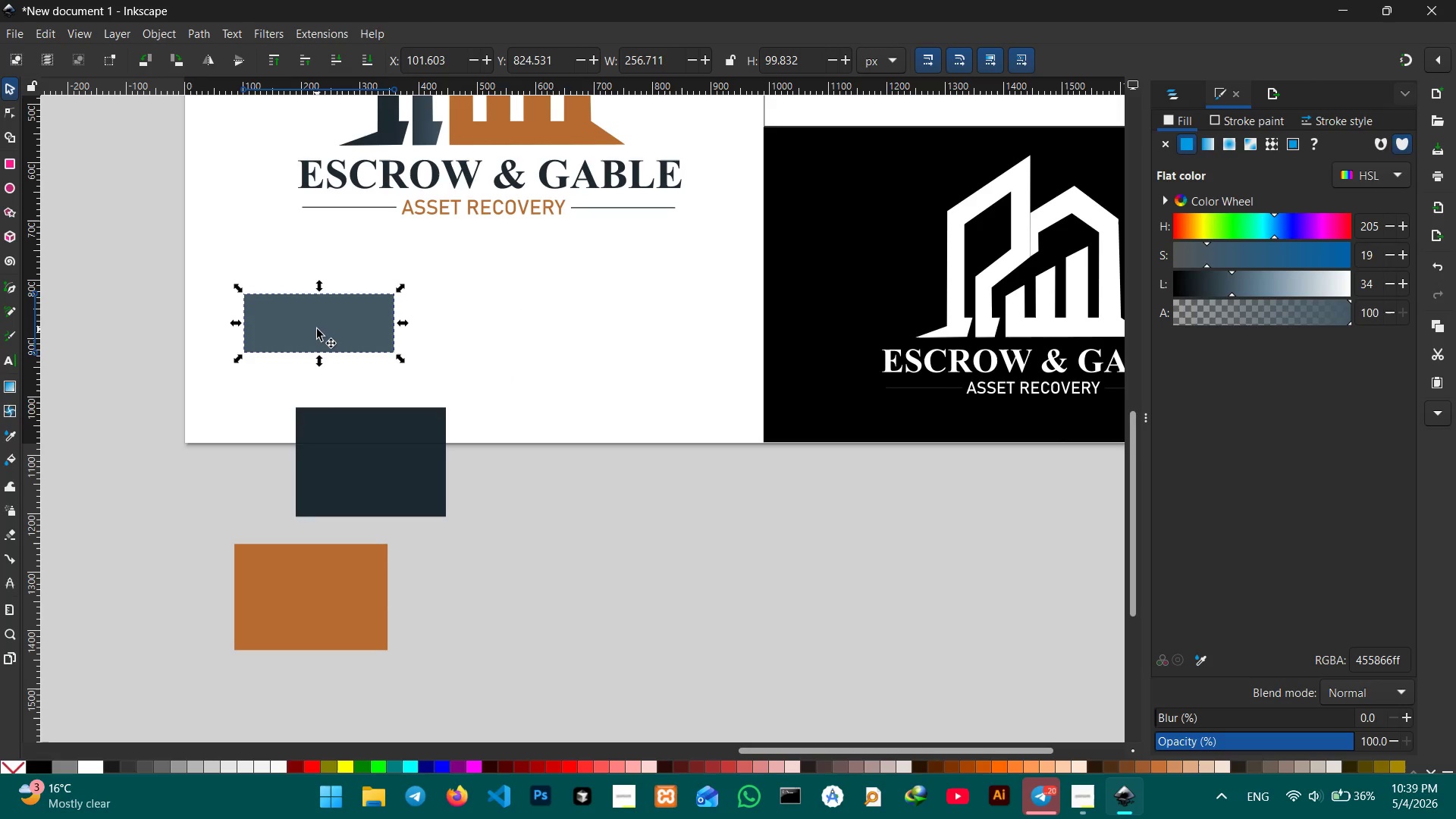 
key(Control+C)
 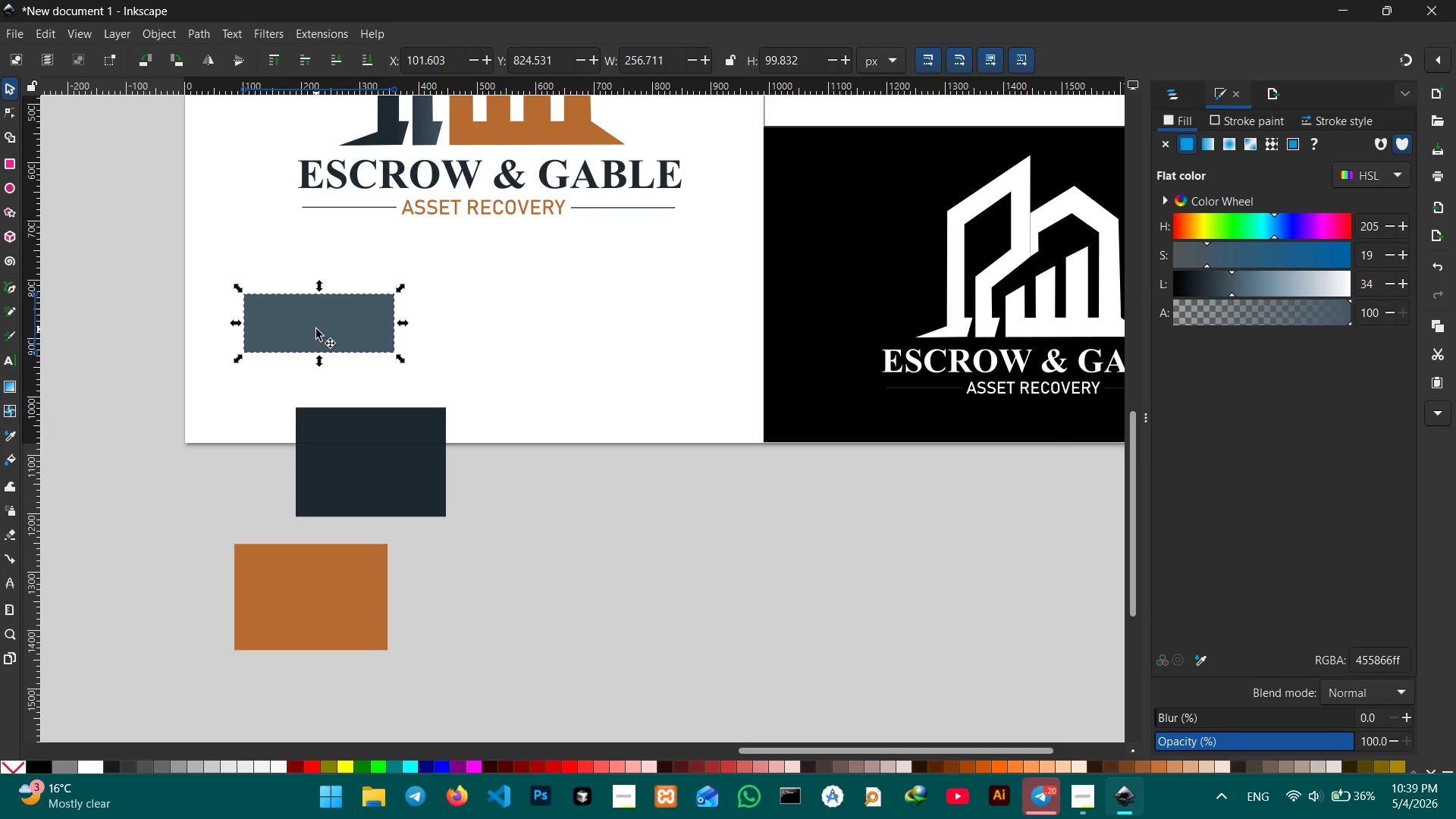 
key(Control+V)
 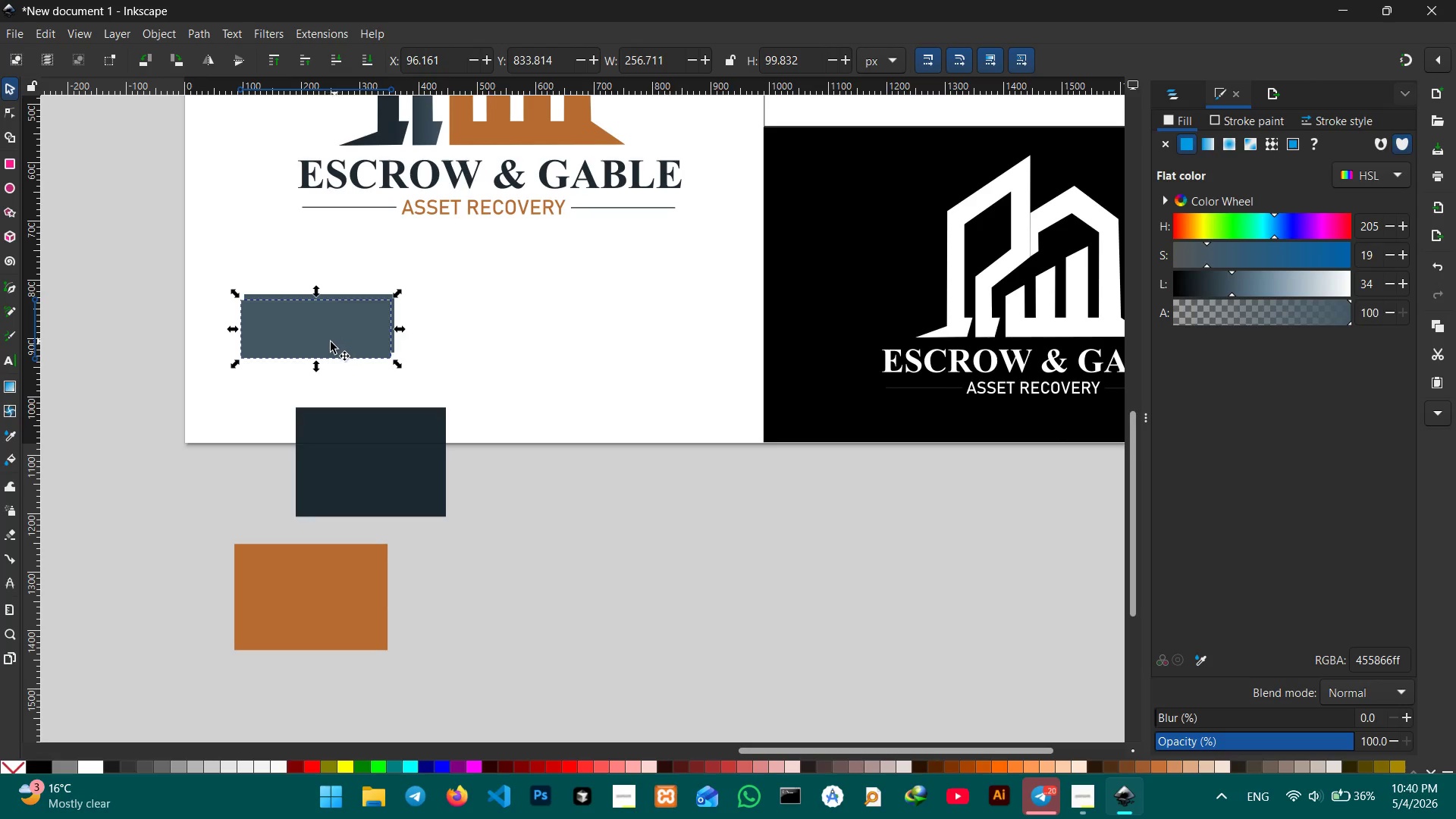 
left_click_drag(start_coordinate=[320, 342], to_coordinate=[500, 336])
 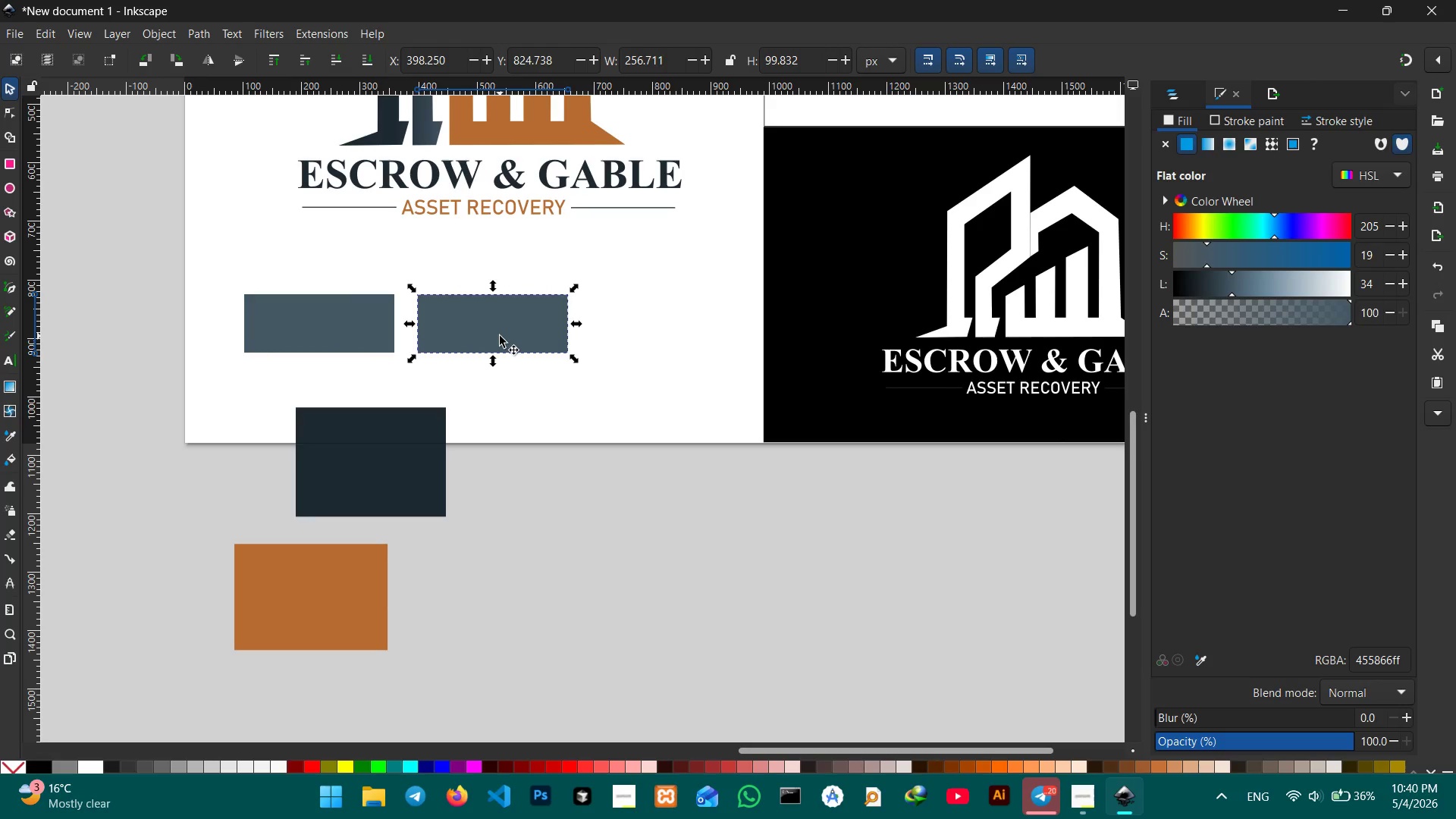 
key(Control+C)
 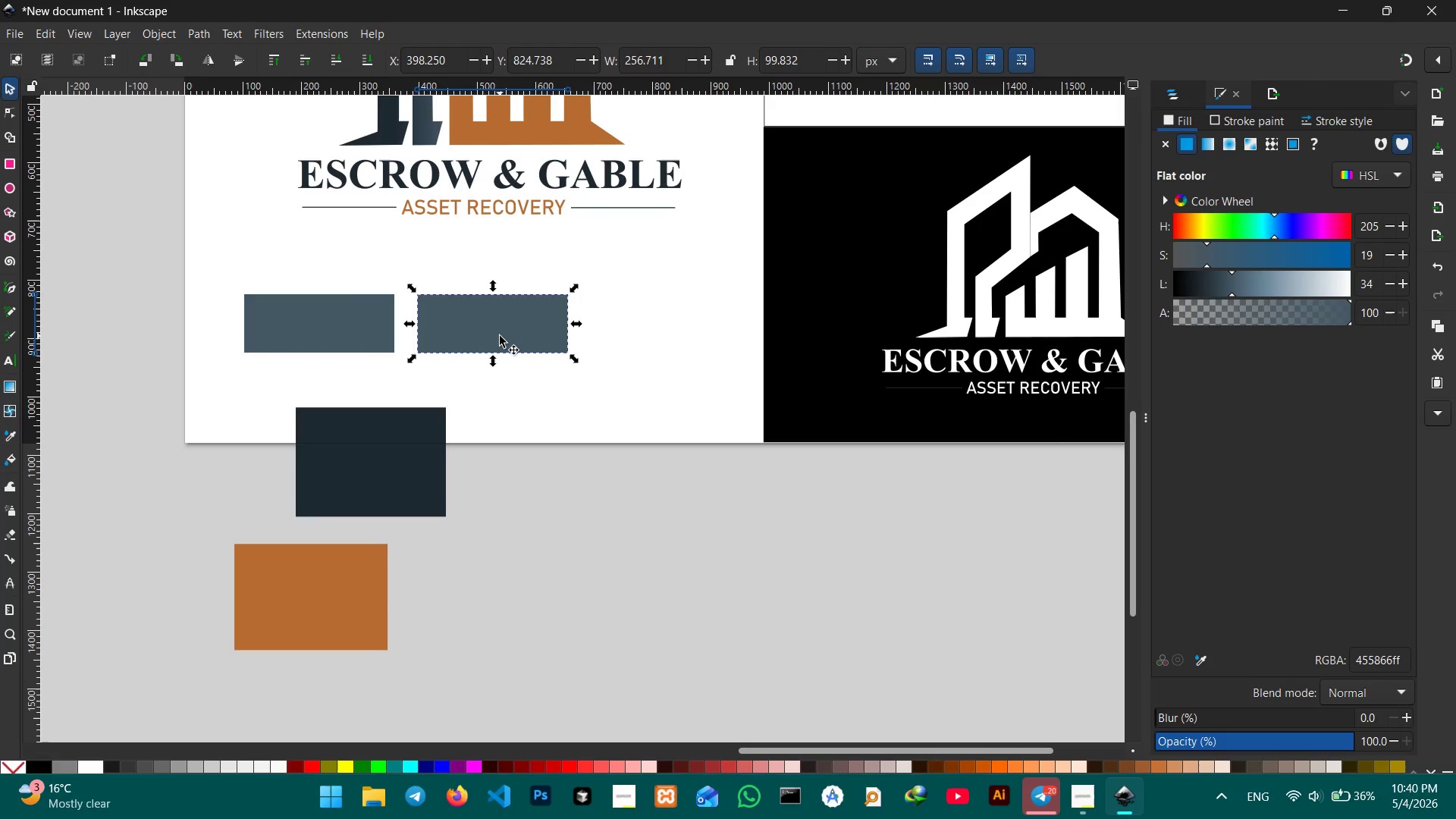 
key(Control+V)
 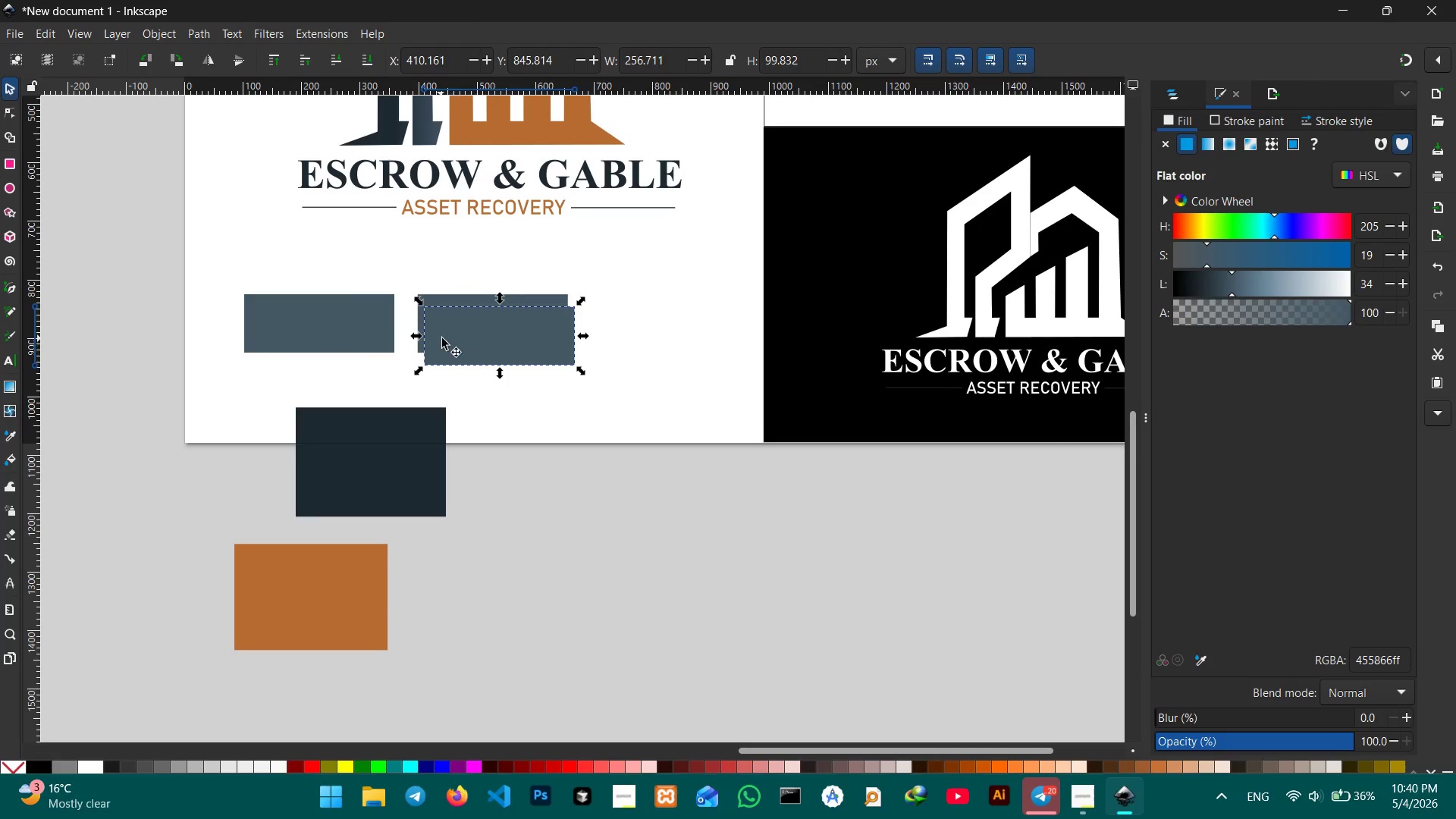 
left_click_drag(start_coordinate=[481, 338], to_coordinate=[646, 325])
 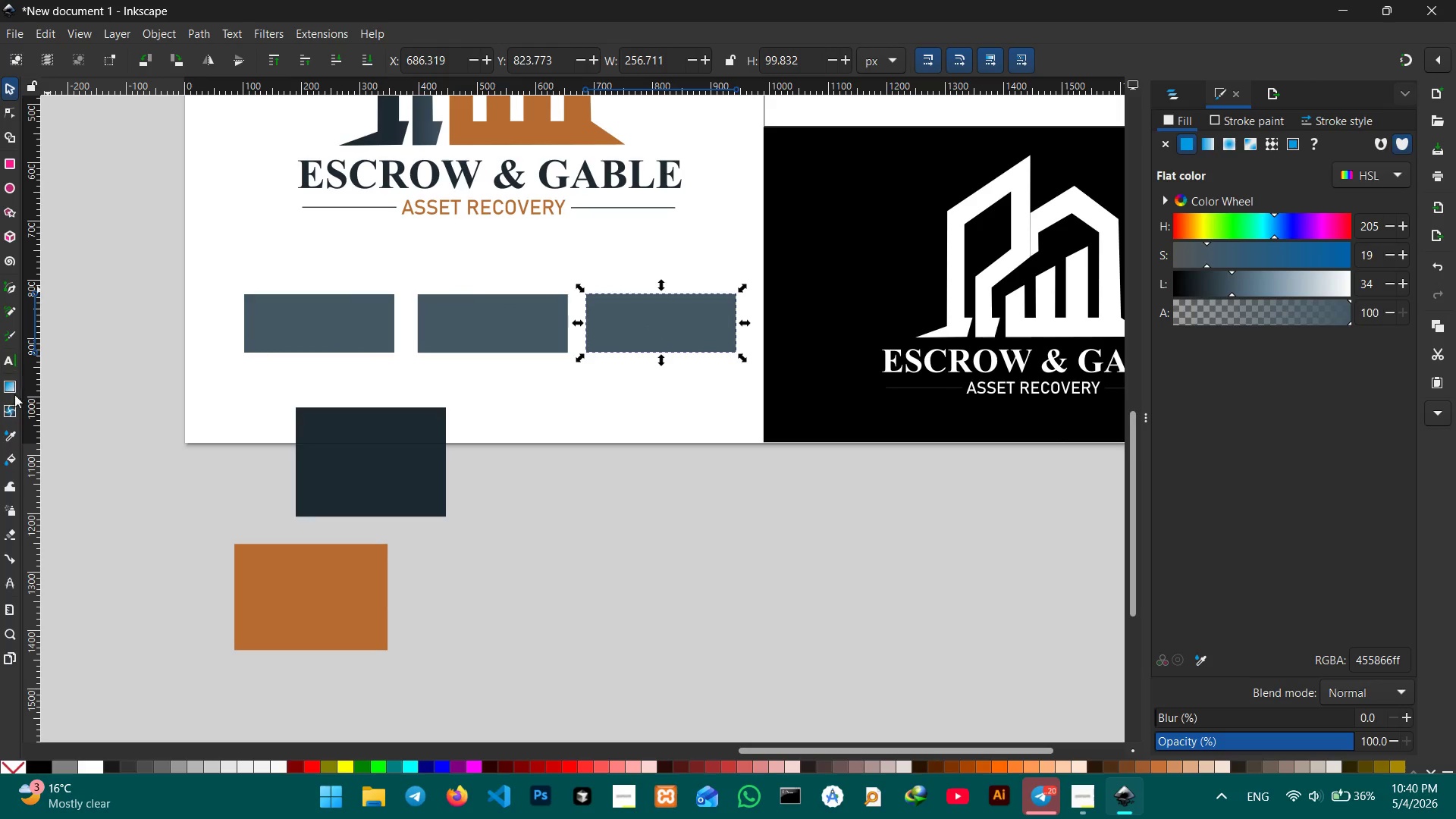 
left_click([11, 435])
 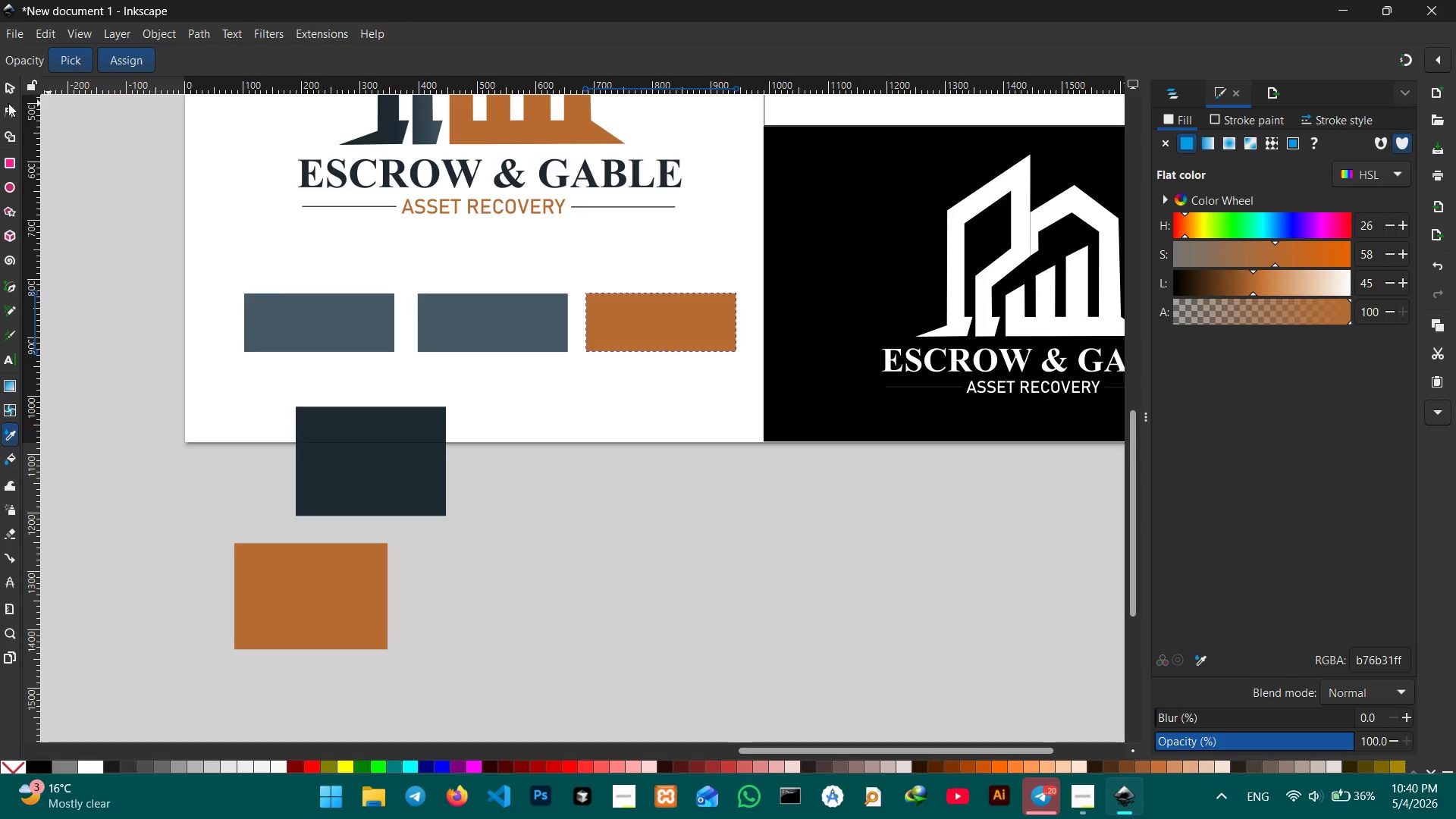 
left_click([13, 86])
 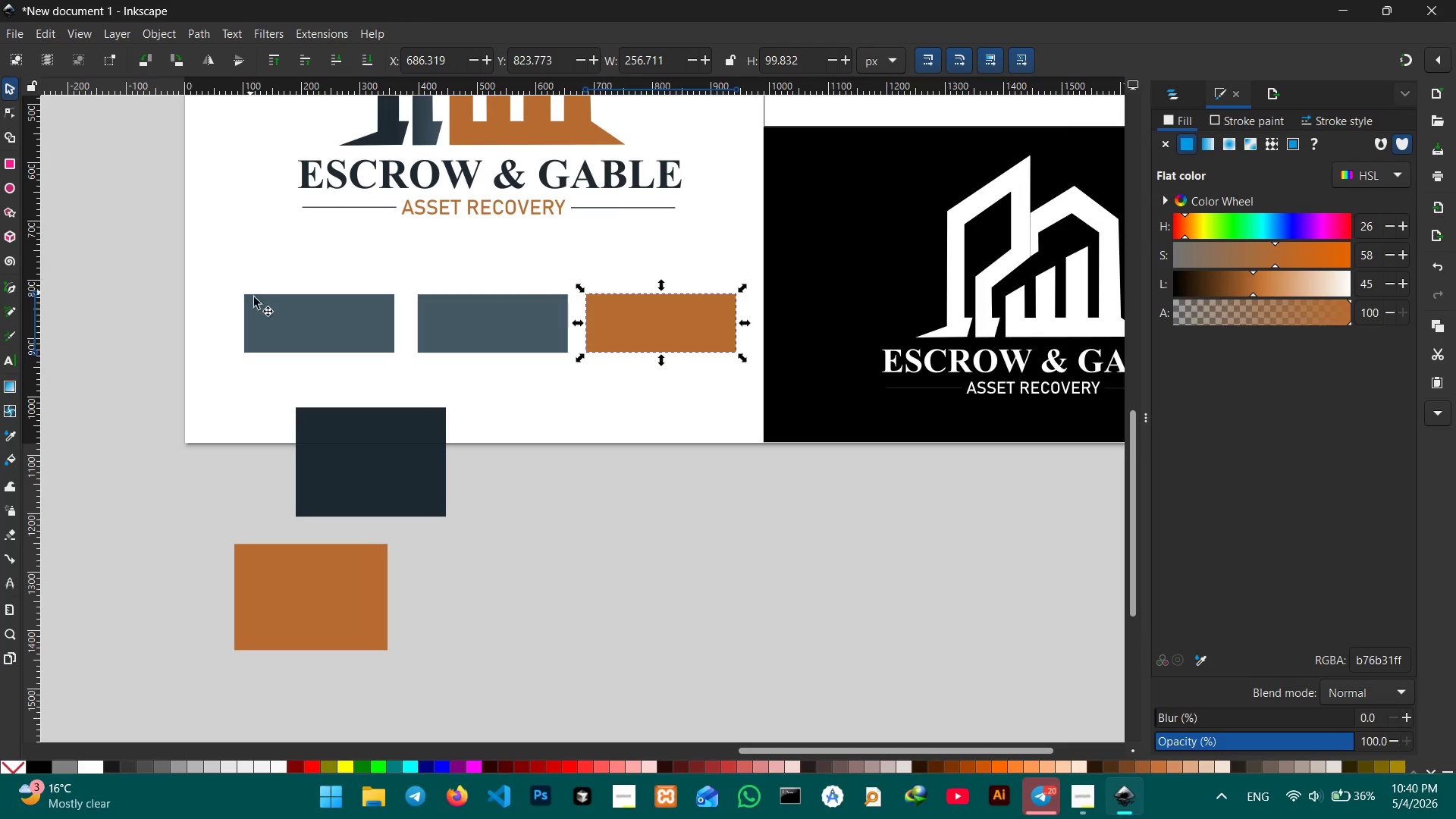 
left_click([283, 324])
 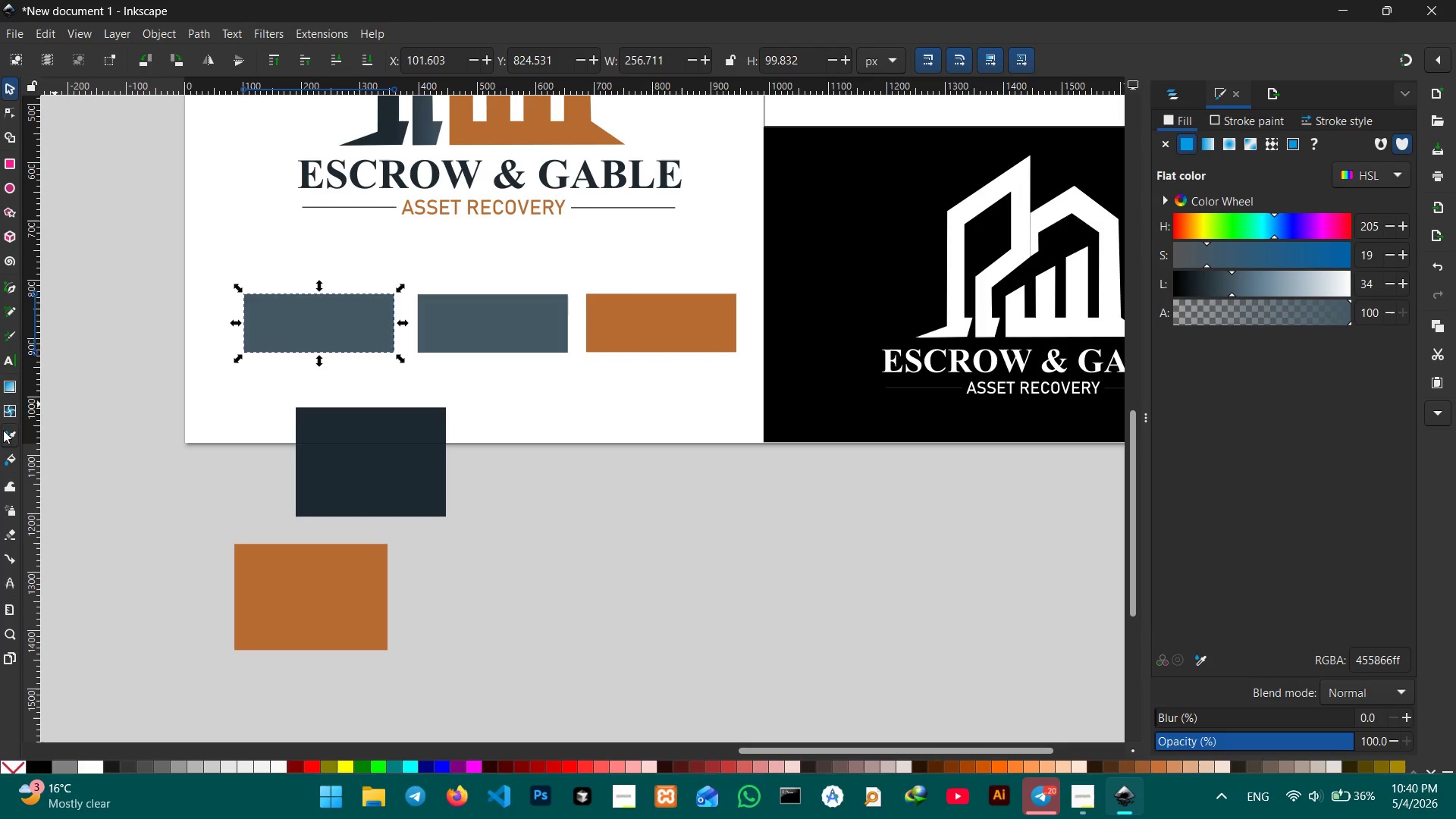 
double_click([281, 449])
 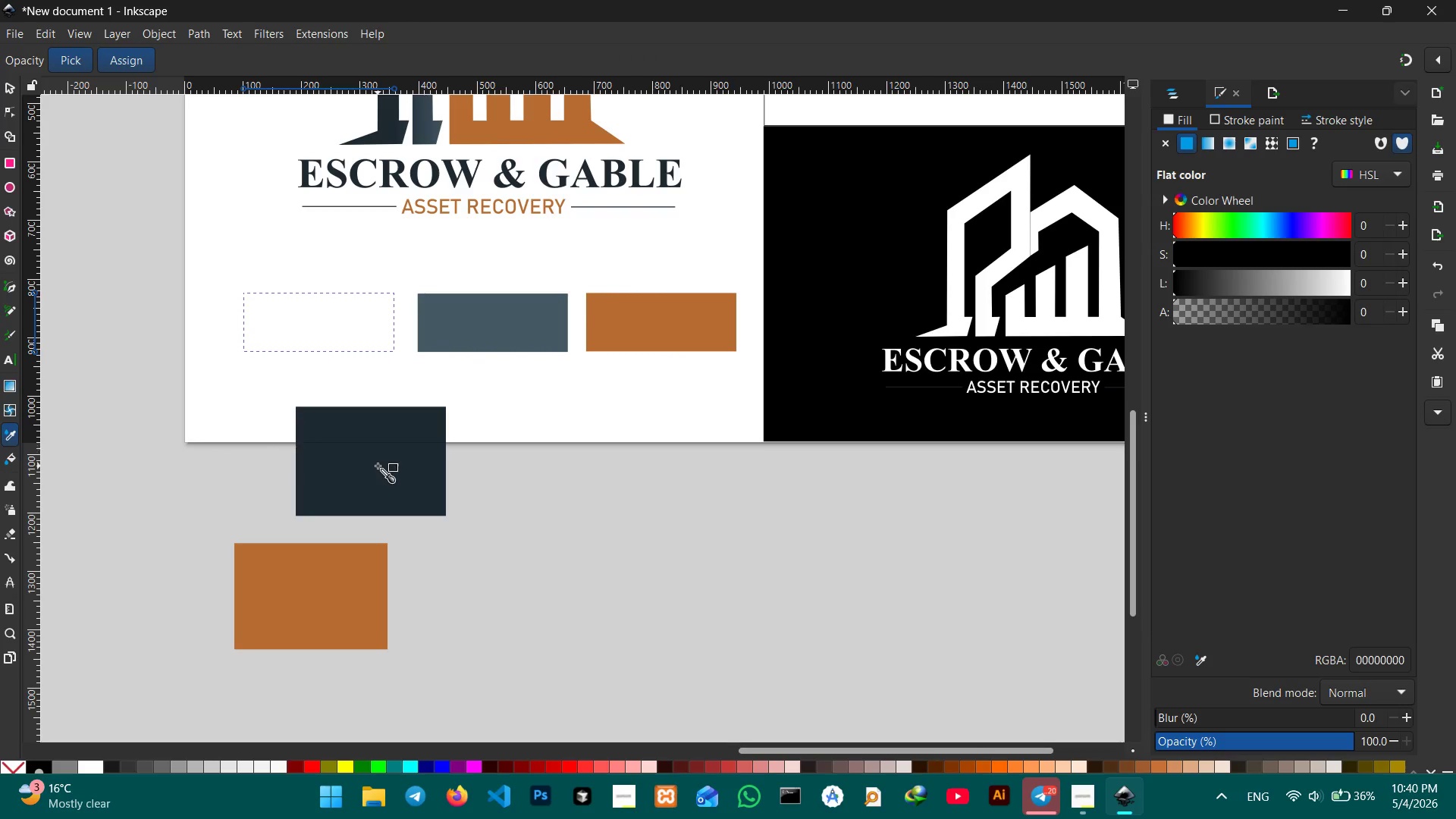 
triple_click([377, 464])
 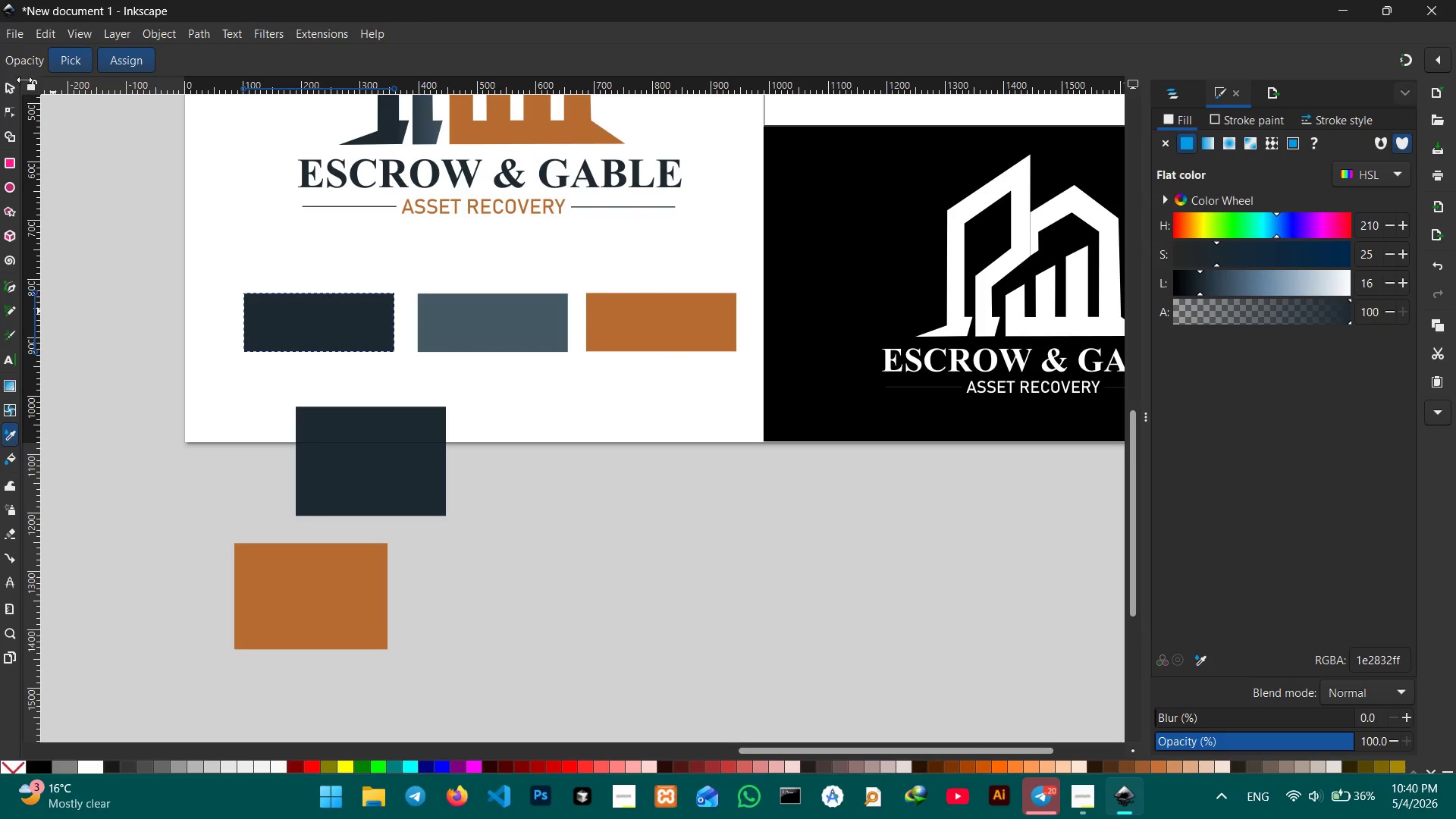 
left_click([15, 91])
 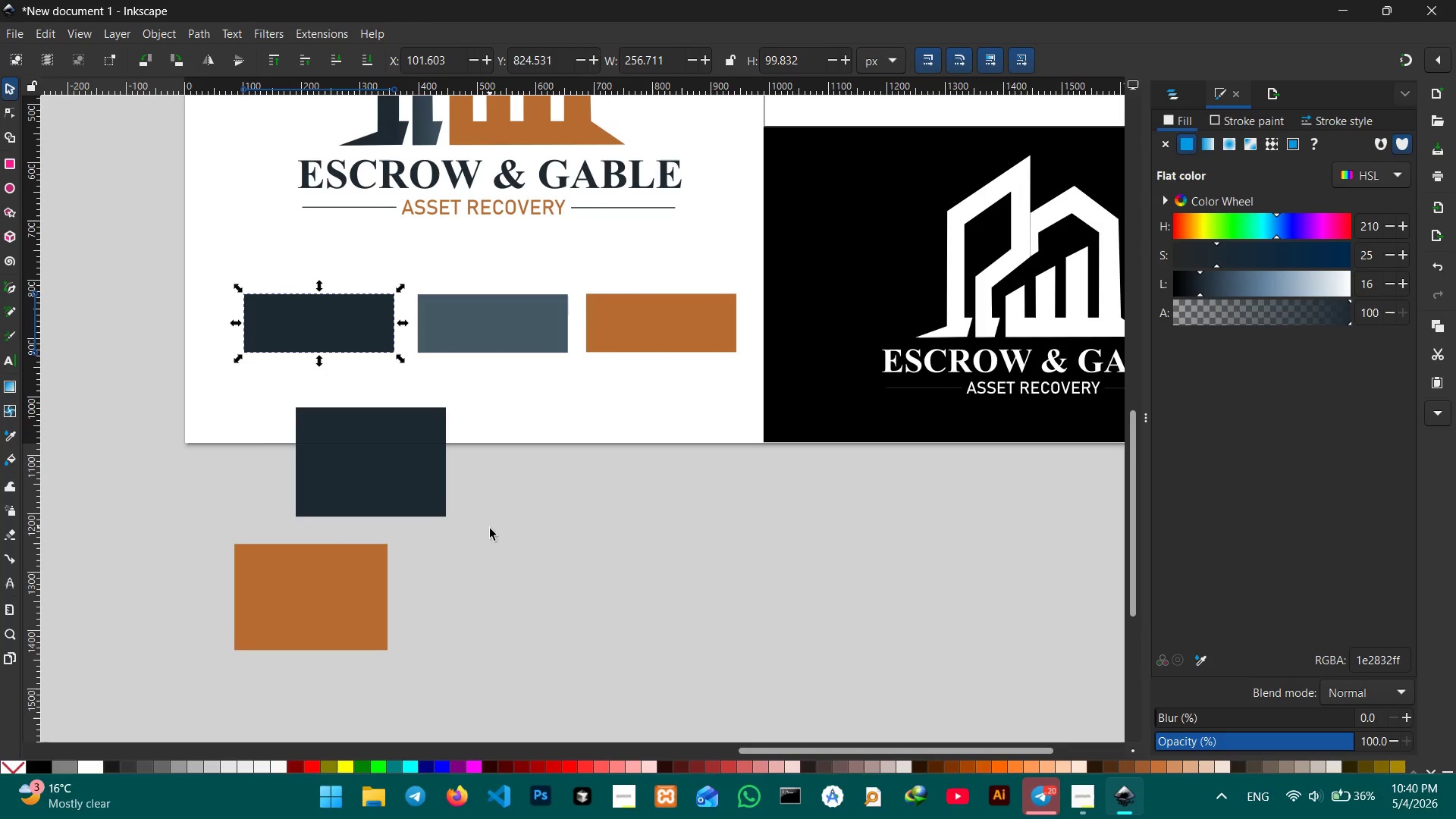 
double_click([490, 529])
 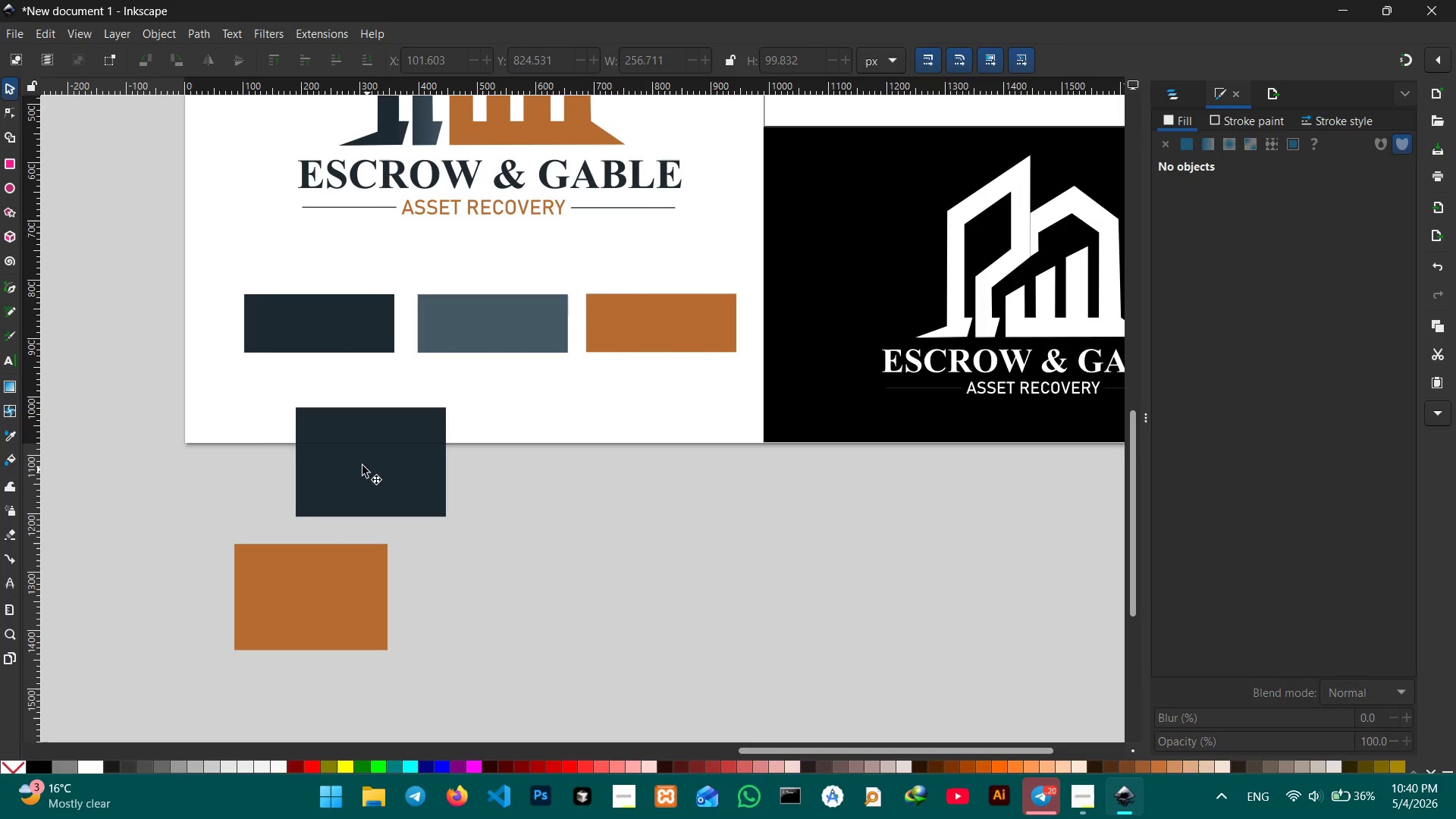 
triple_click([362, 465])
 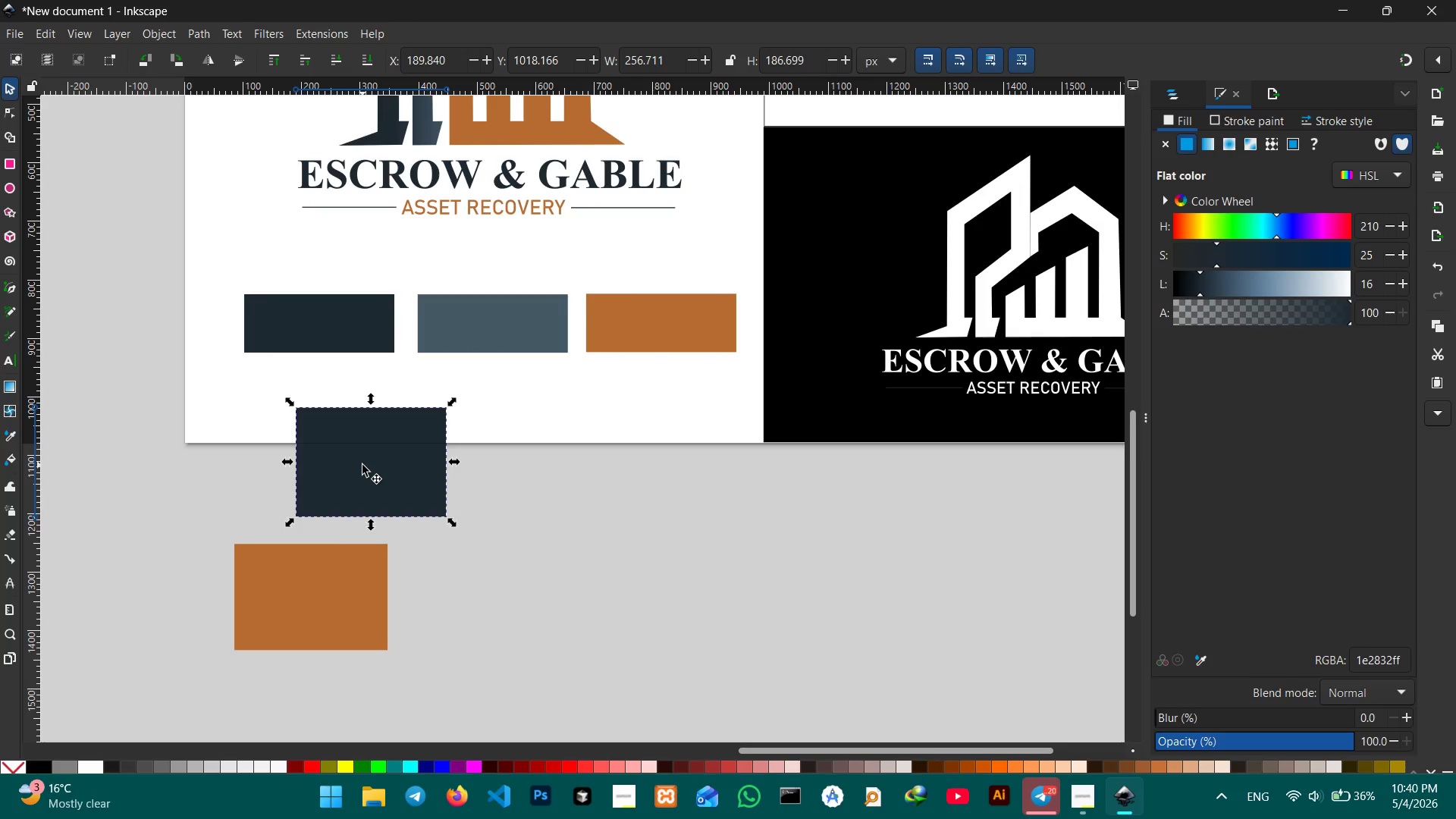 
key(Backspace)
 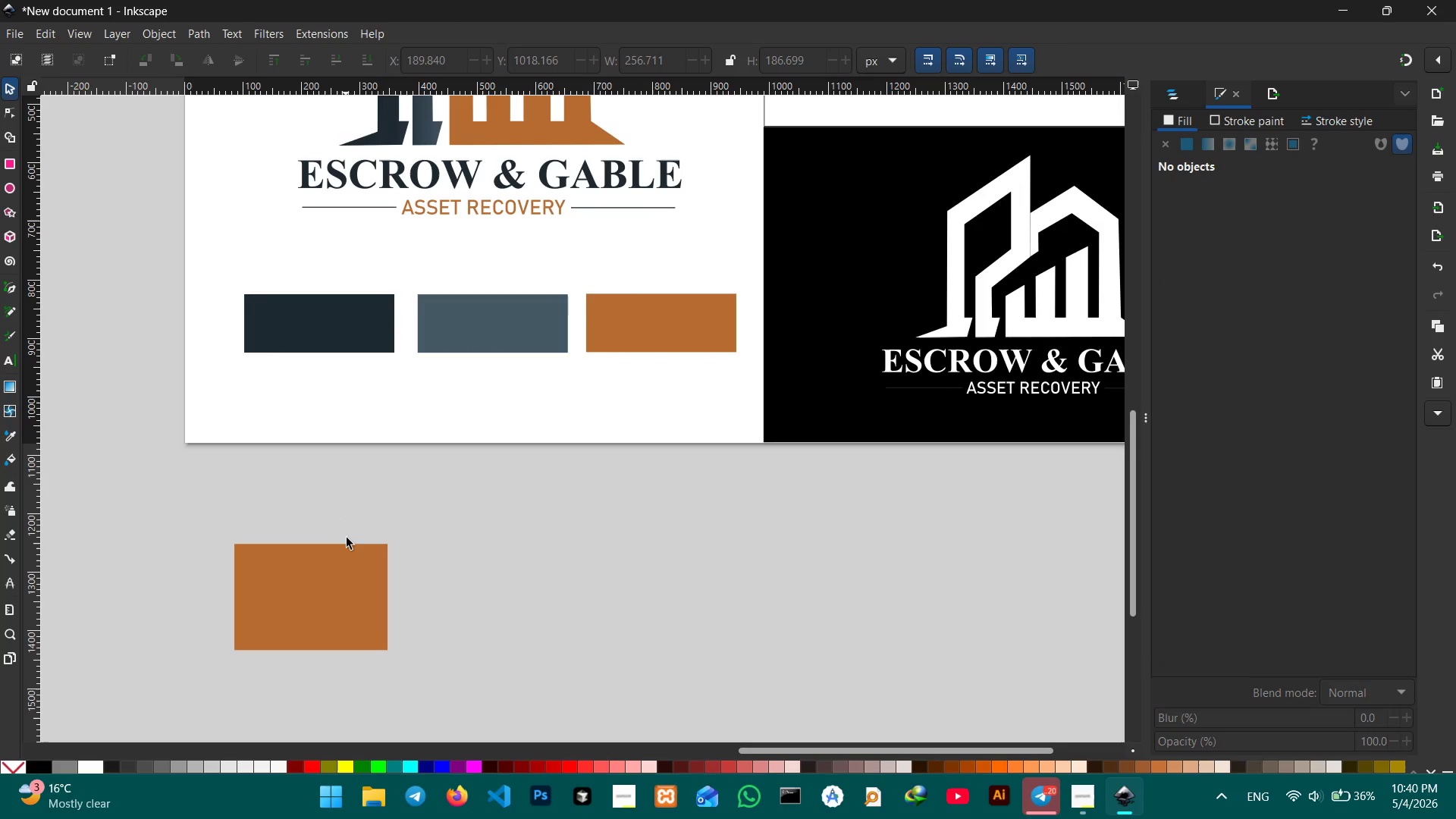 
left_click([355, 582])
 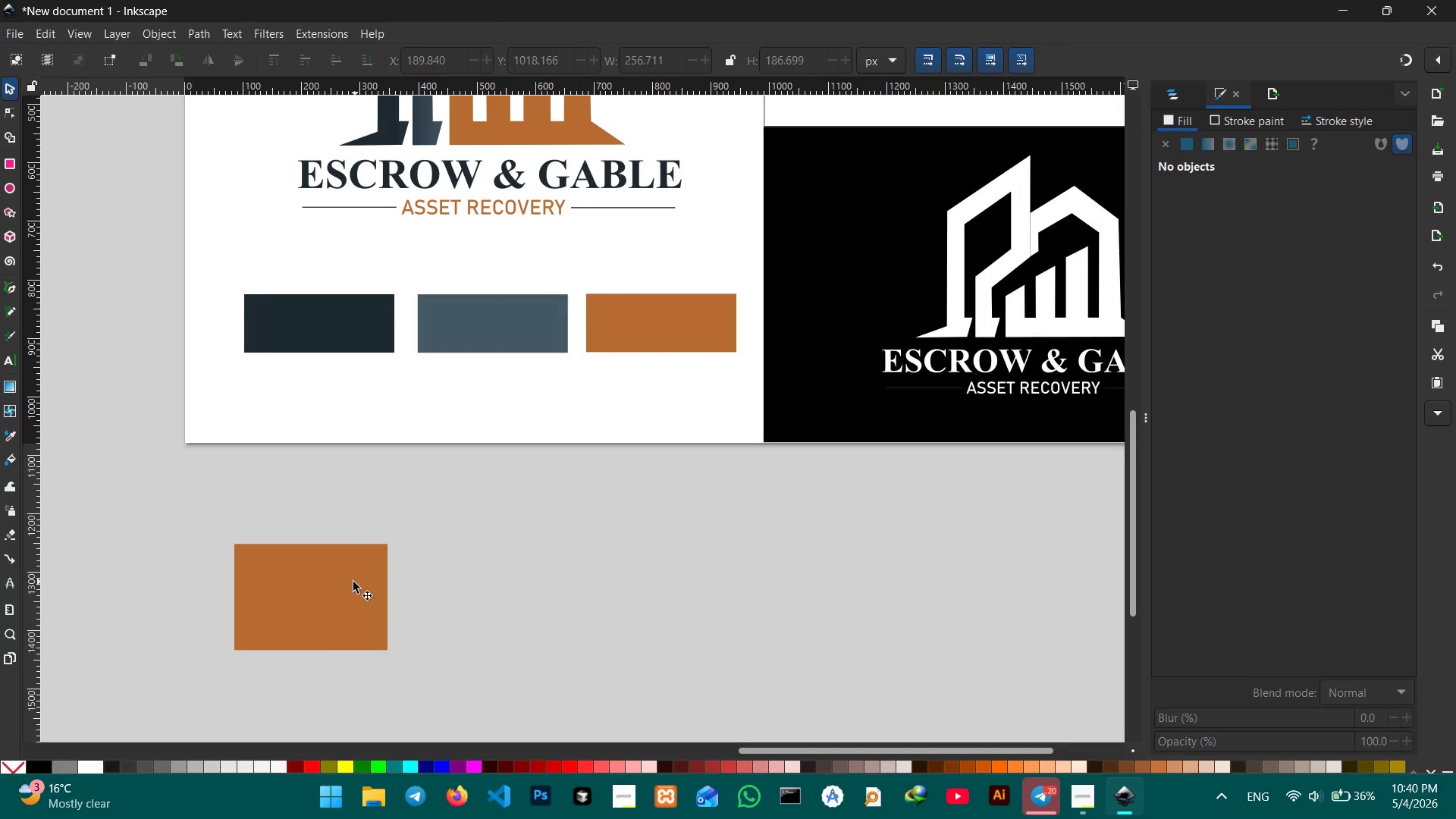 
key(Backspace)
 